 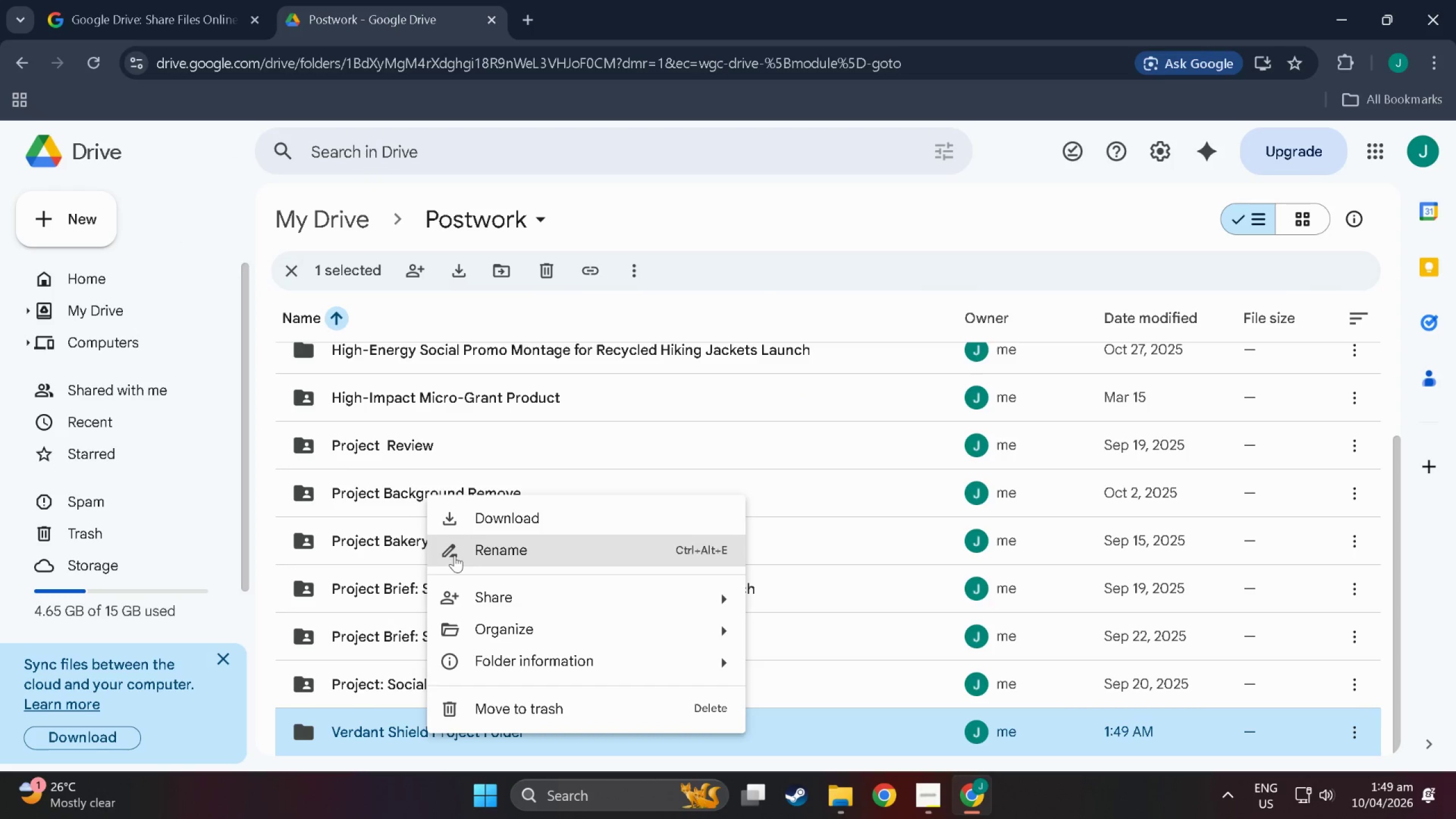 
double_click([366, 726])
 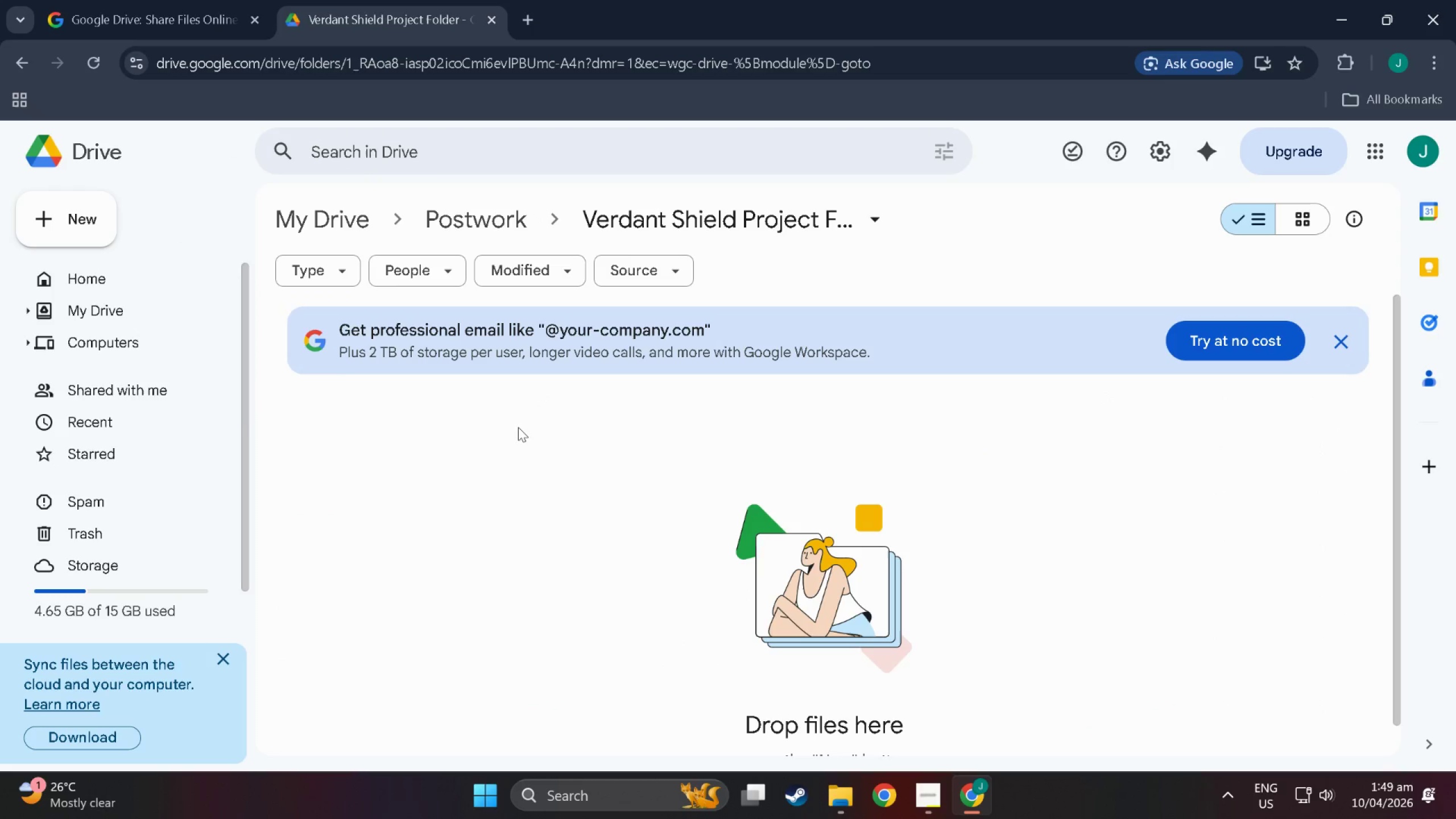 
right_click([522, 434])
 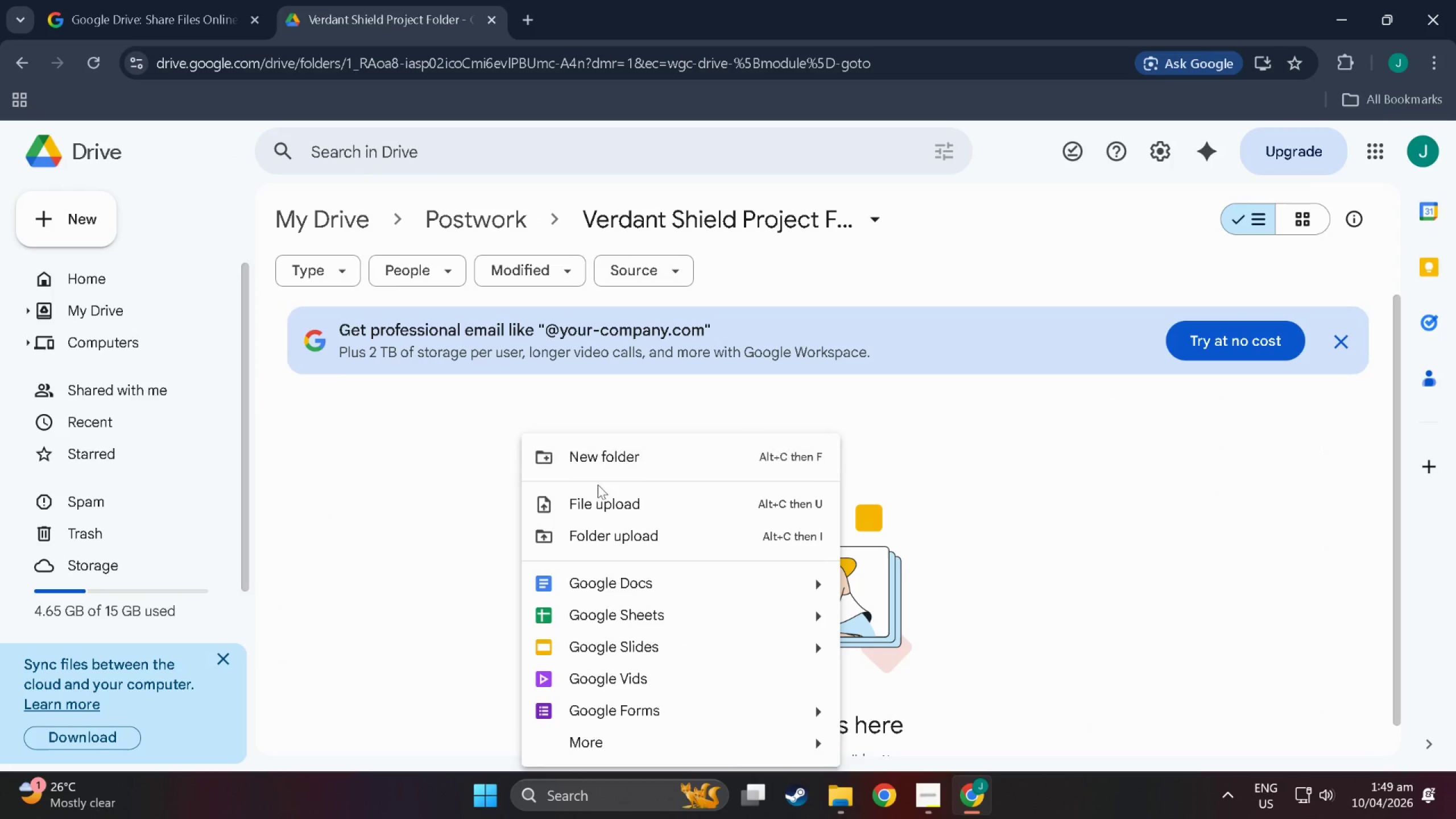 
left_click([599, 496])
 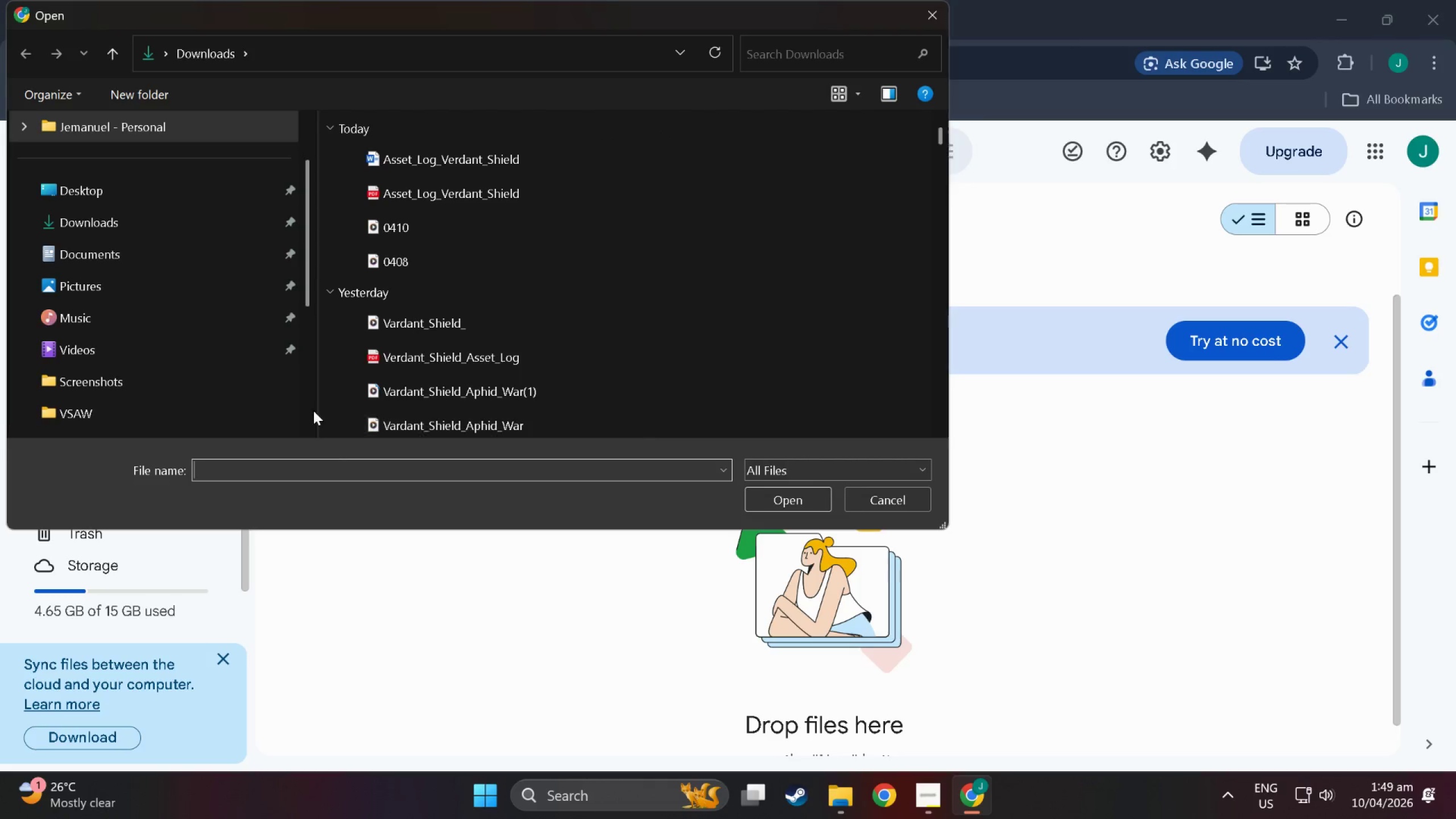 
scroll: coordinate [174, 336], scroll_direction: down, amount: 10.0
 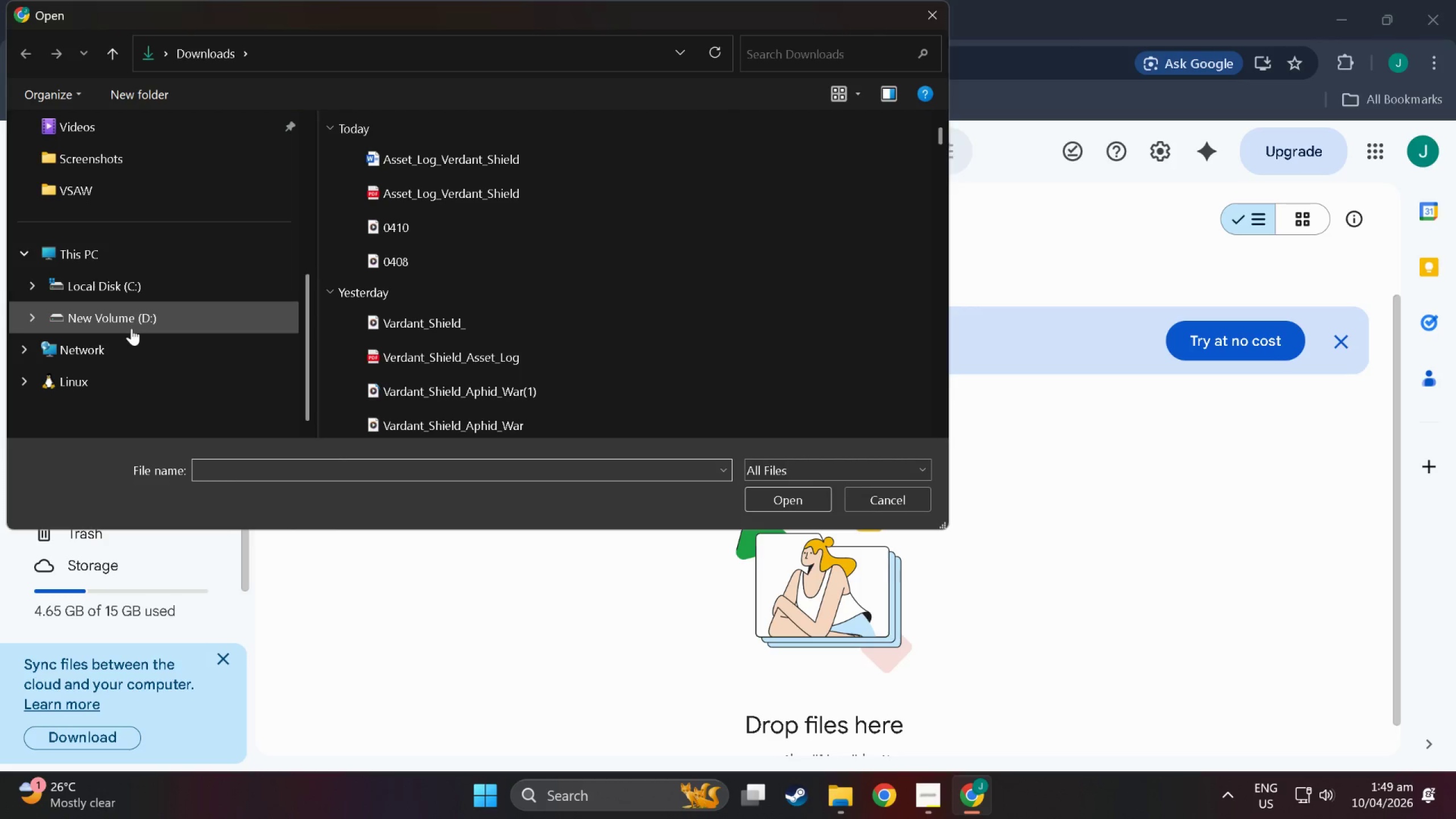 
scroll: coordinate [387, 263], scroll_direction: up, amount: 4.0
 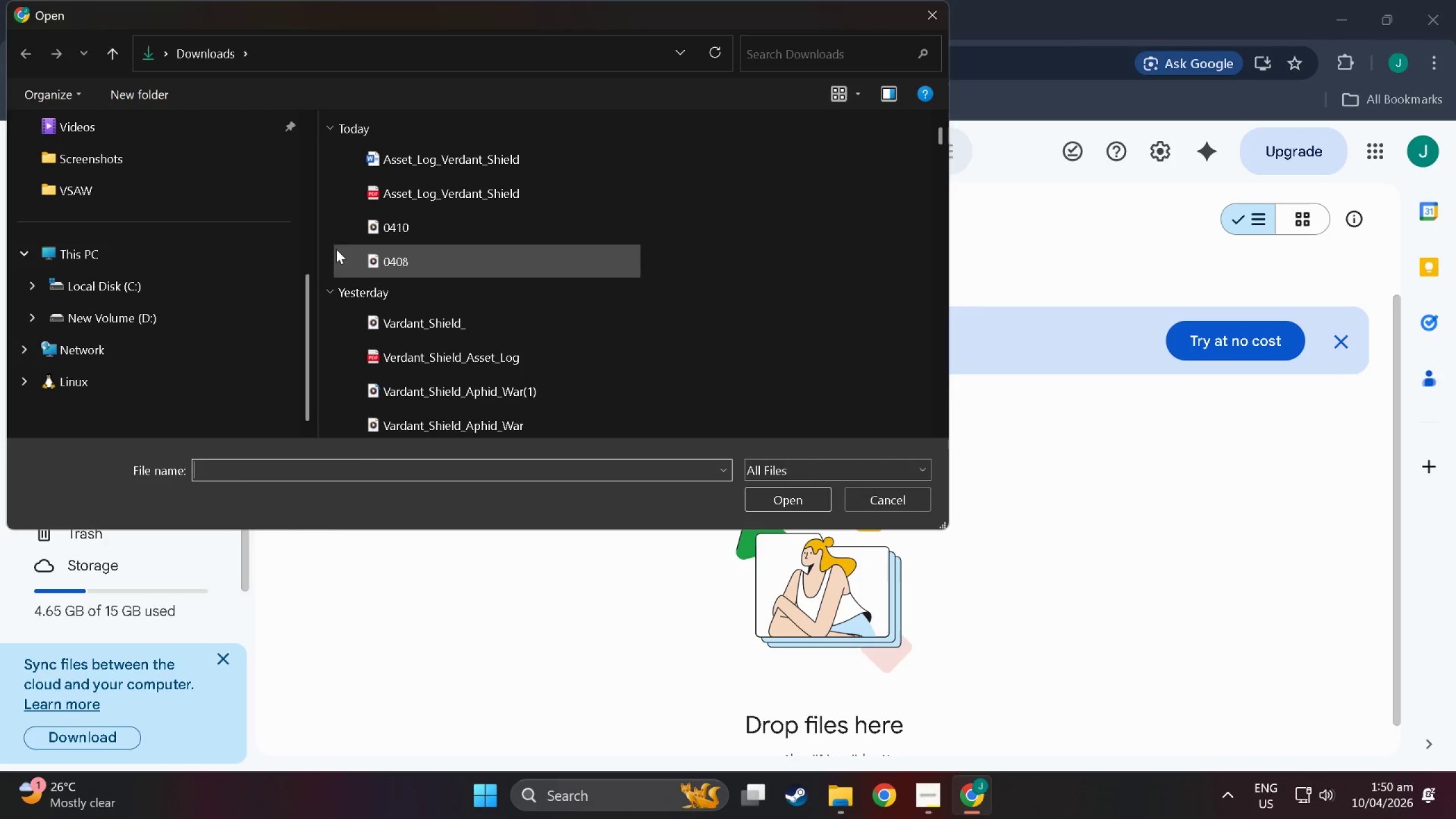 
left_click_drag(start_coordinate=[324, 232], to_coordinate=[378, 261])
 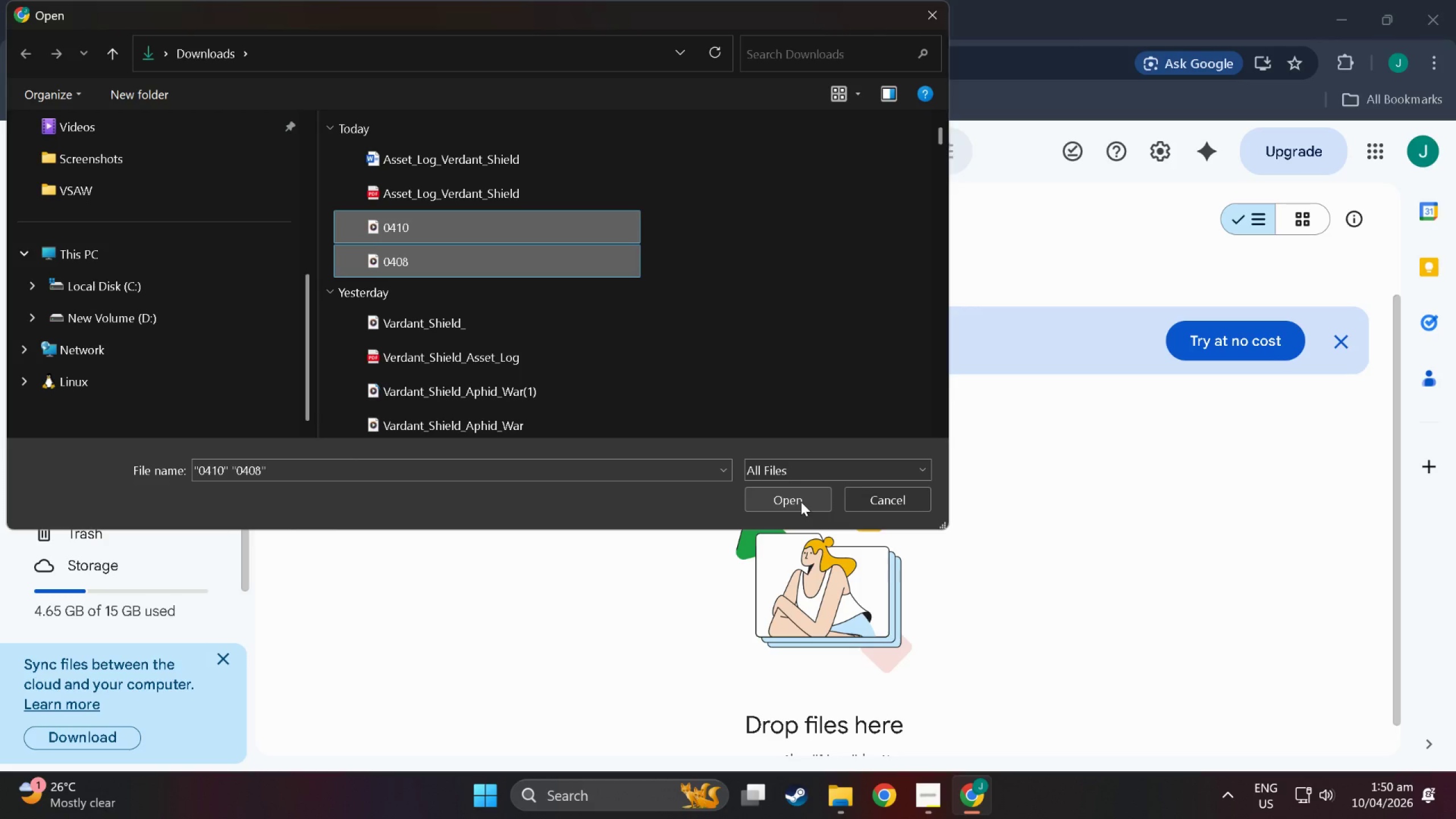 
left_click([801, 502])
 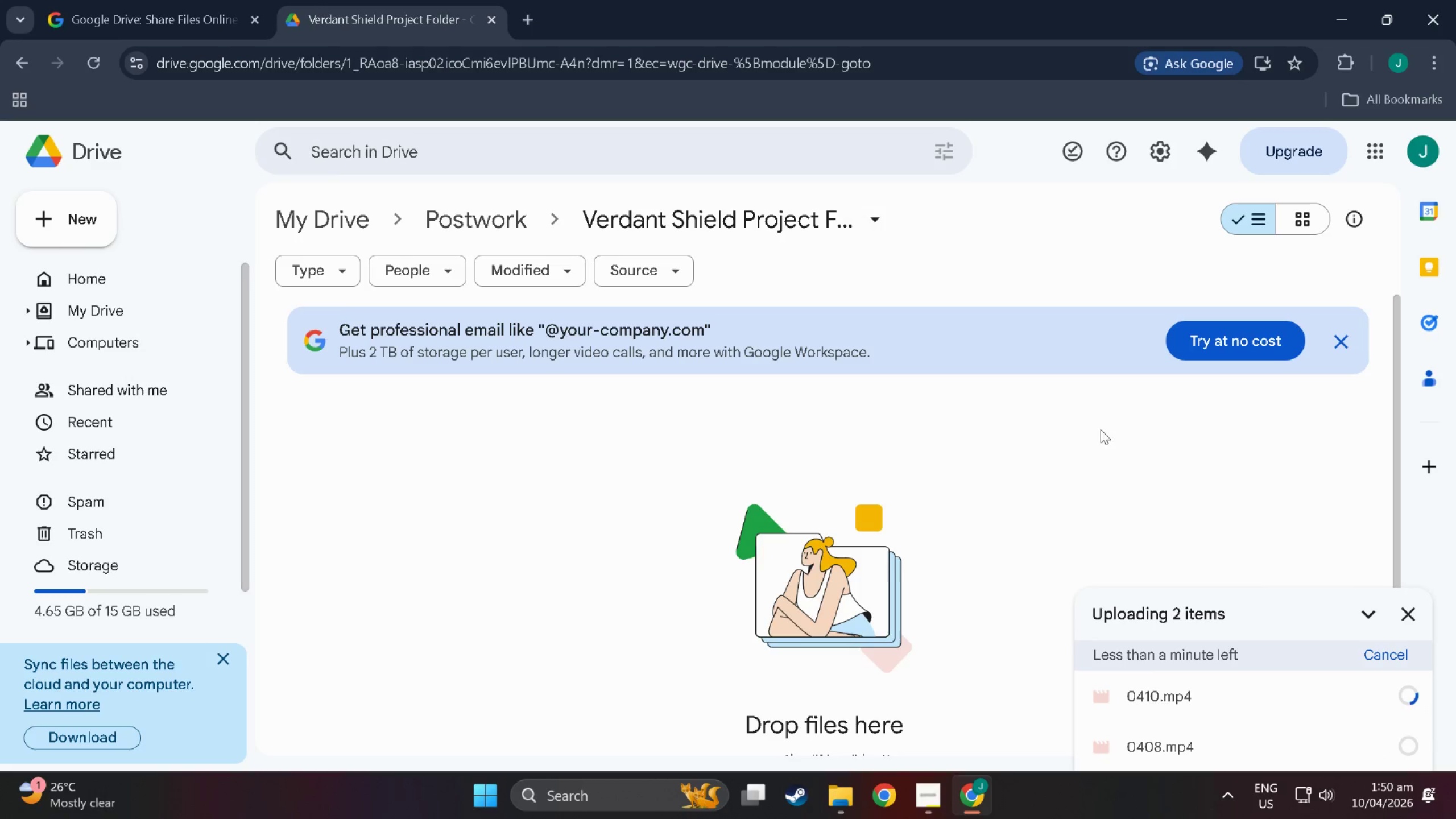 
right_click([763, 504])
 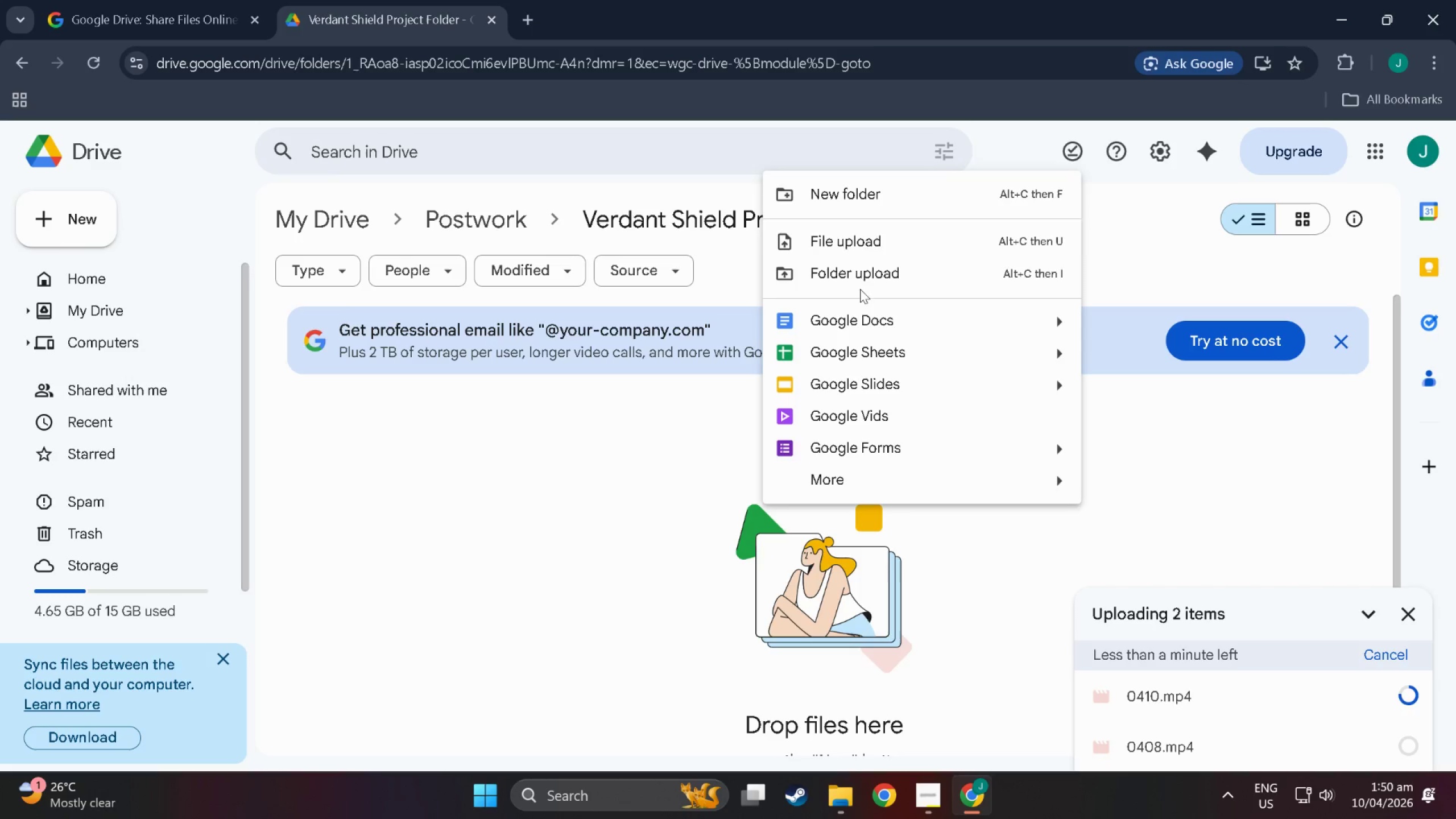 
left_click([867, 235])
 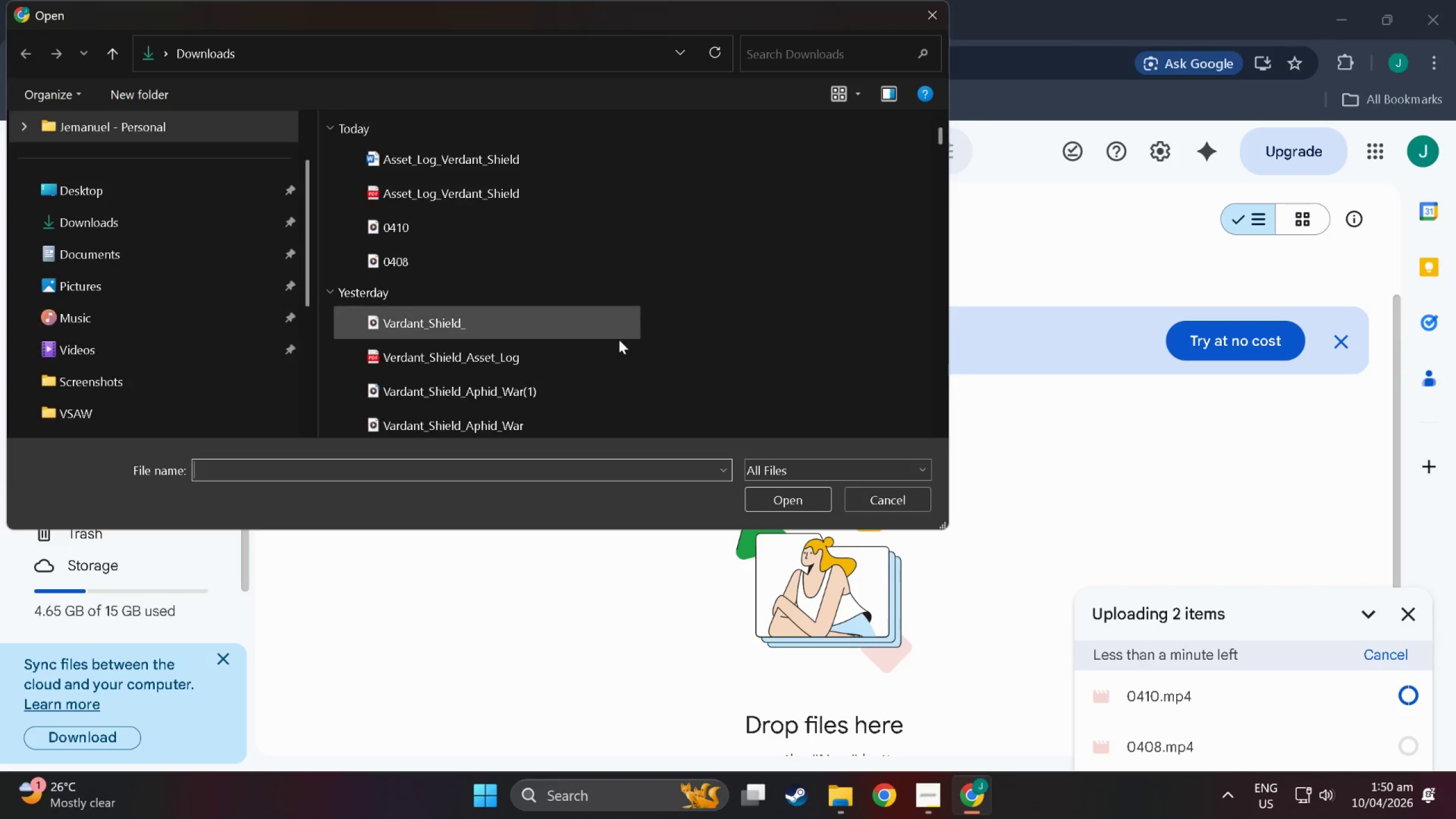 
scroll: coordinate [546, 346], scroll_direction: down, amount: 2.0
 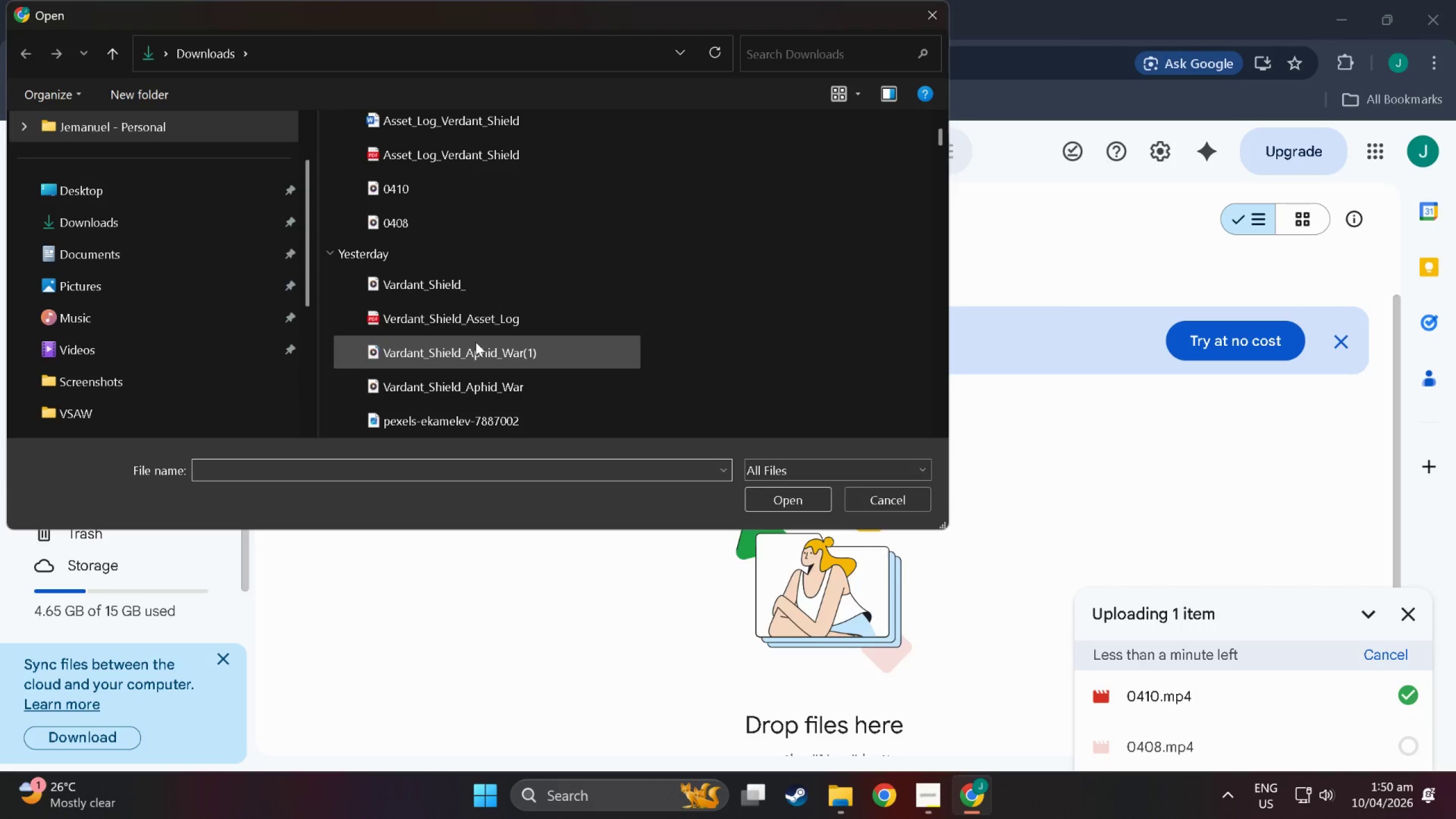 
double_click([475, 342])
 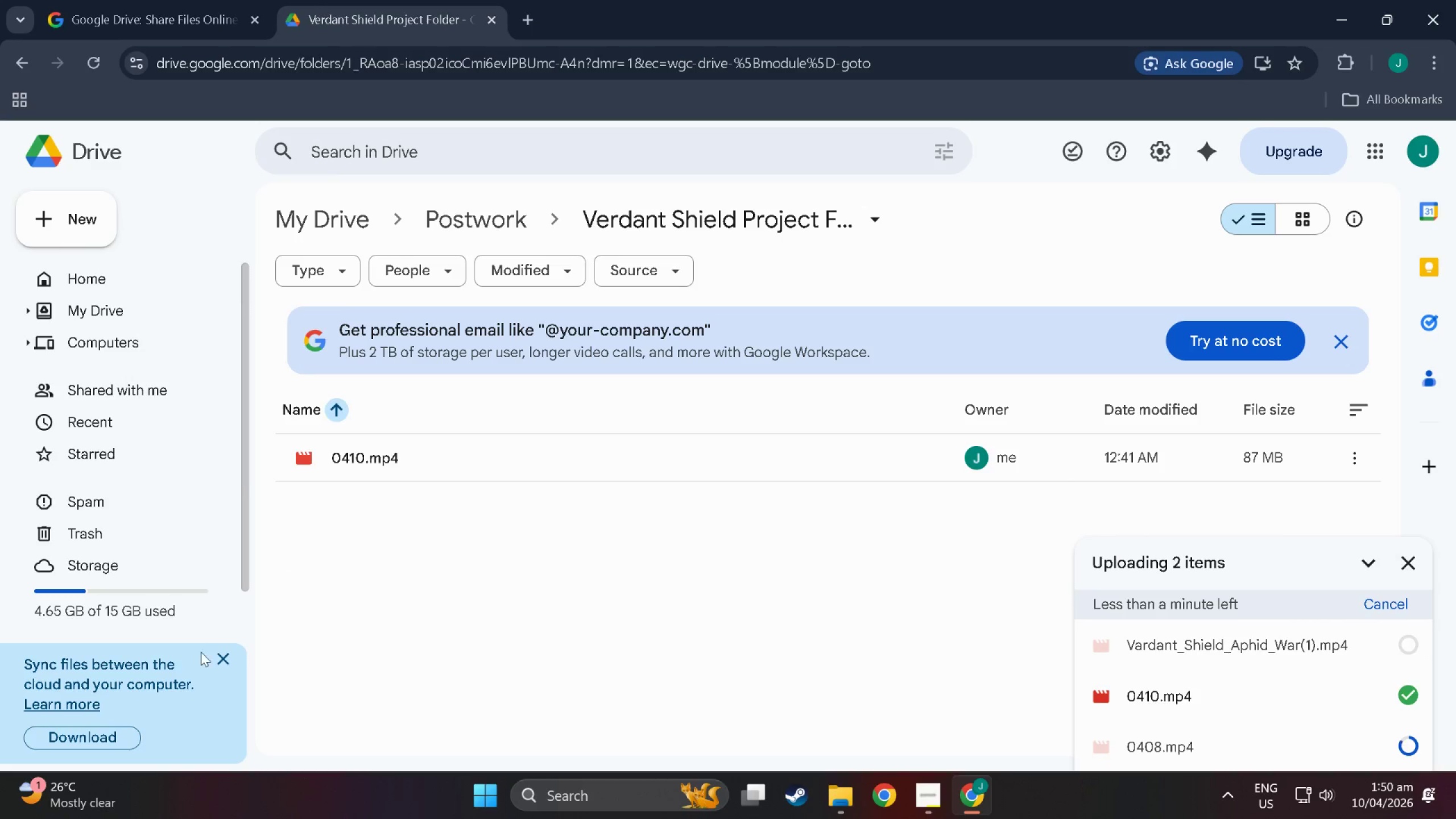 
wait(5.92)
 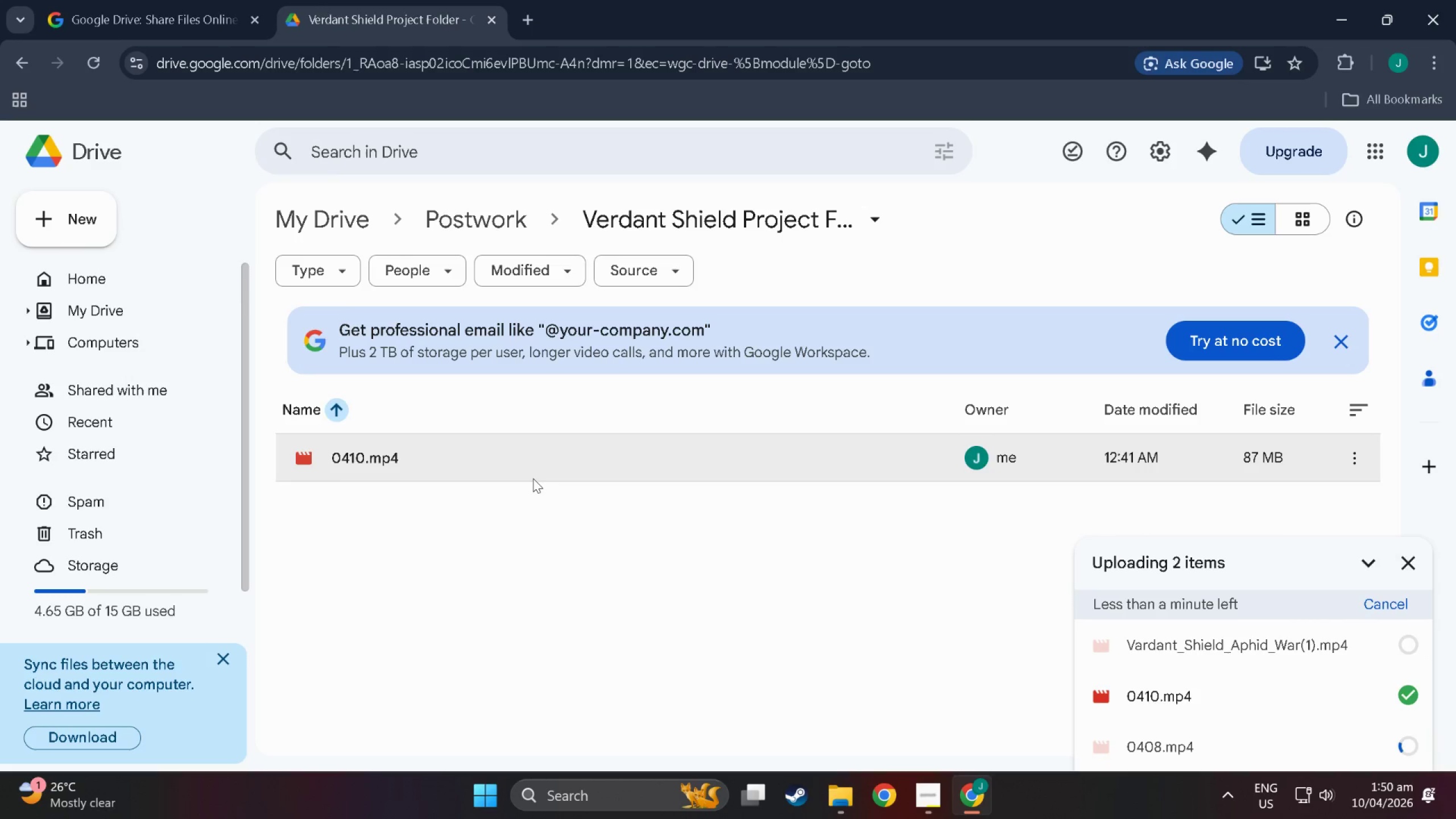 
left_click([852, 800])
 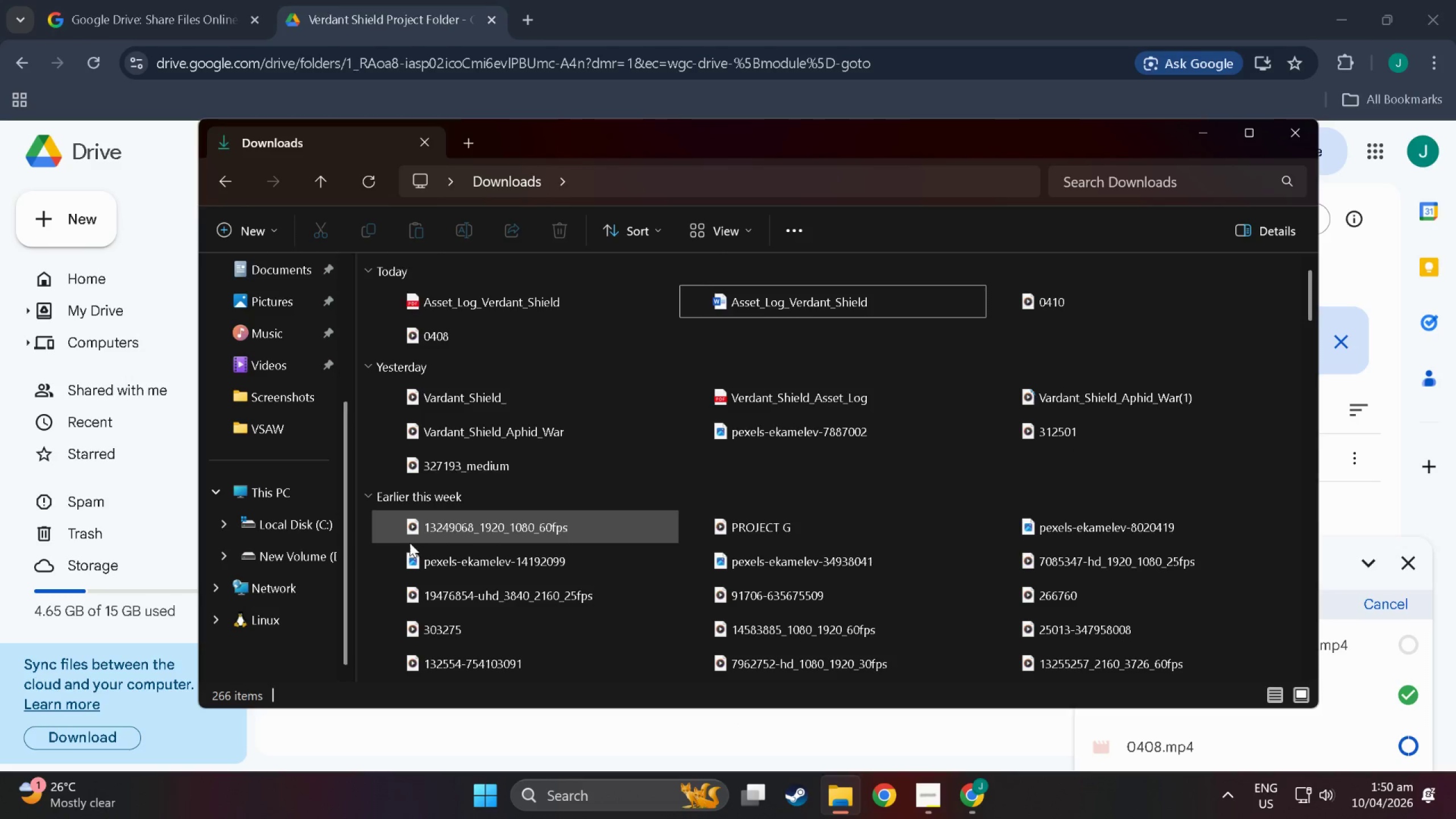 
left_click([299, 548])
 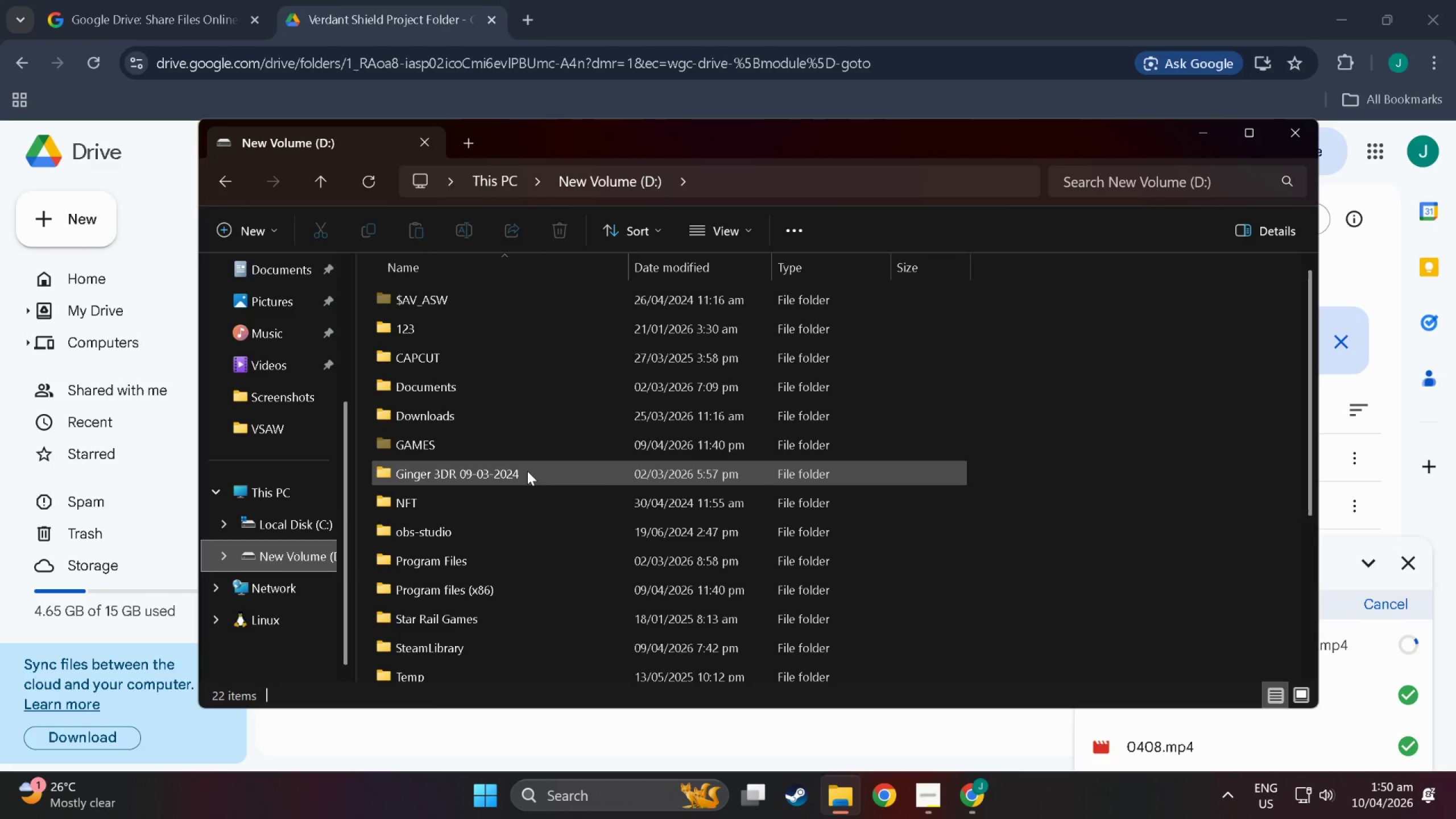 
scroll: coordinate [472, 512], scroll_direction: down, amount: 19.0
 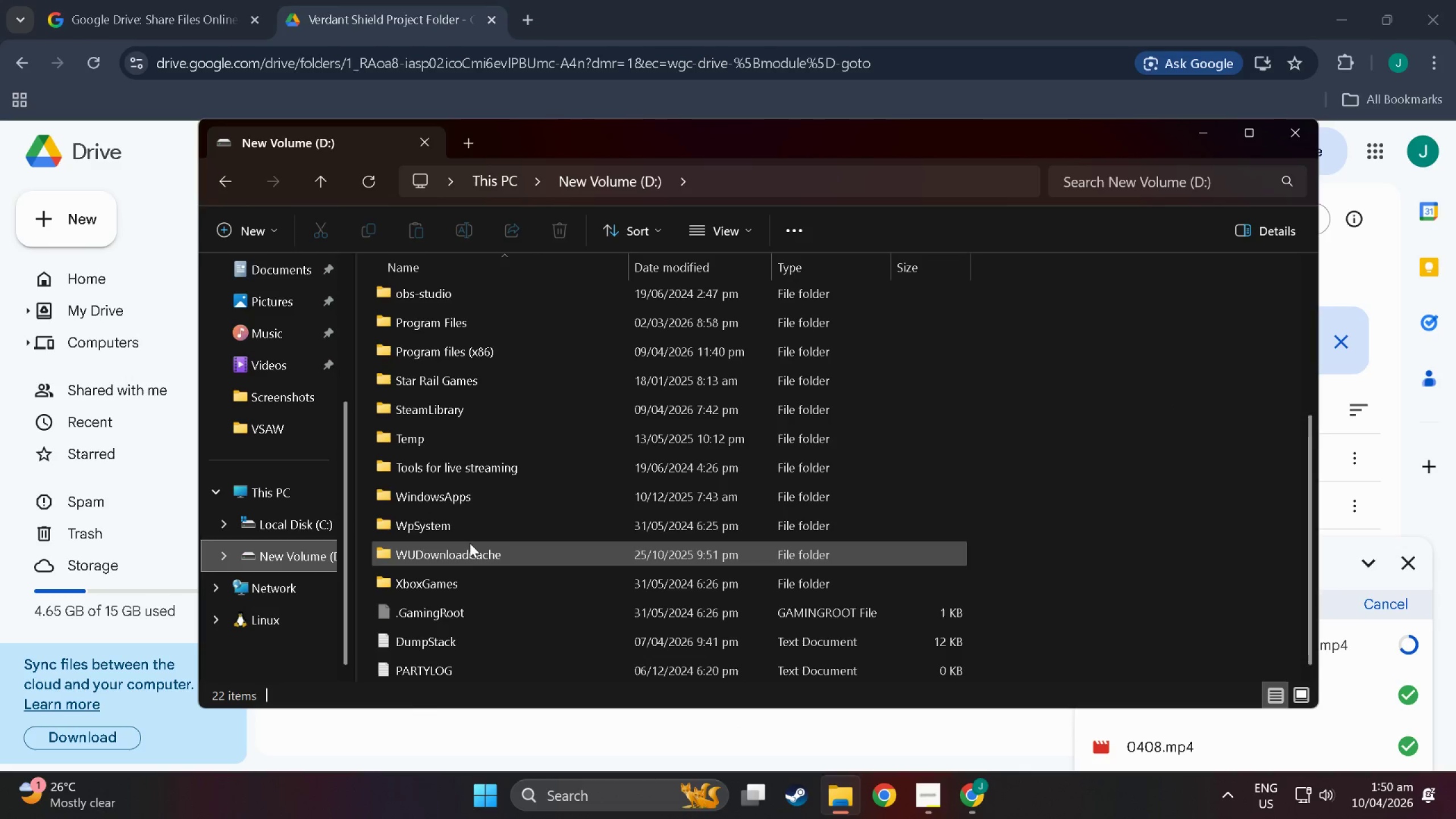 
scroll: coordinate [459, 485], scroll_direction: up, amount: 10.0
 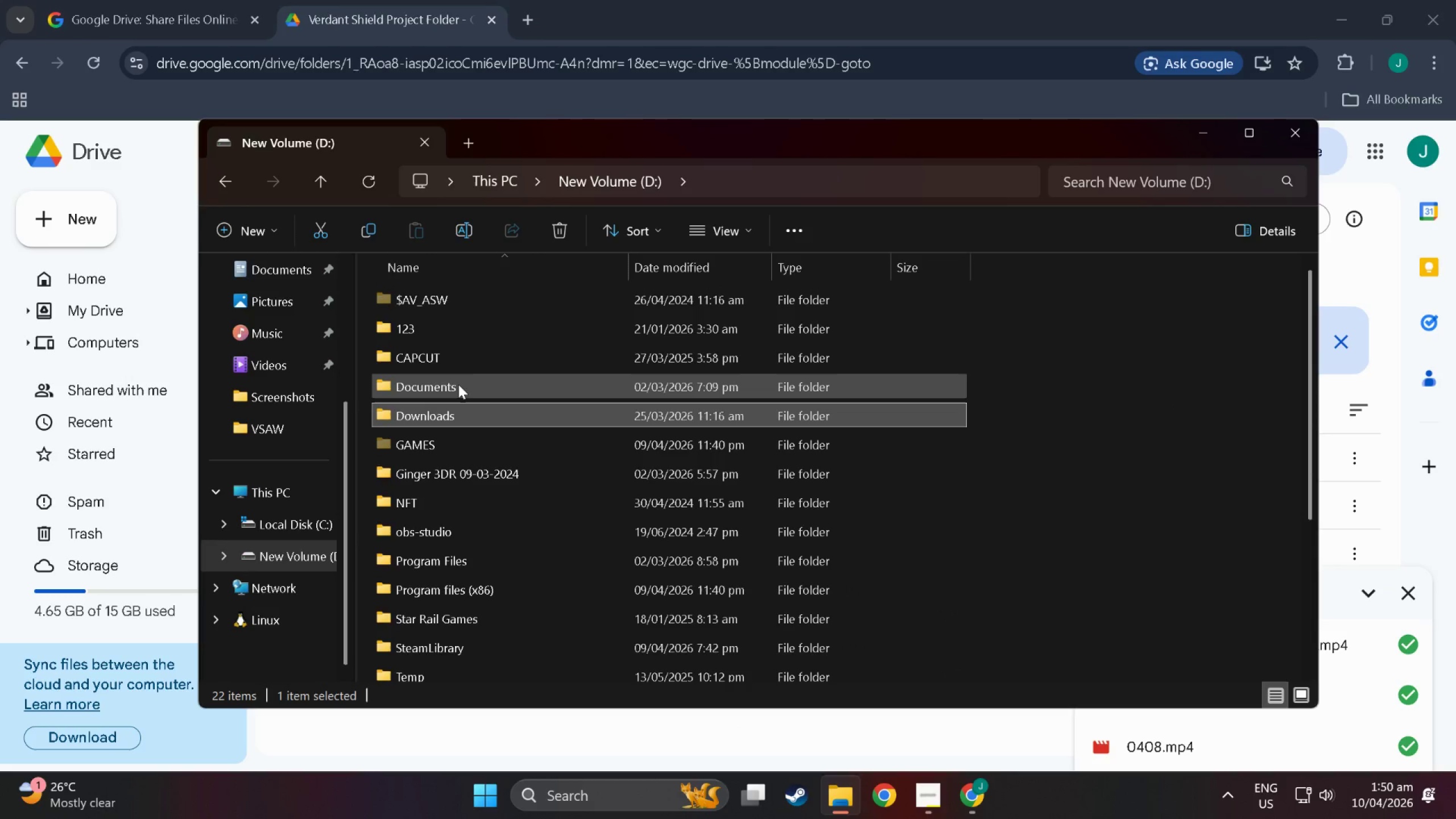 
double_click([466, 420])
 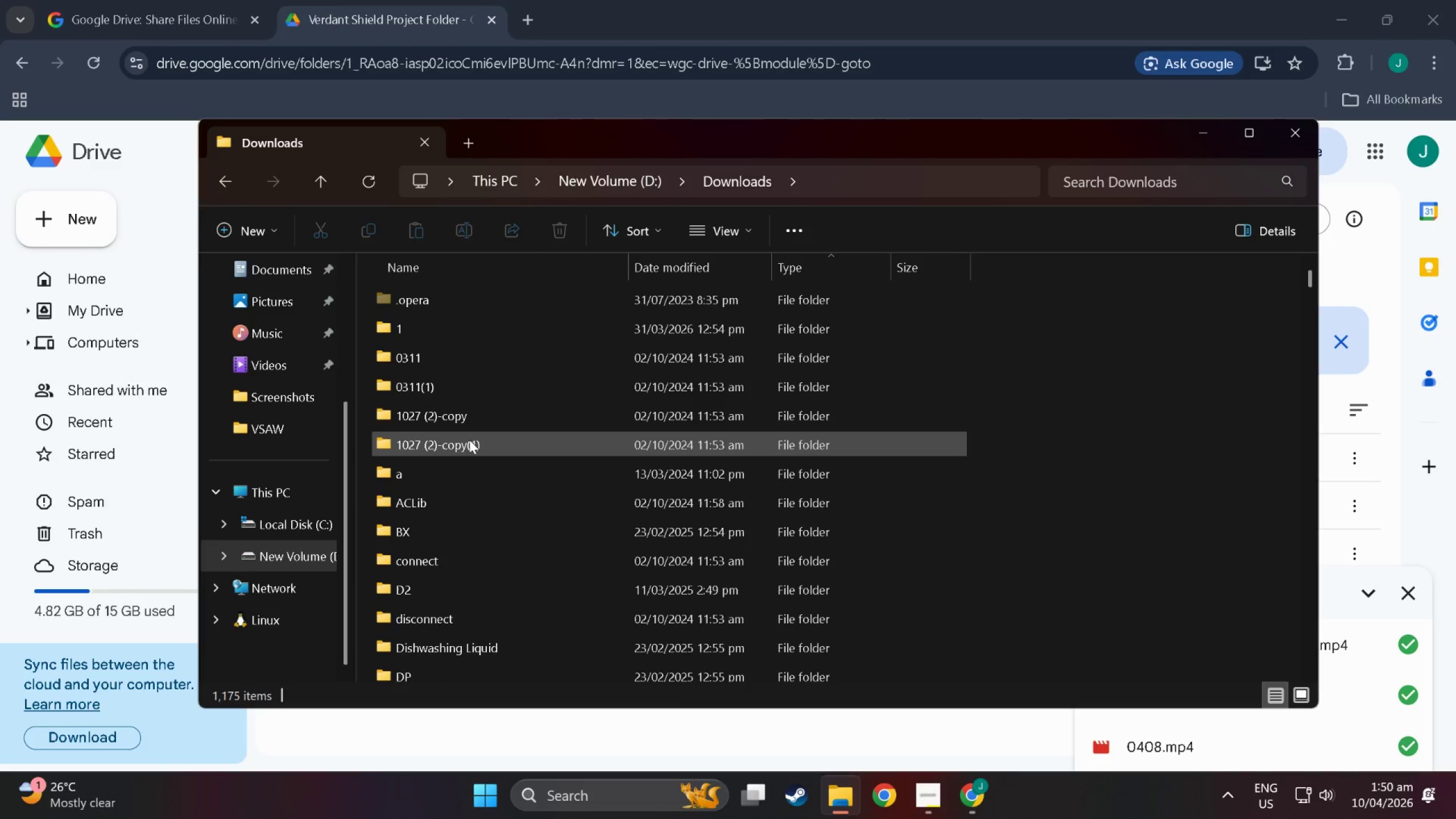 
scroll: coordinate [444, 453], scroll_direction: down, amount: 7.0
 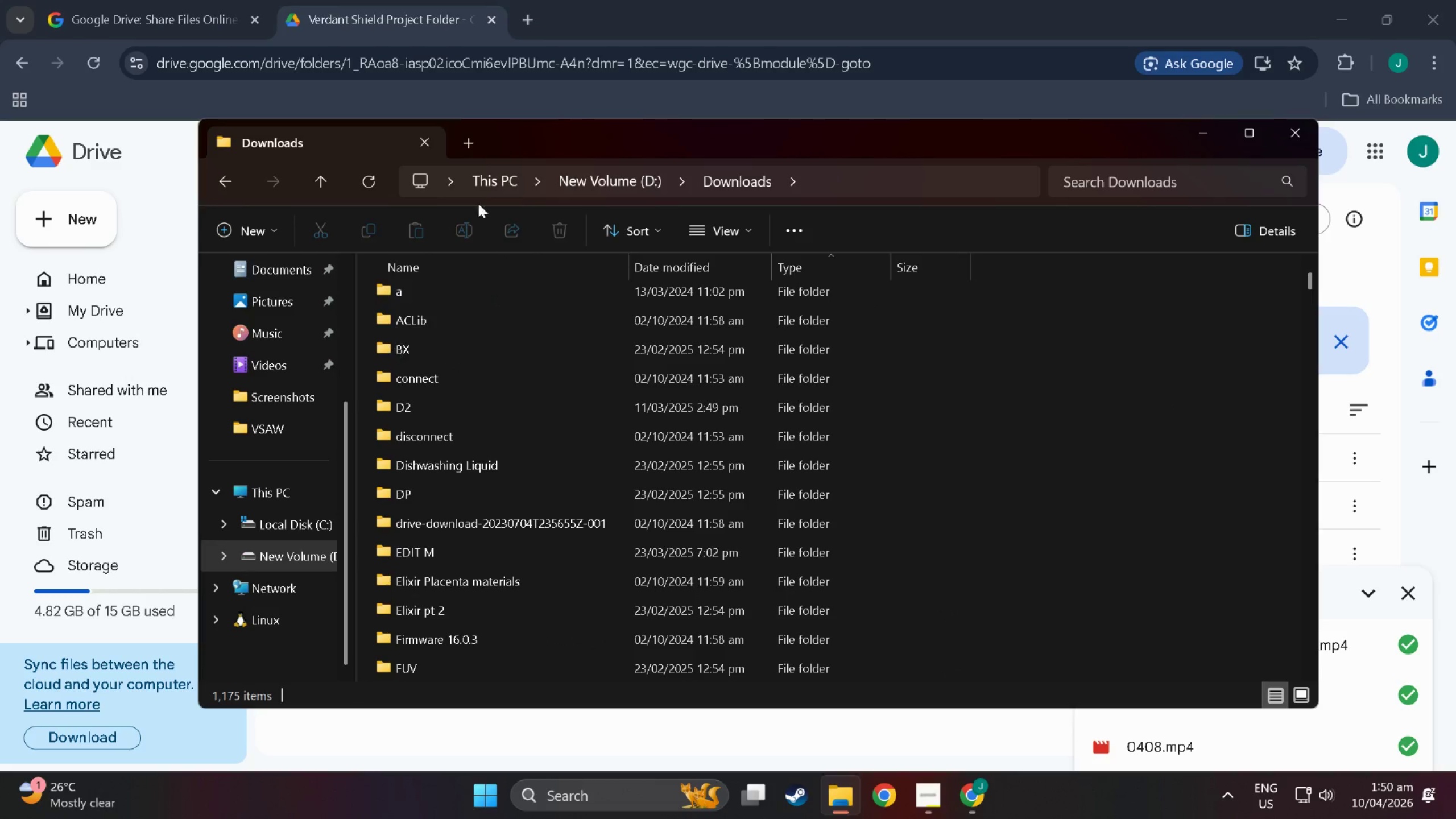 
left_click([500, 179])
 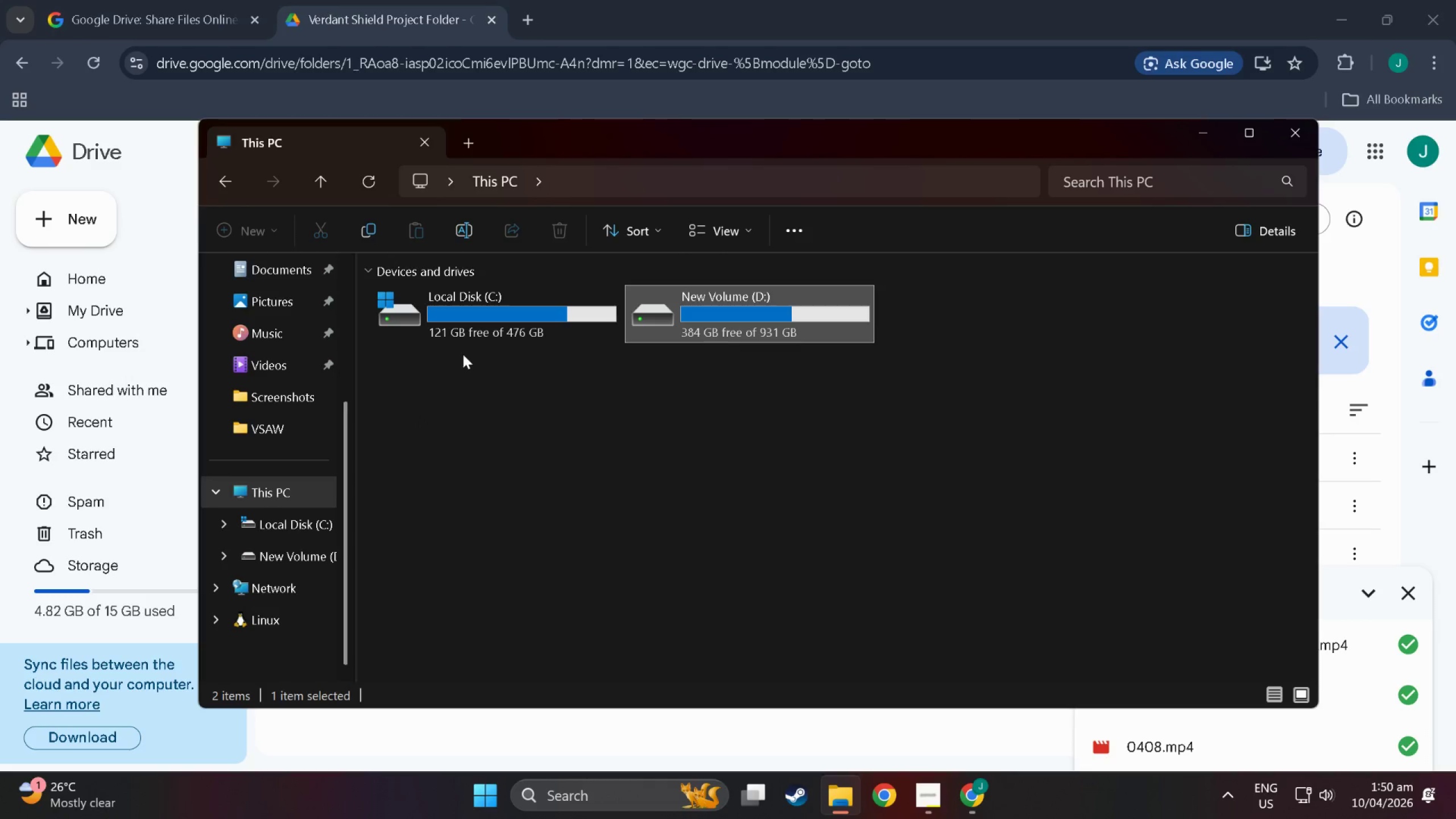 
double_click([463, 335])
 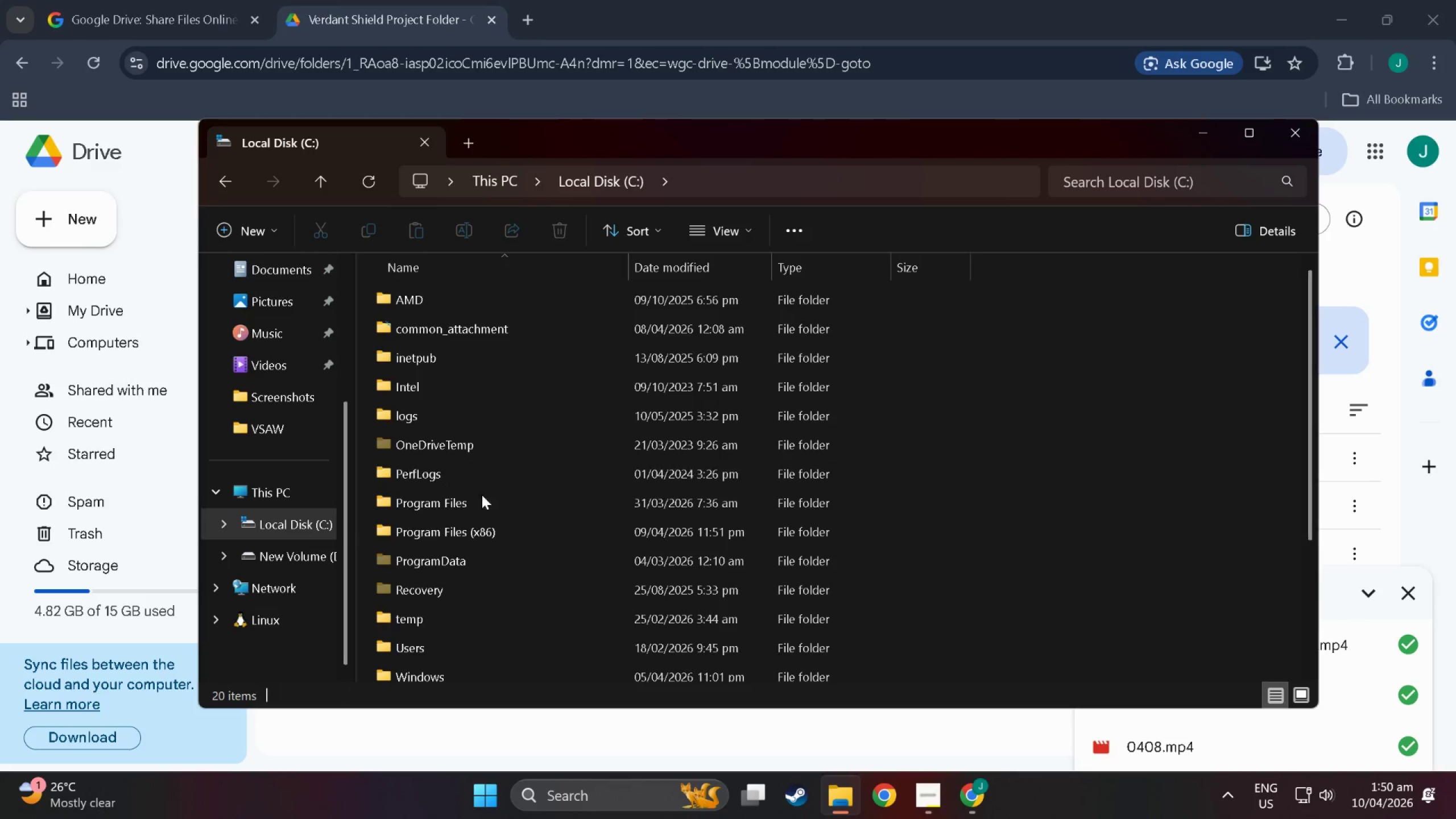 
scroll: coordinate [465, 545], scroll_direction: down, amount: 8.0
 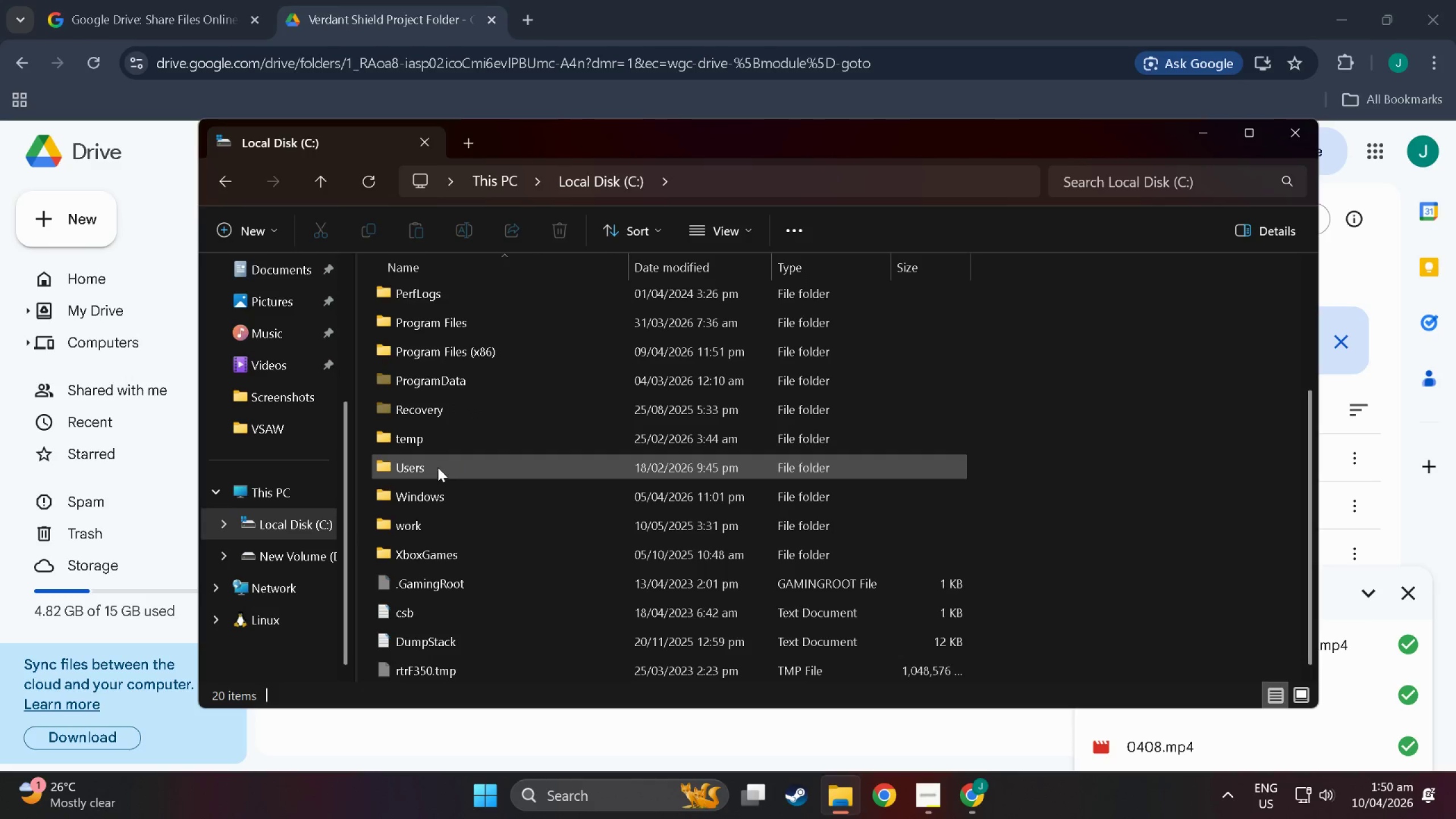 
double_click([438, 468])
 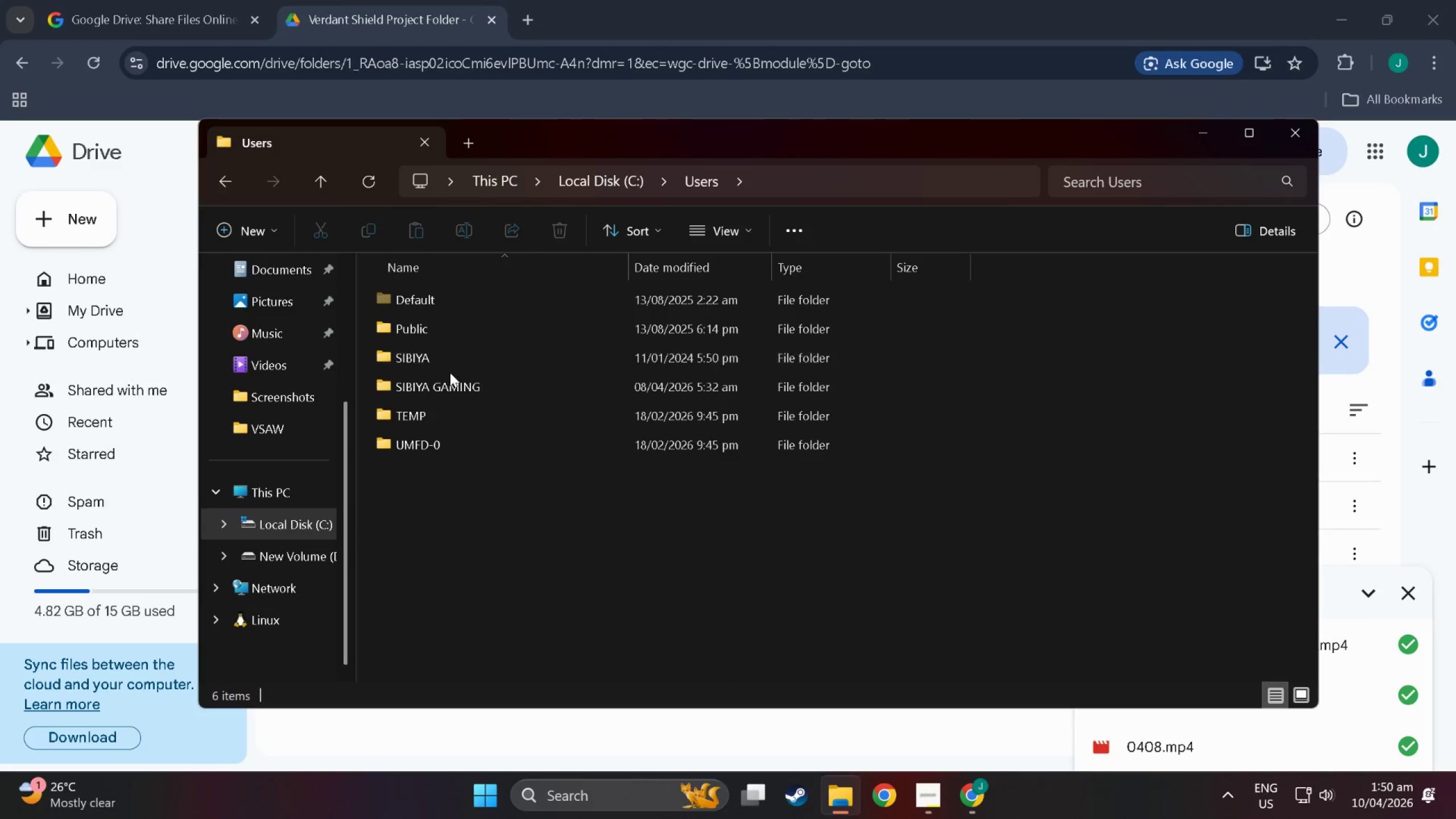 
double_click([451, 375])
 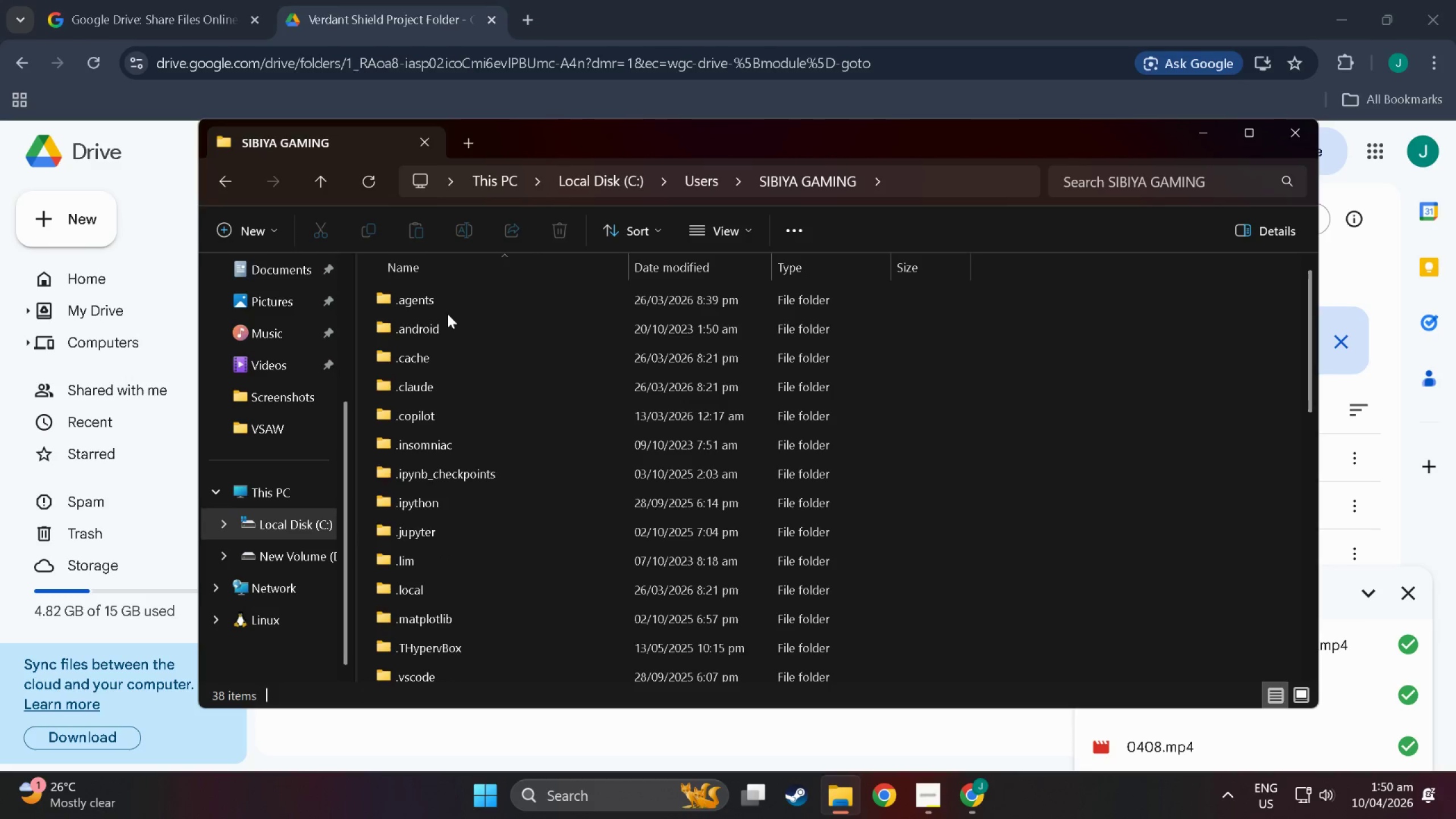 
scroll: coordinate [454, 510], scroll_direction: down, amount: 10.0
 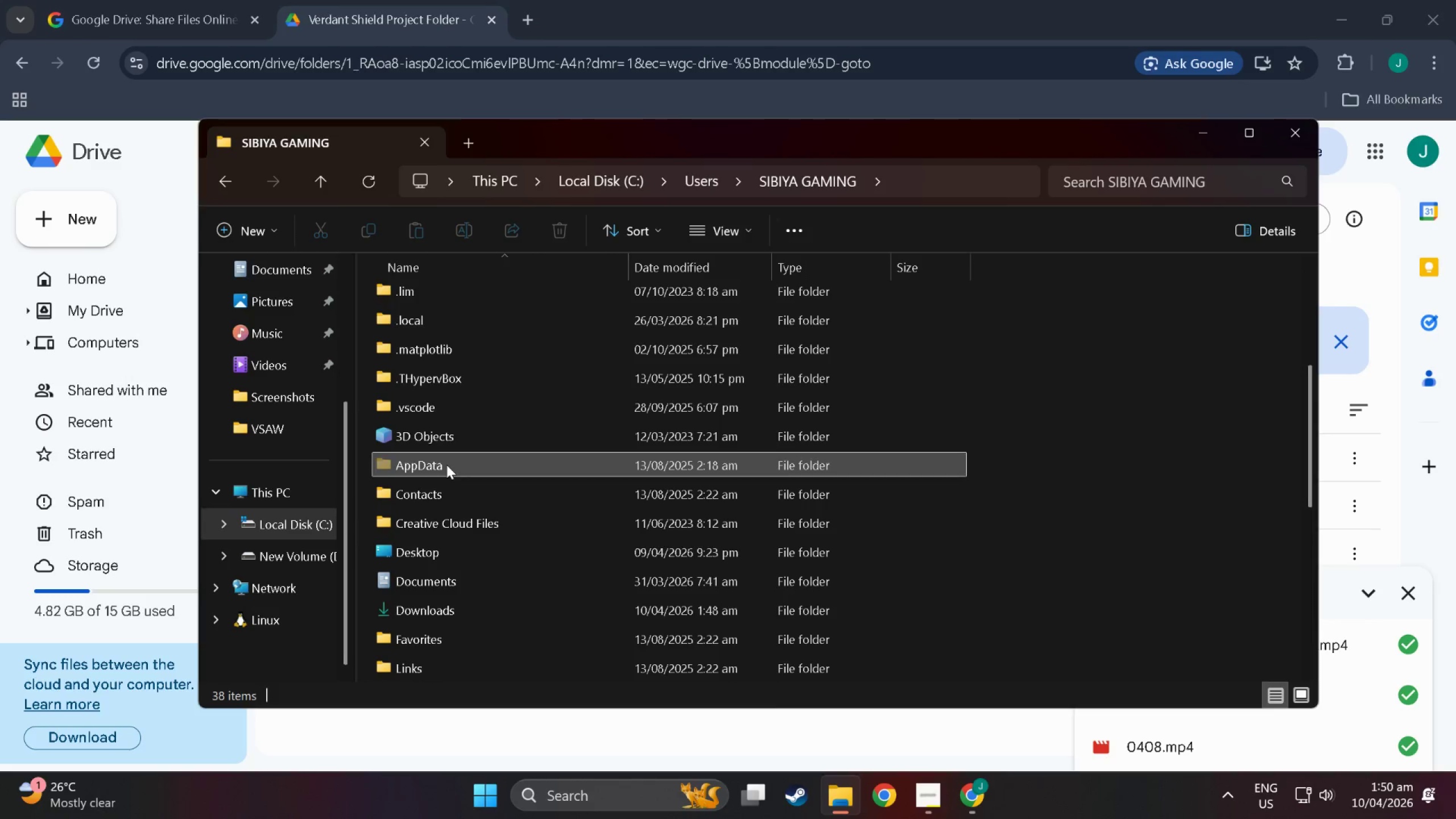 
double_click([446, 465])
 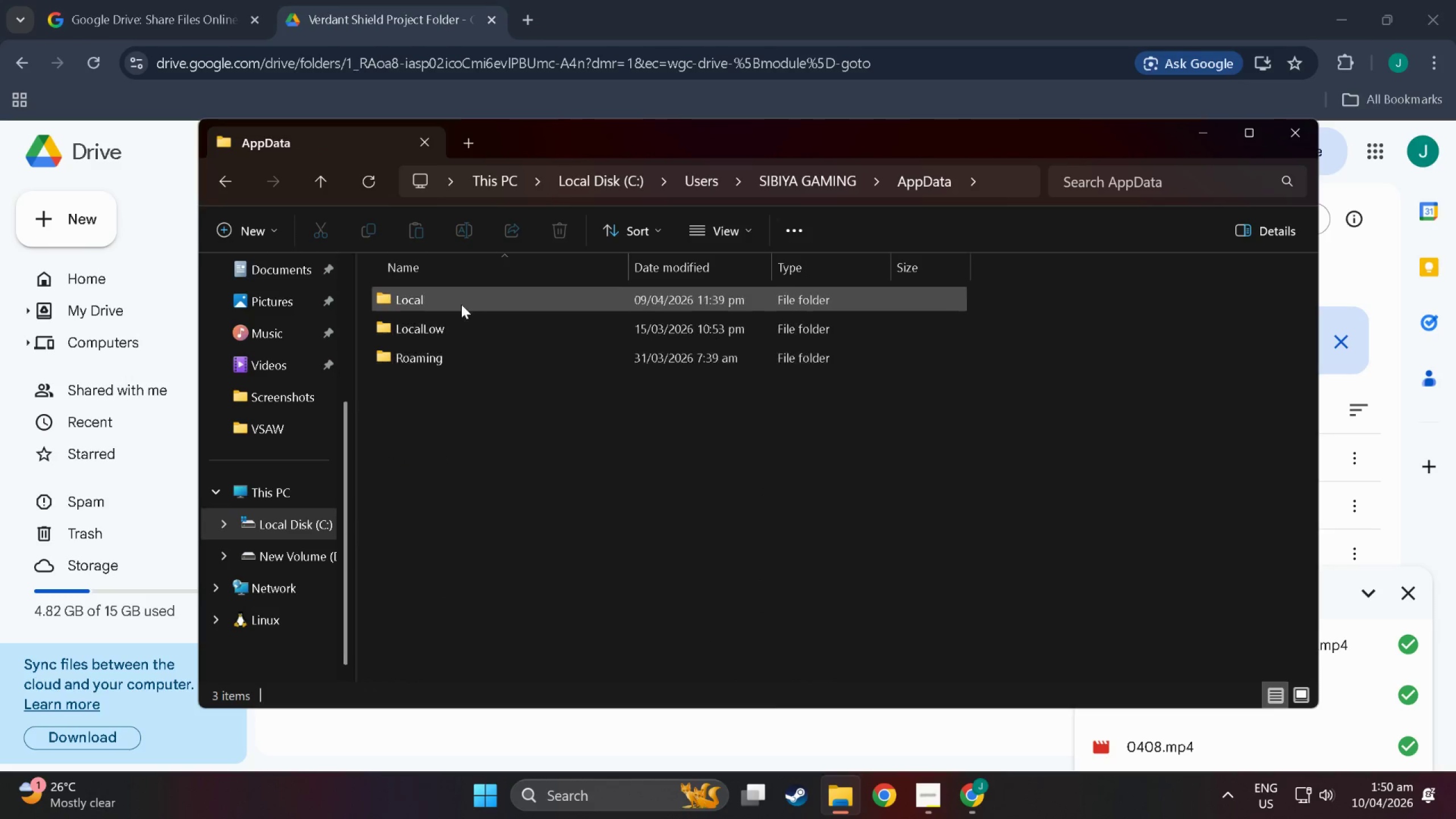 
double_click([461, 304])
 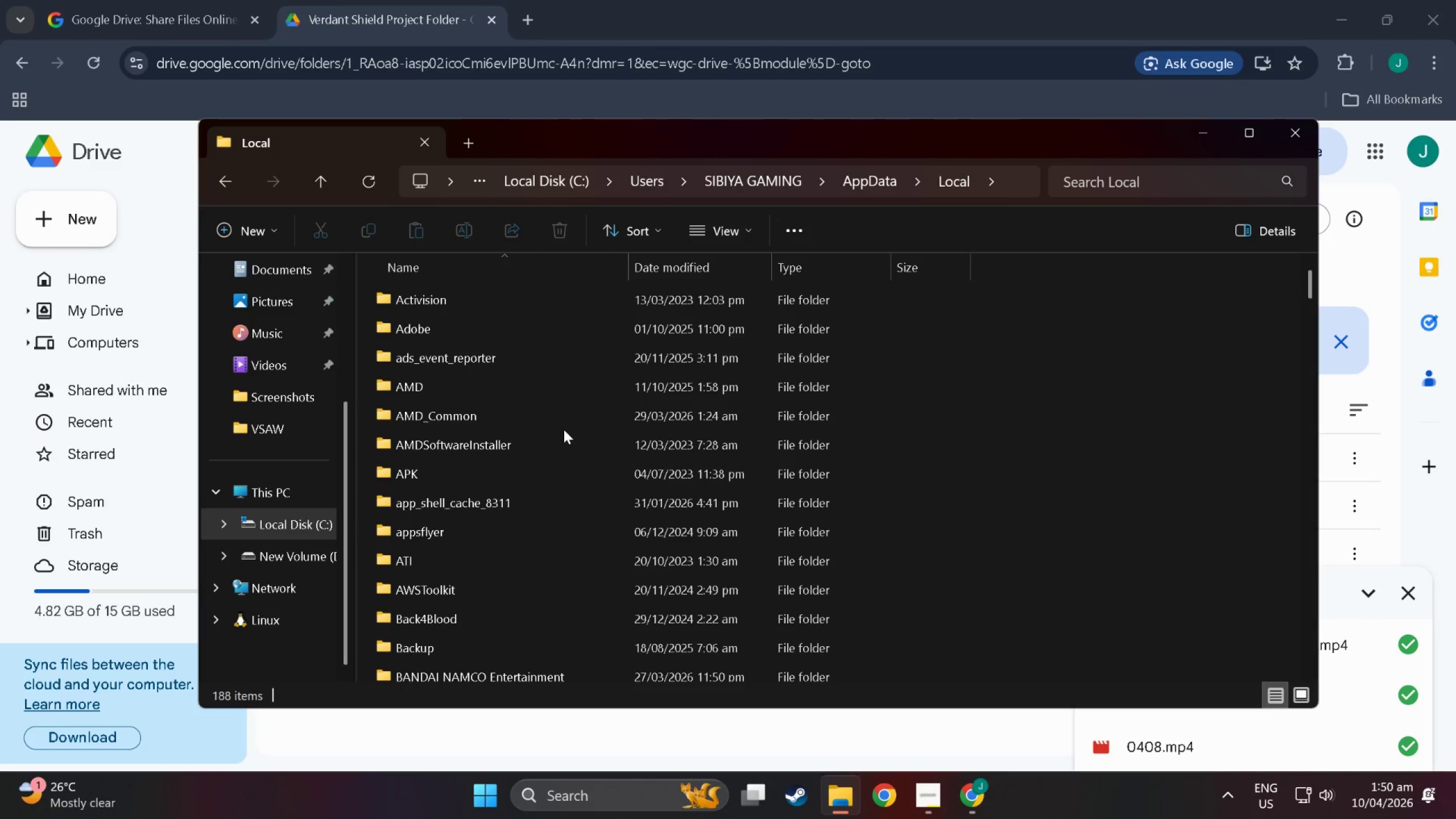 
type(ccc)
 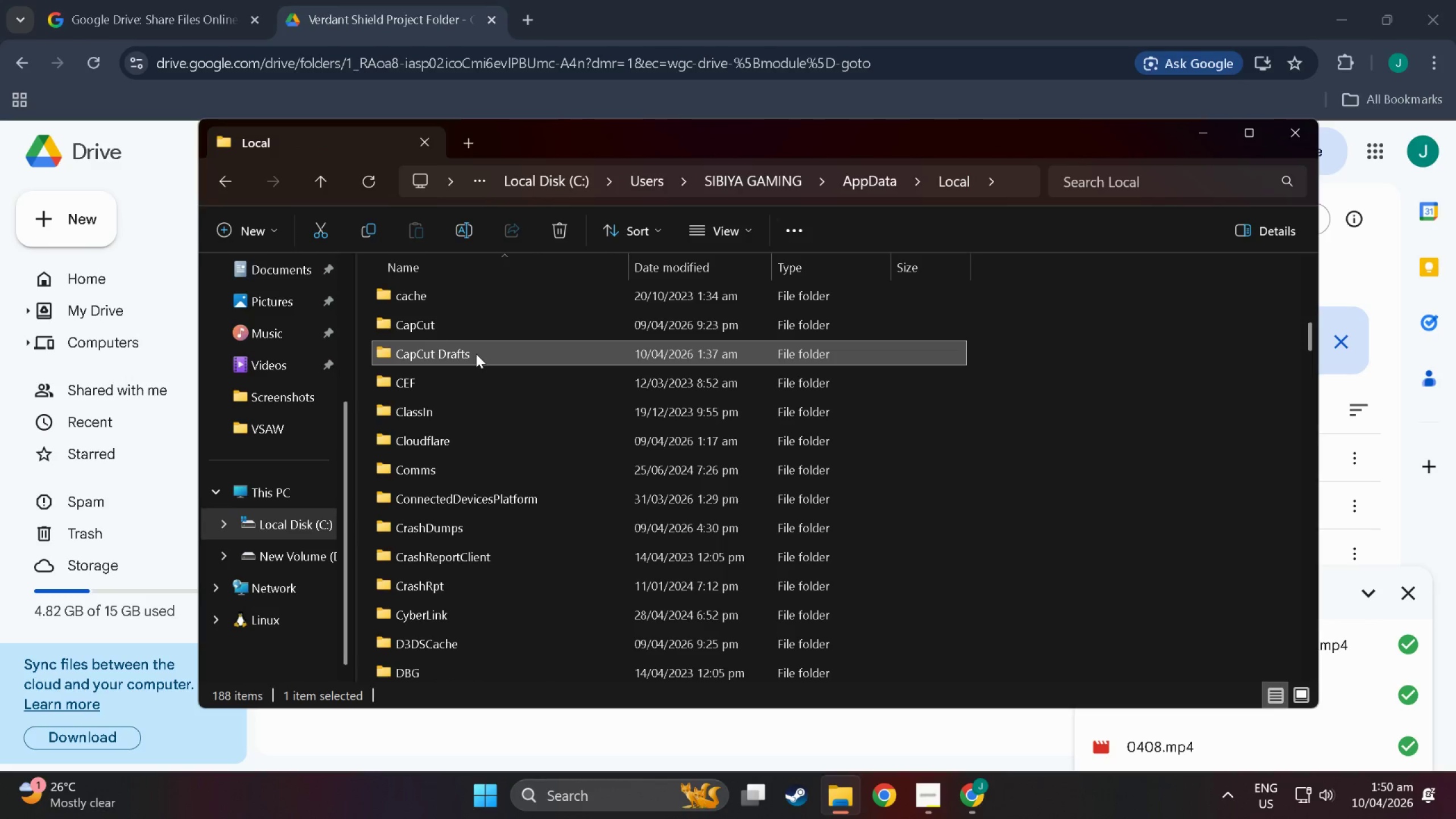 
double_click([476, 354])
 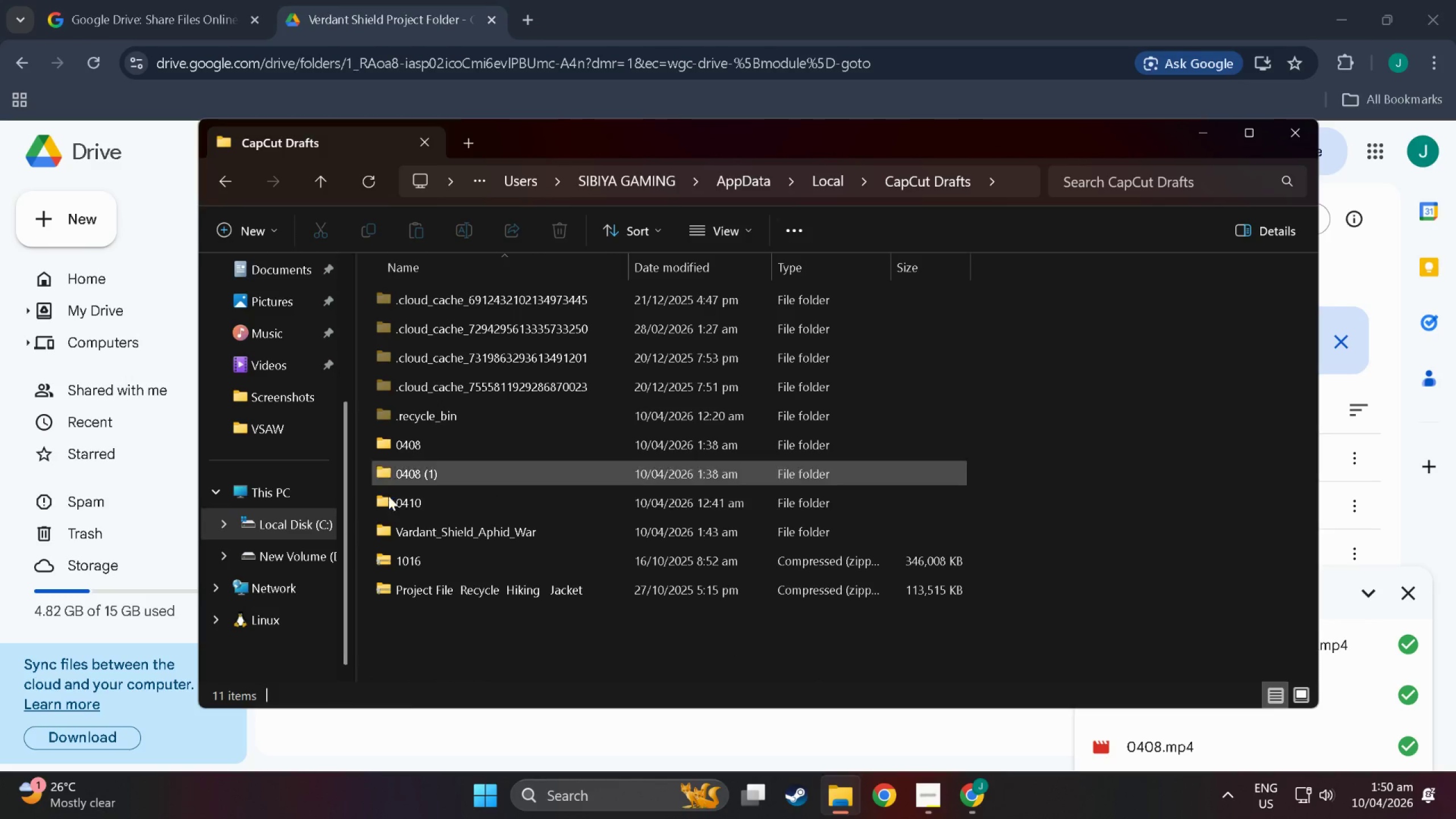 
scroll: coordinate [384, 500], scroll_direction: down, amount: 2.0
 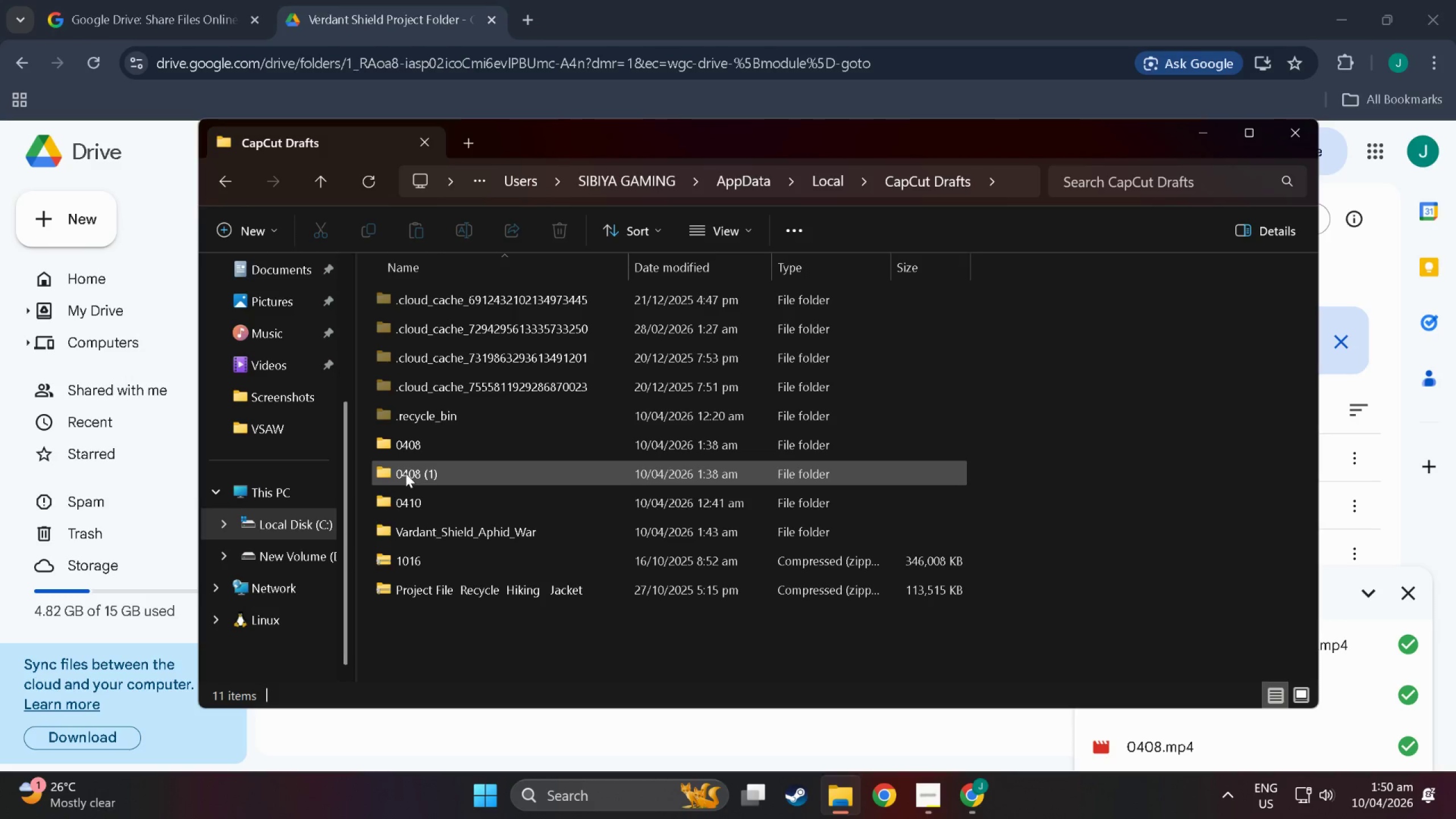 
double_click([394, 477])
 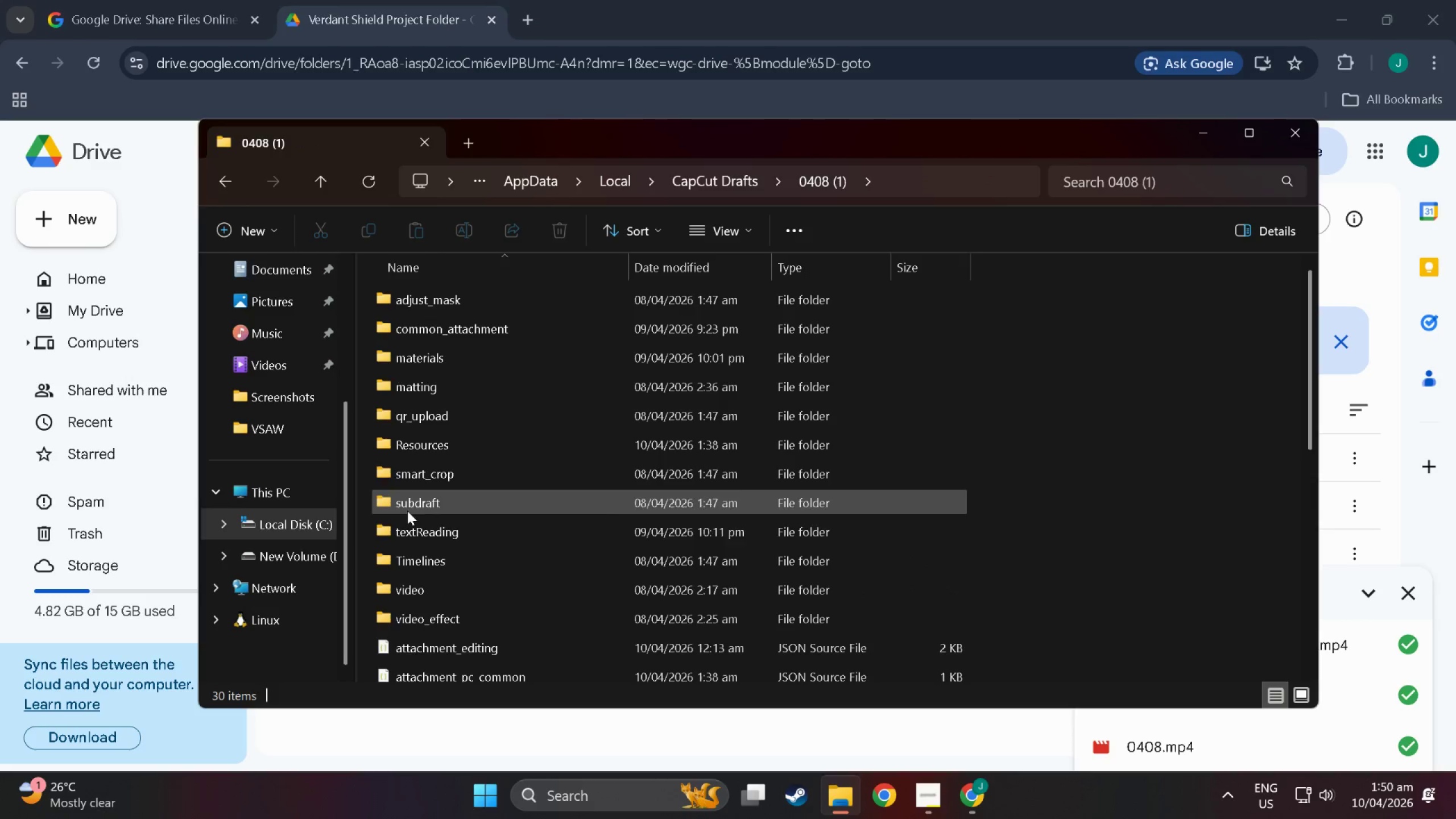 
scroll: coordinate [648, 497], scroll_direction: down, amount: 4.0
 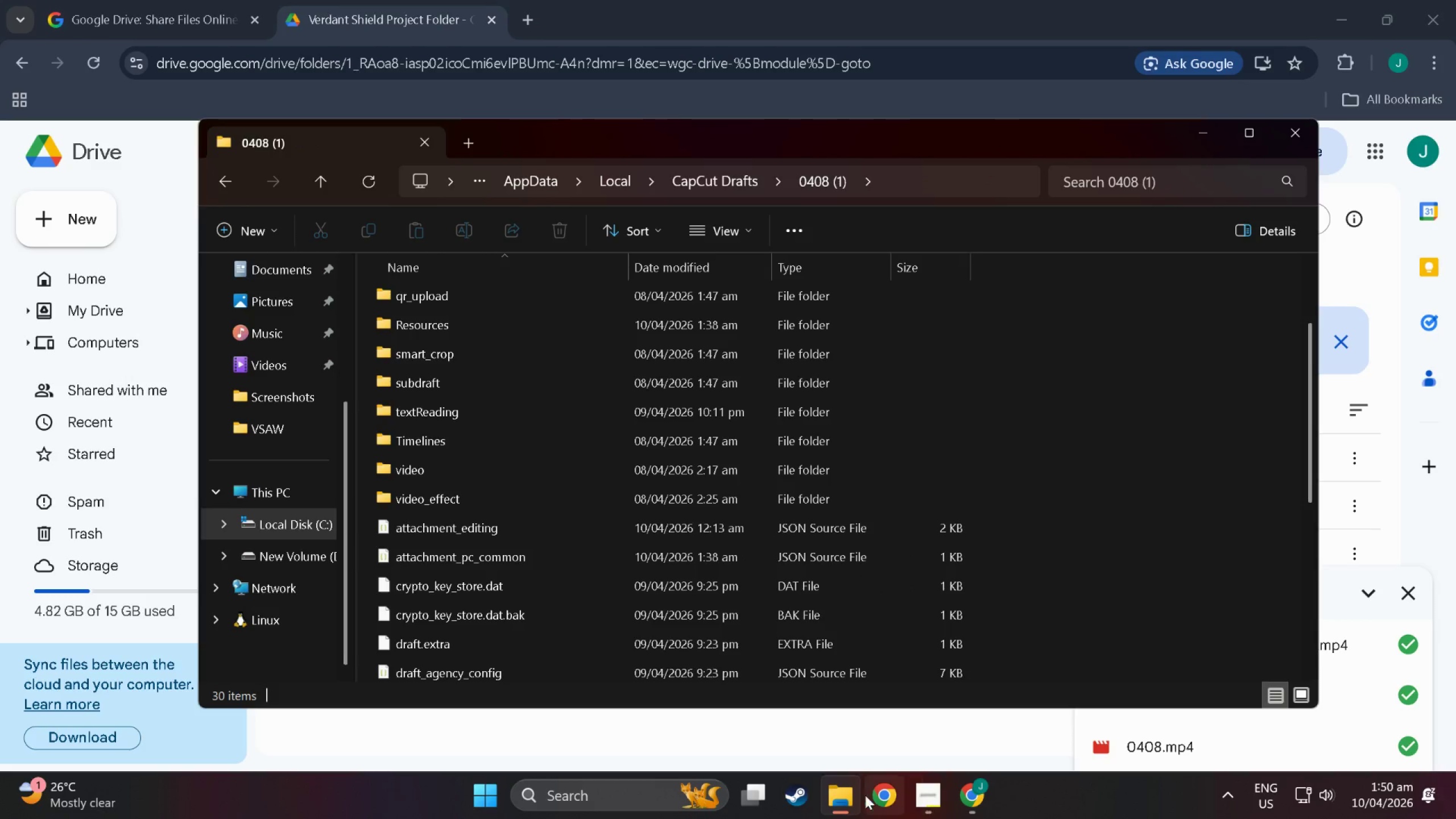 
left_click([635, 792])
 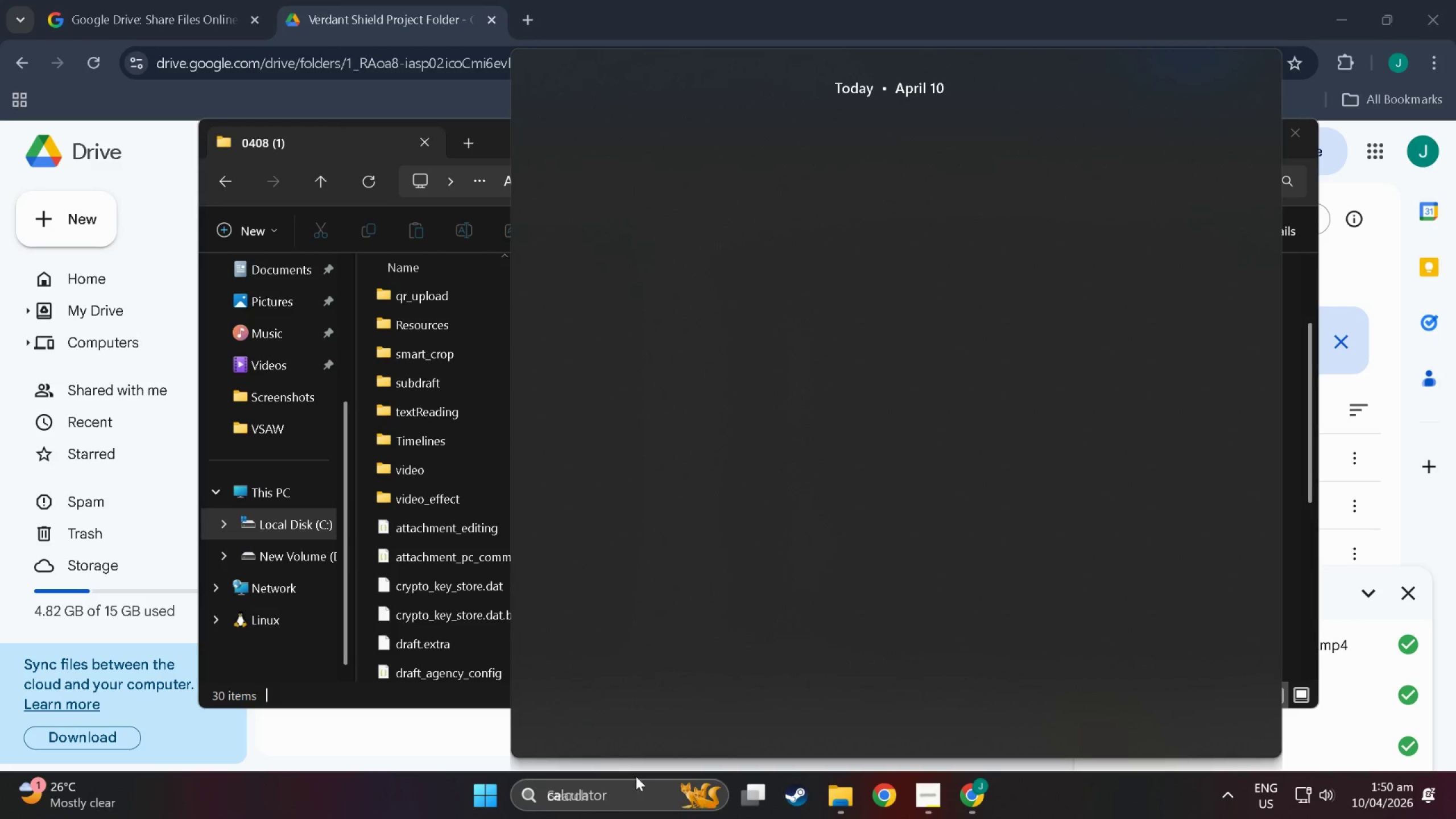 
type(ca)
 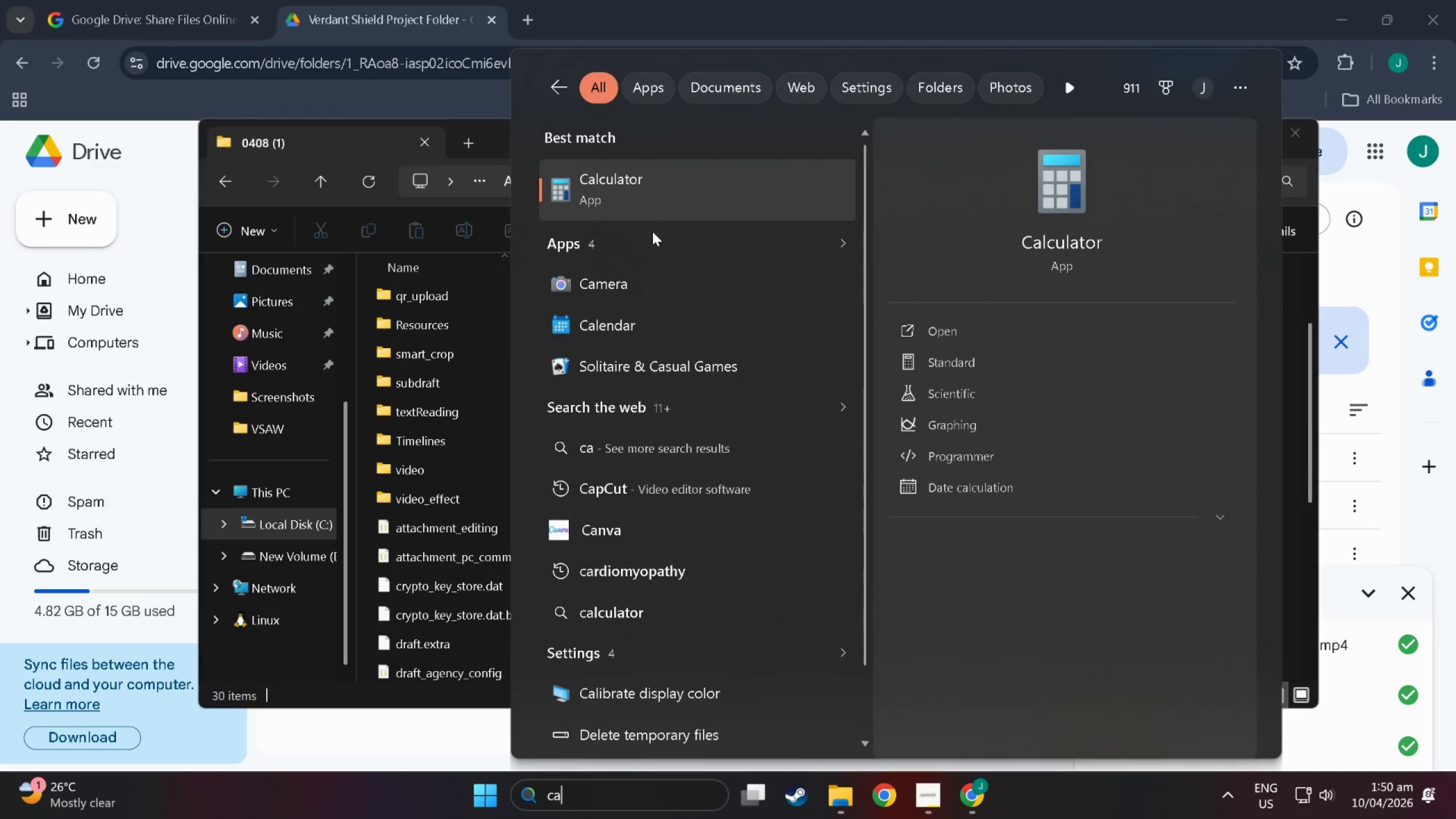 
key(P)
 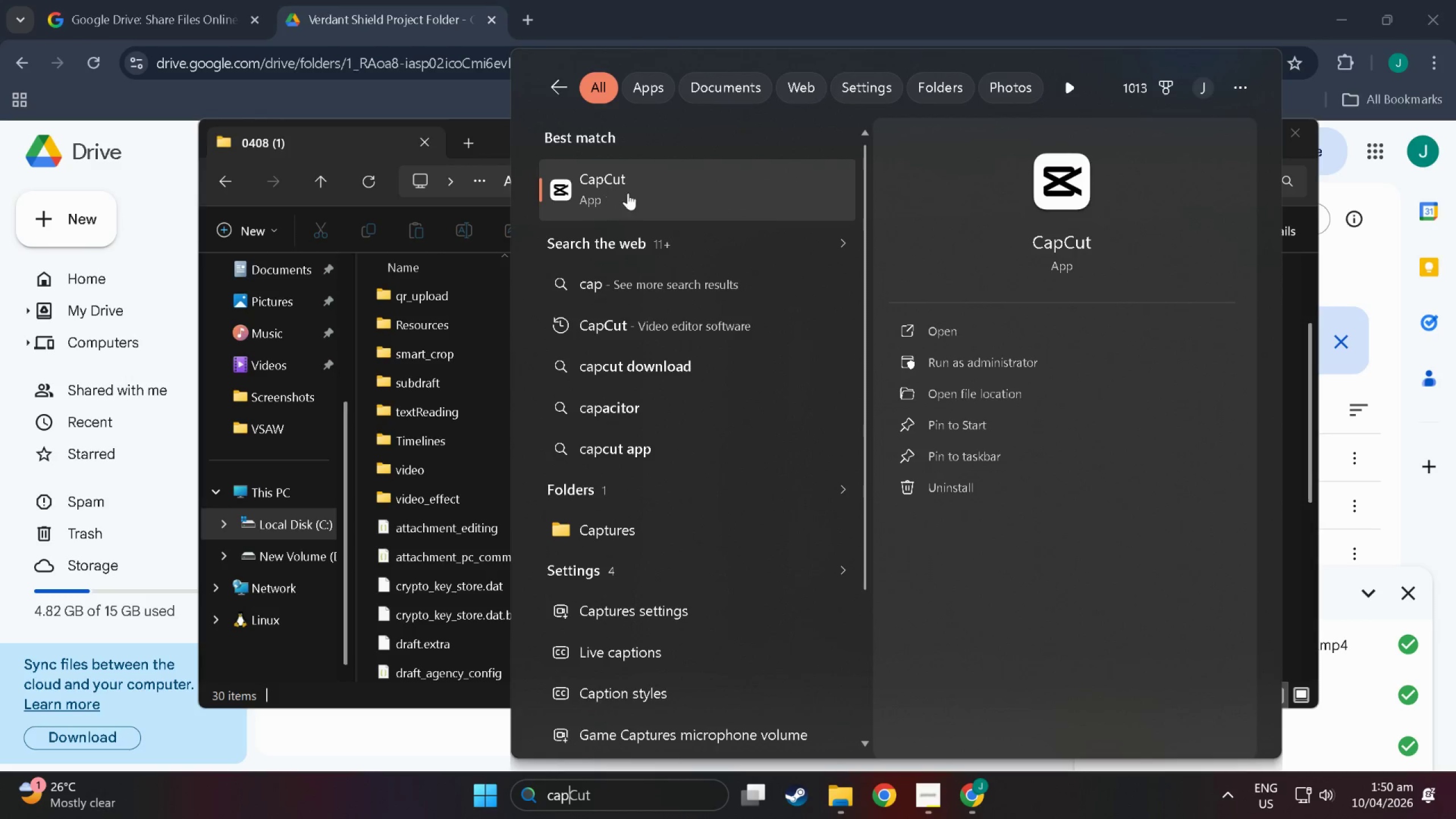 
left_click([630, 193])
 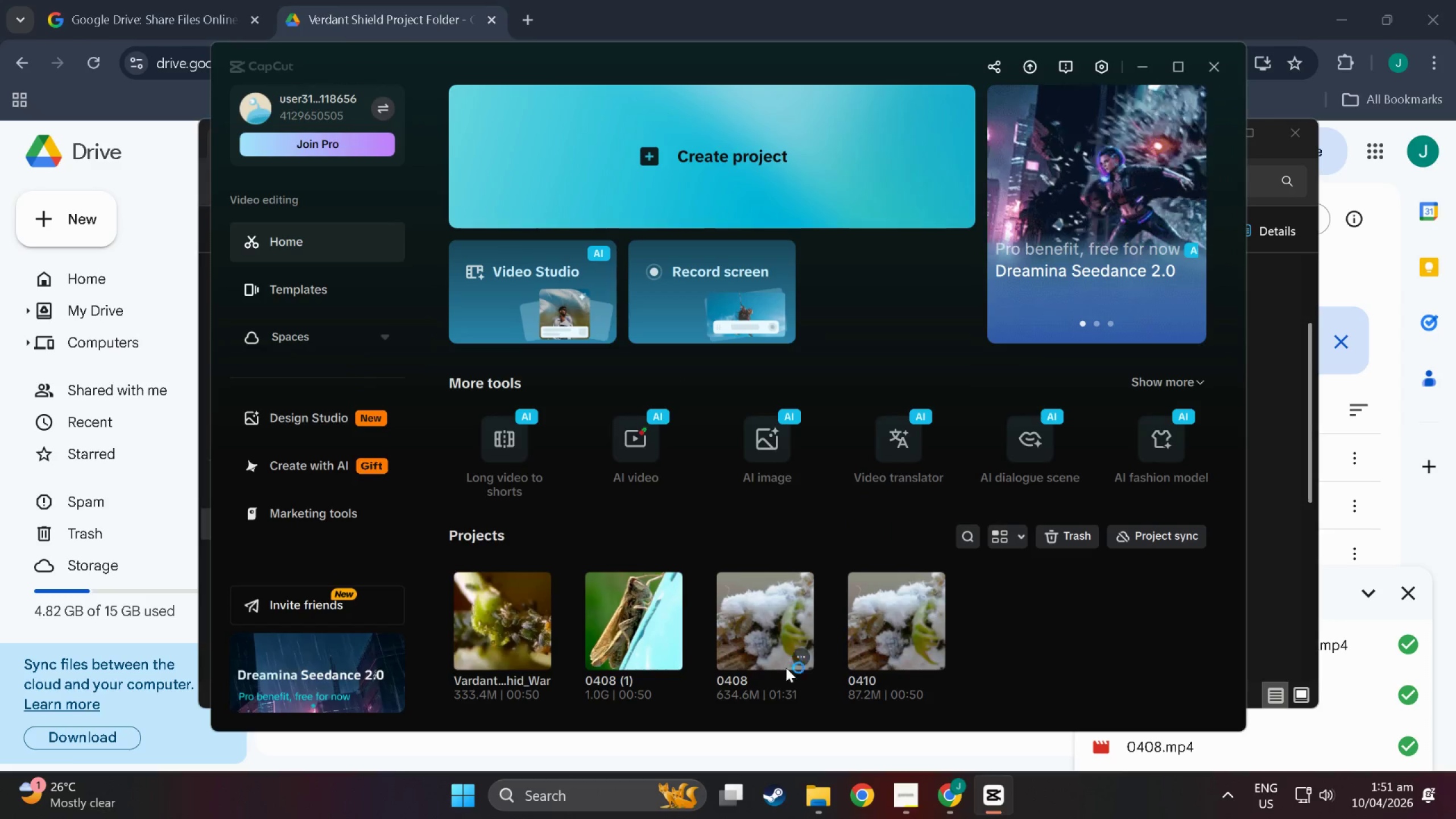 
wait(12.39)
 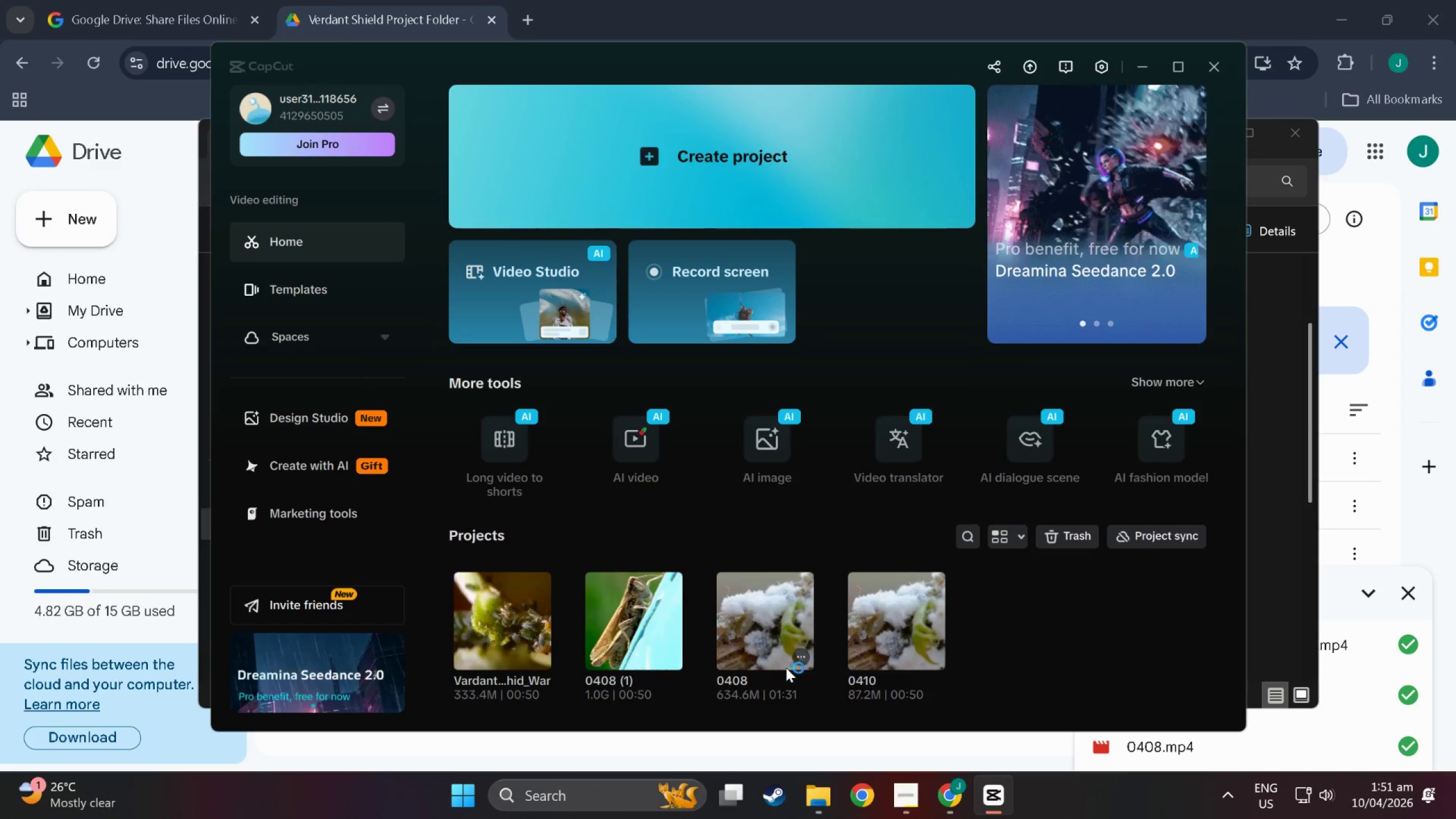 
scroll: coordinate [776, 617], scroll_direction: down, amount: 1.0
 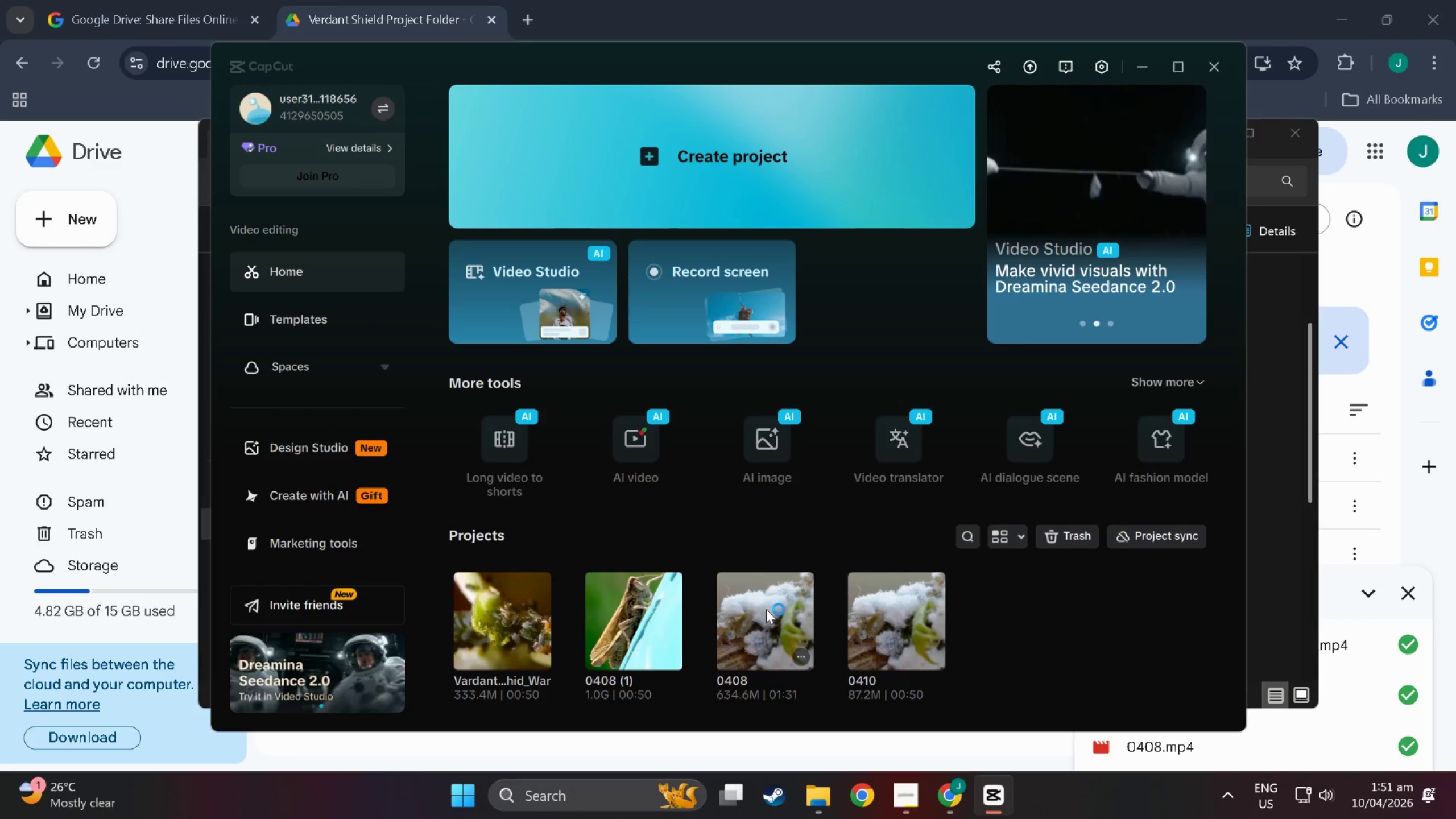 
left_click([766, 609])
 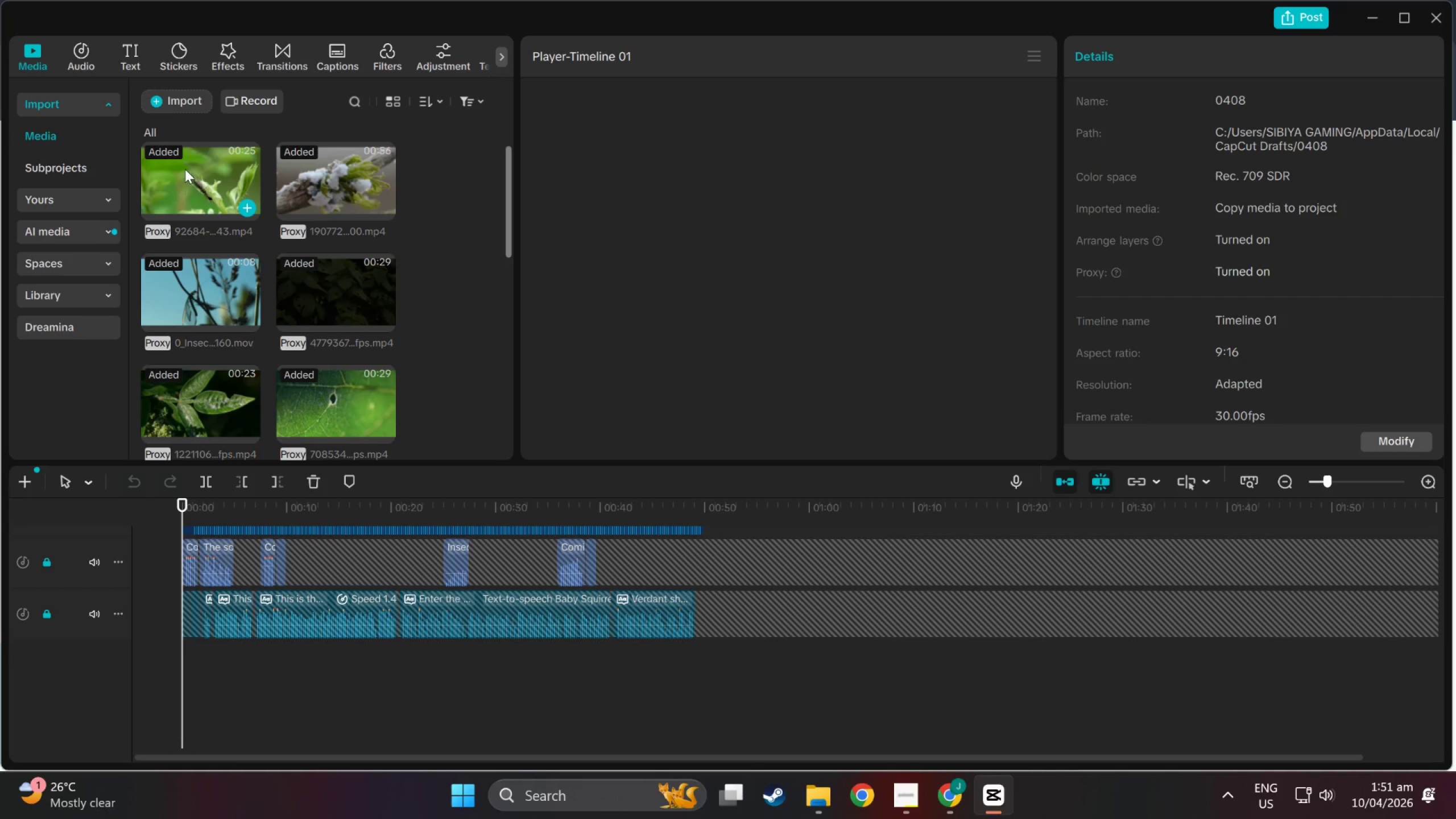 
wait(10.55)
 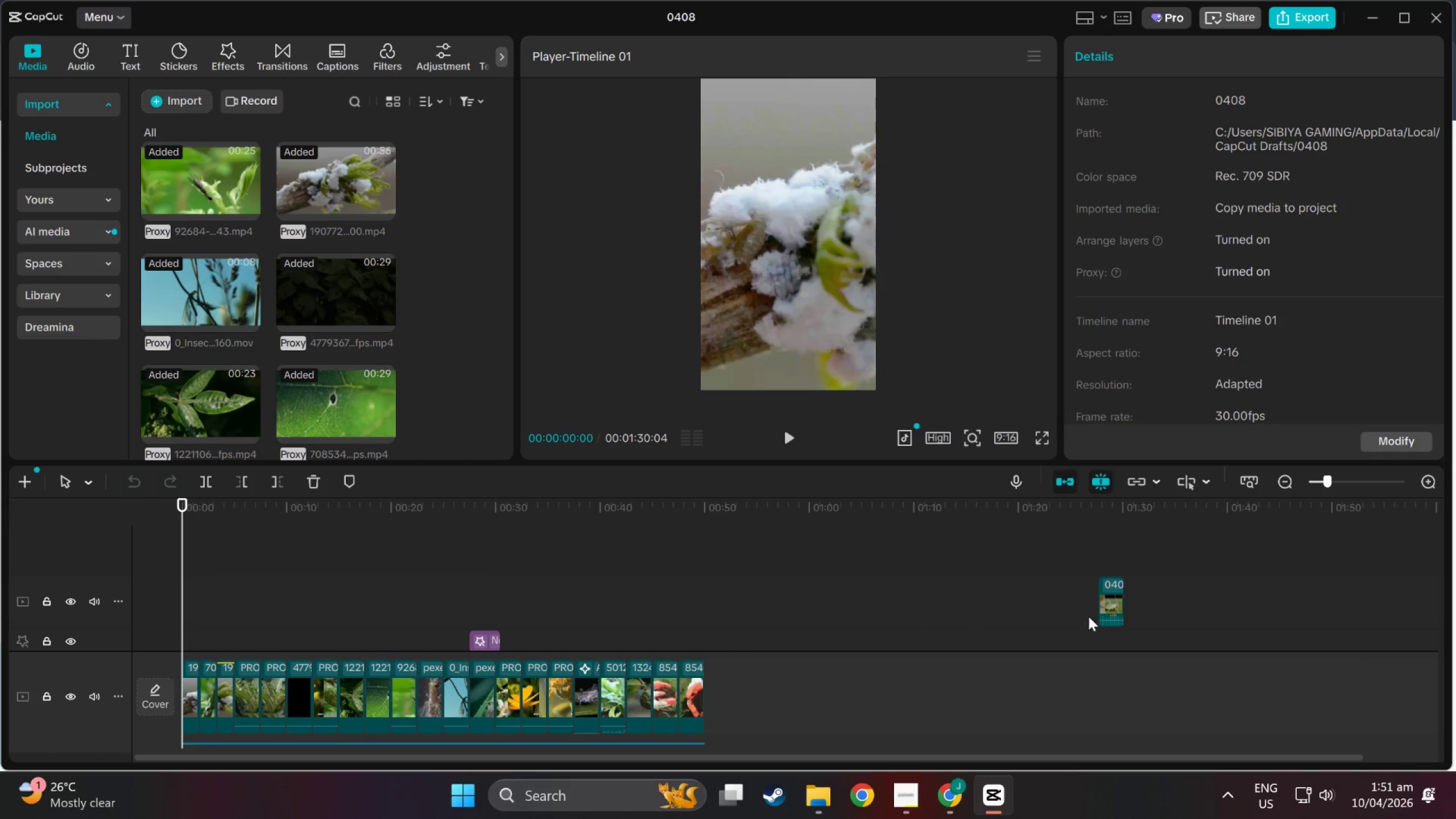 
left_click_drag(start_coordinate=[1091, 611], to_coordinate=[1099, 607])
 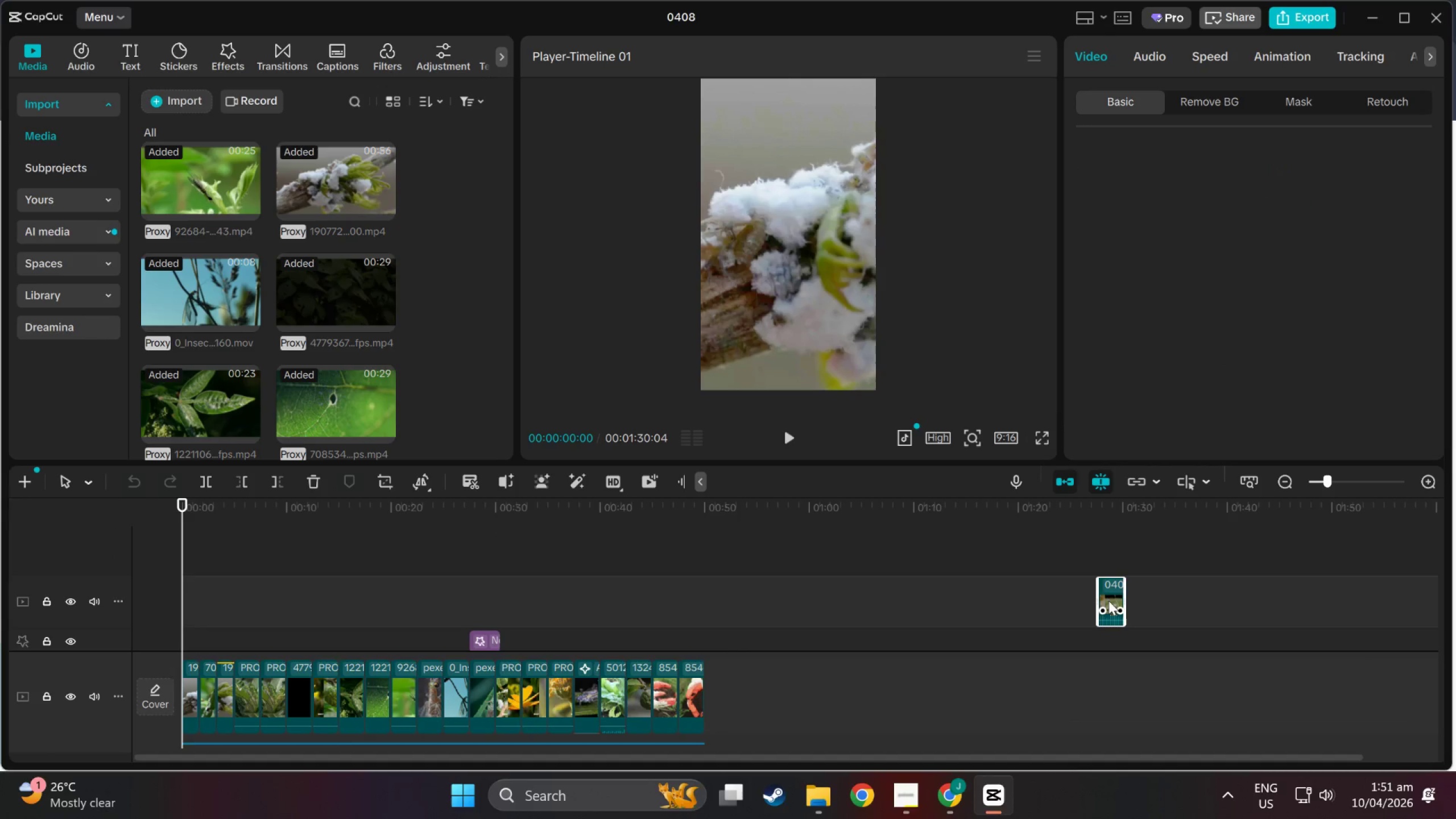 
scroll: coordinate [970, 623], scroll_direction: up, amount: 17.0
 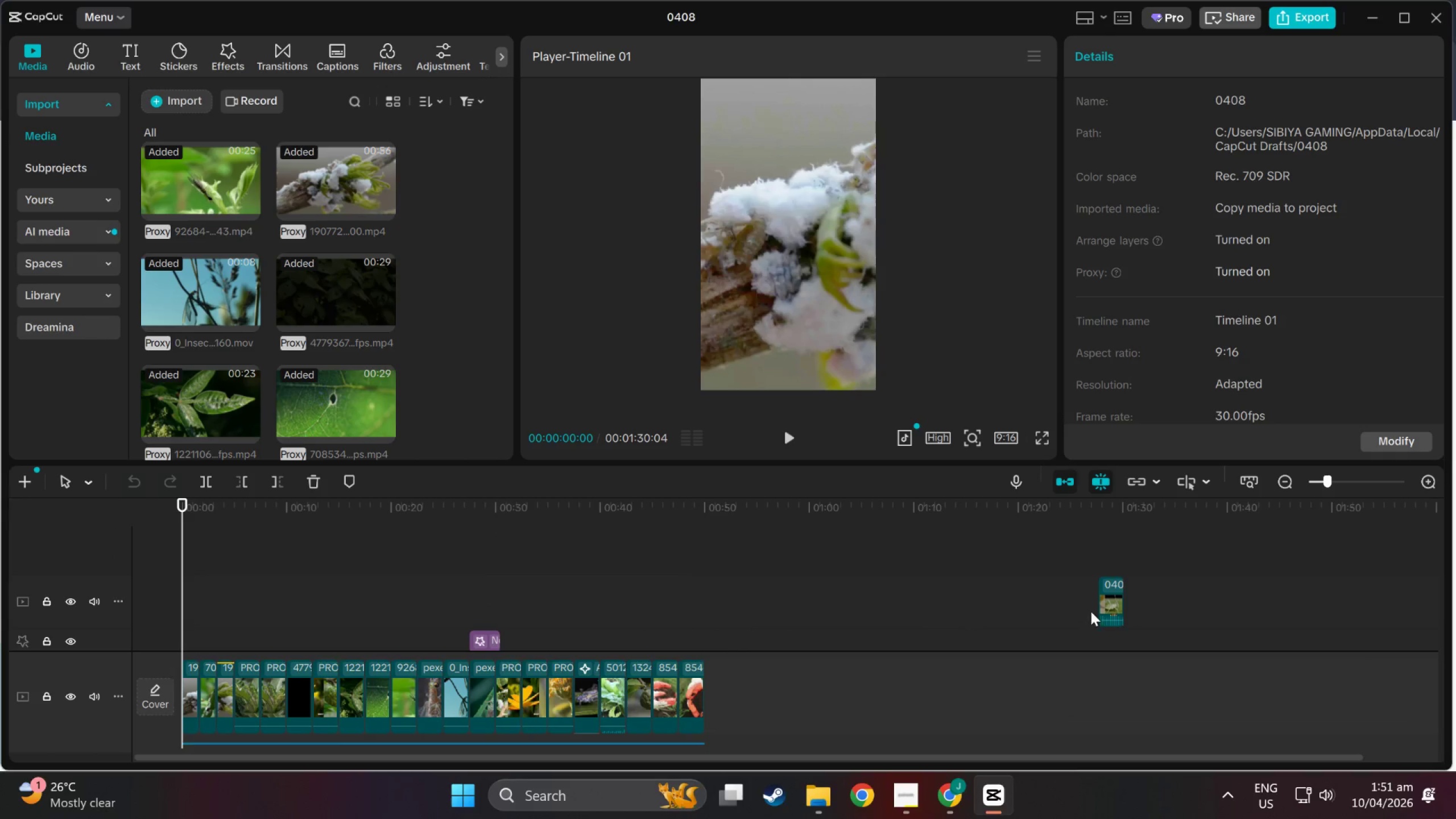 
left_click([1108, 601])
 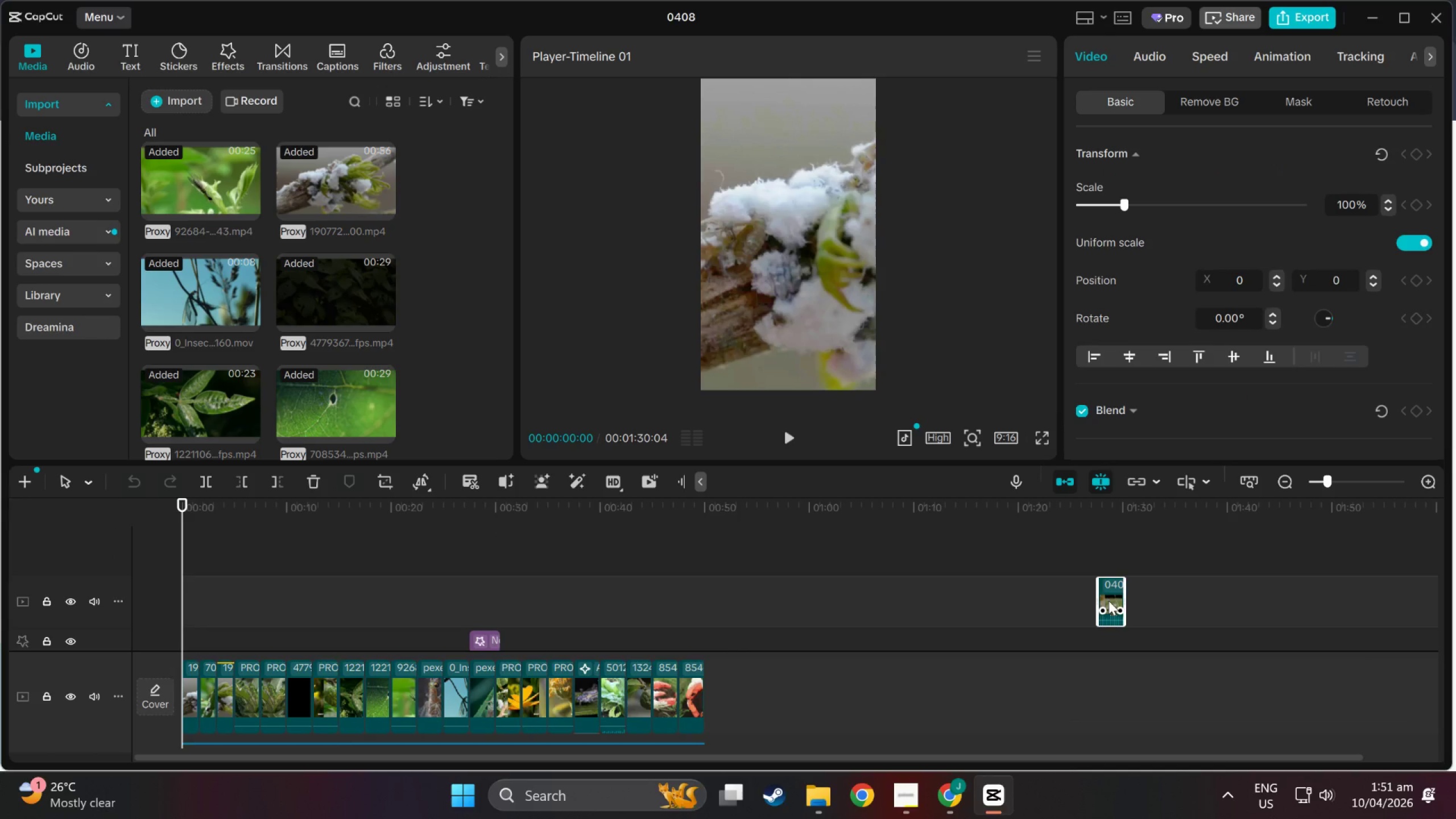 
key(Delete)
 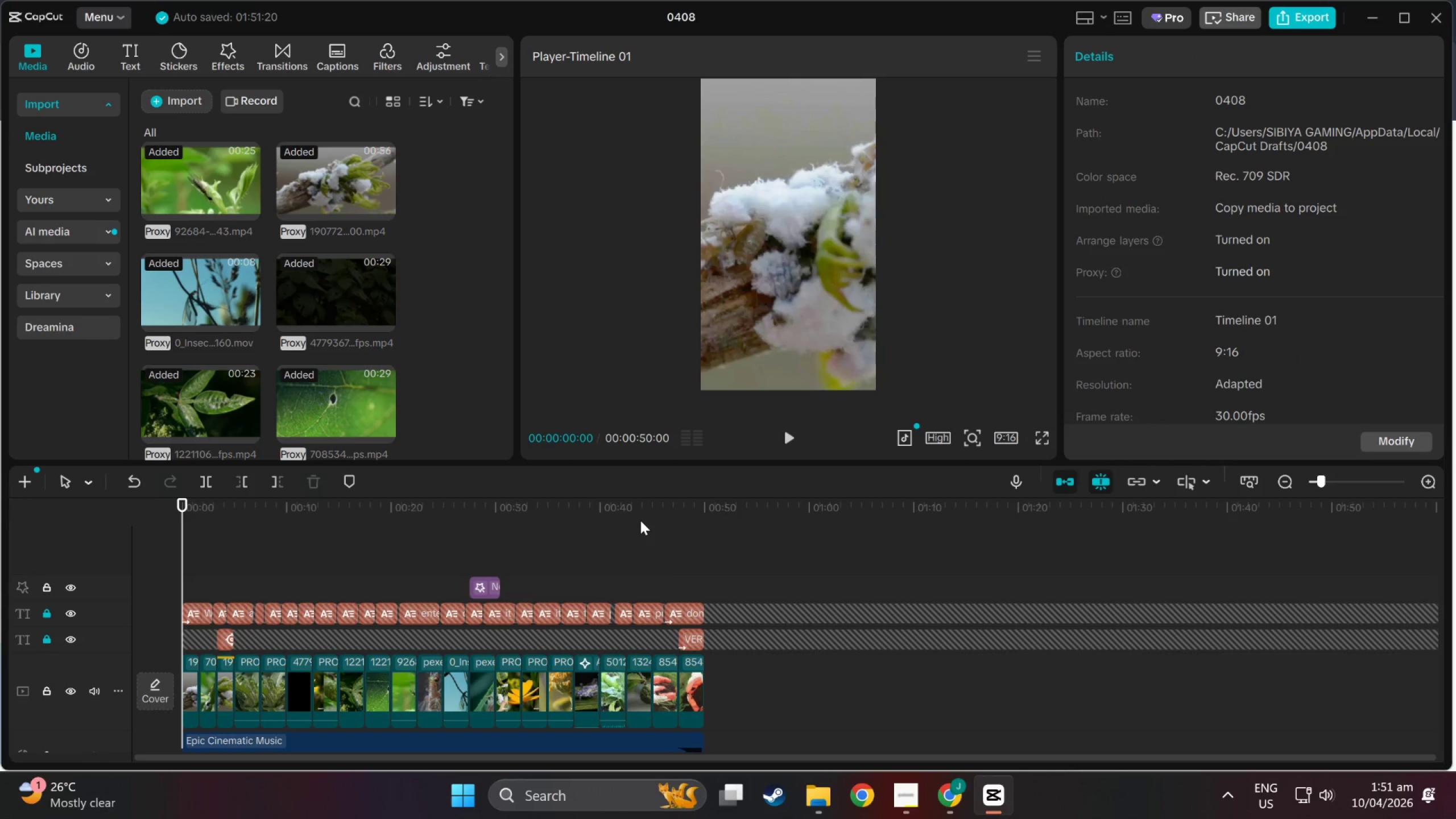 
scroll: coordinate [640, 520], scroll_direction: up, amount: 4.0
 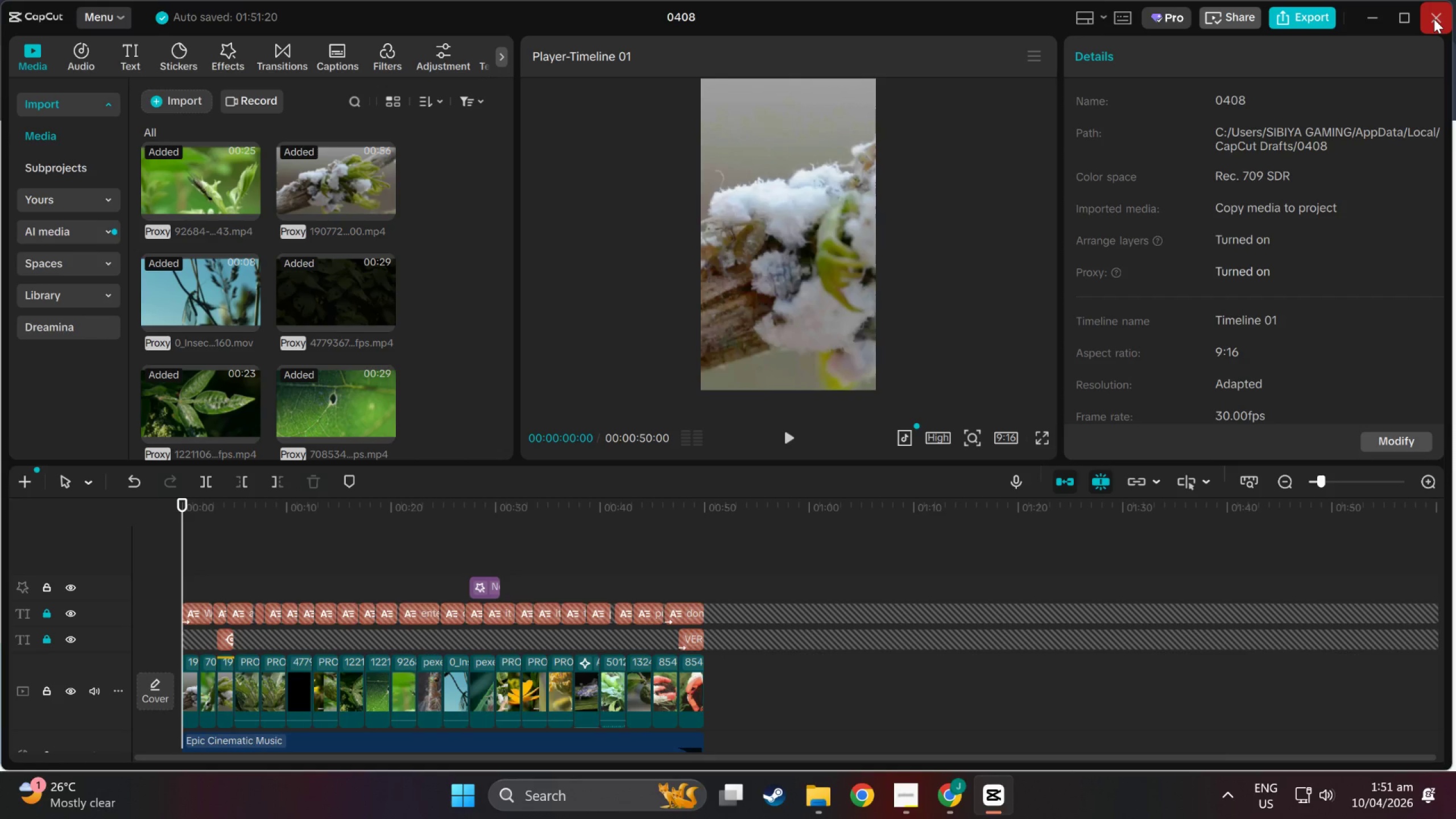 
scroll: coordinate [816, 530], scroll_direction: down, amount: 4.0
 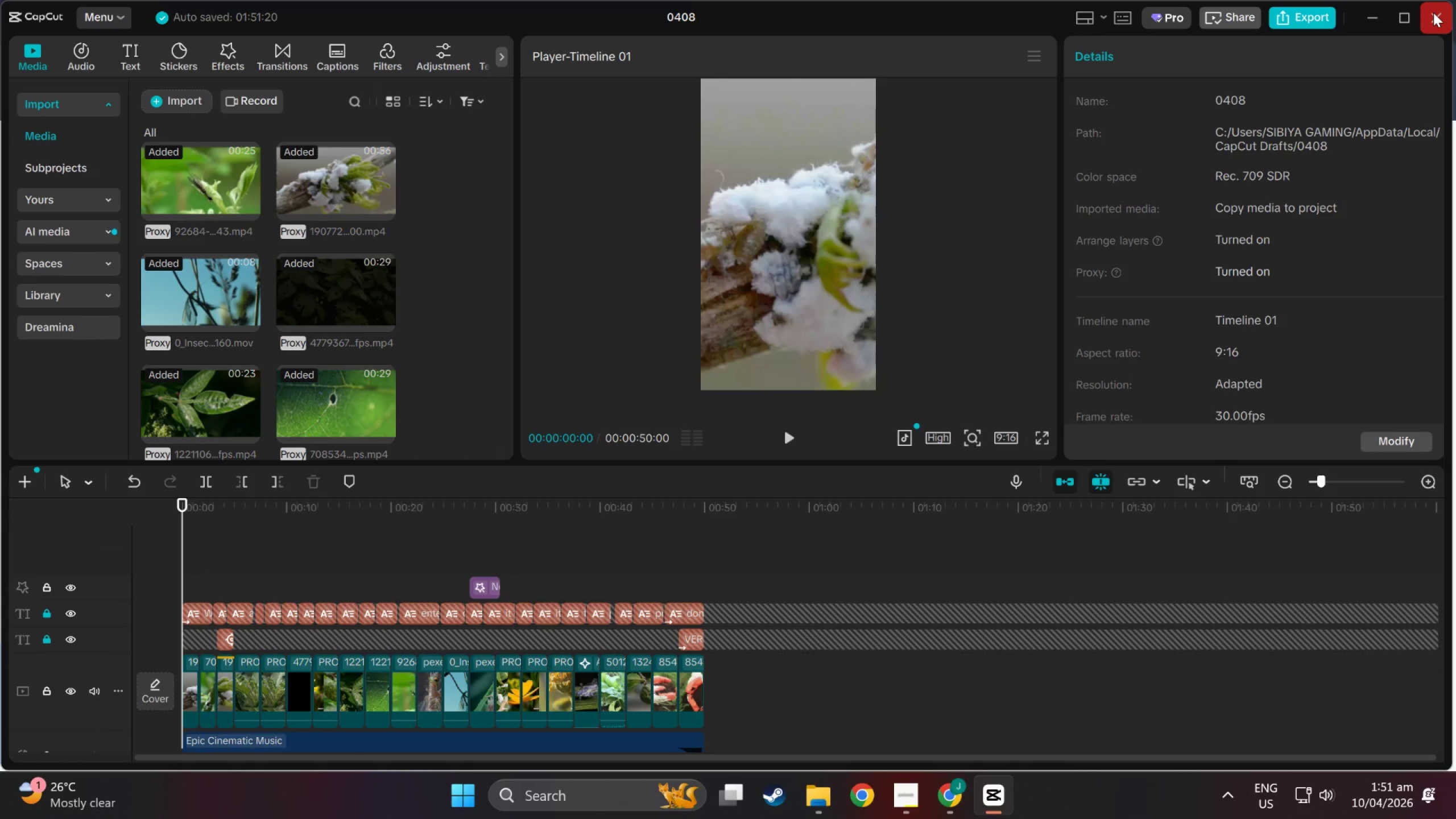 
left_click([1433, 13])
 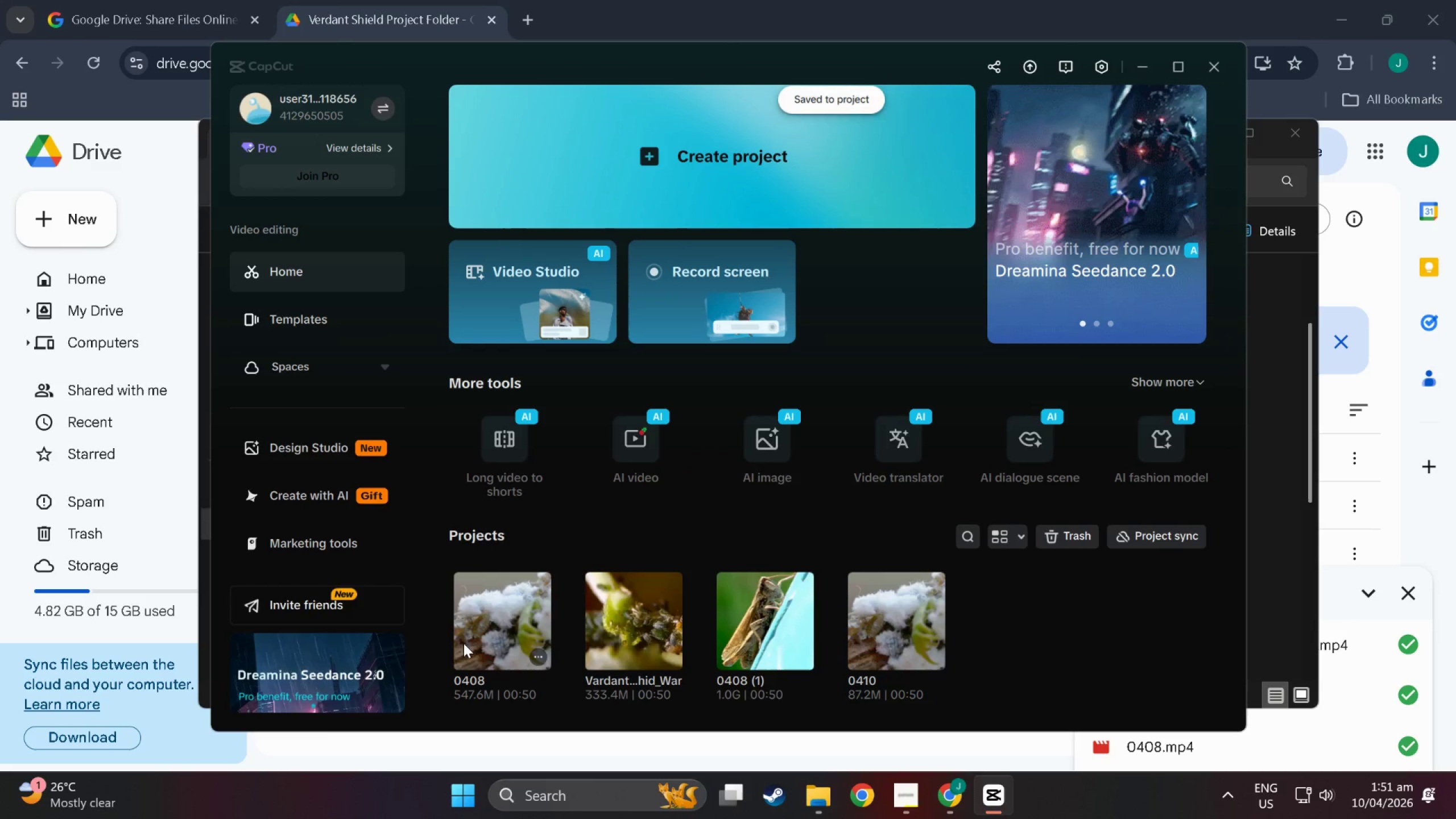 
wait(5.25)
 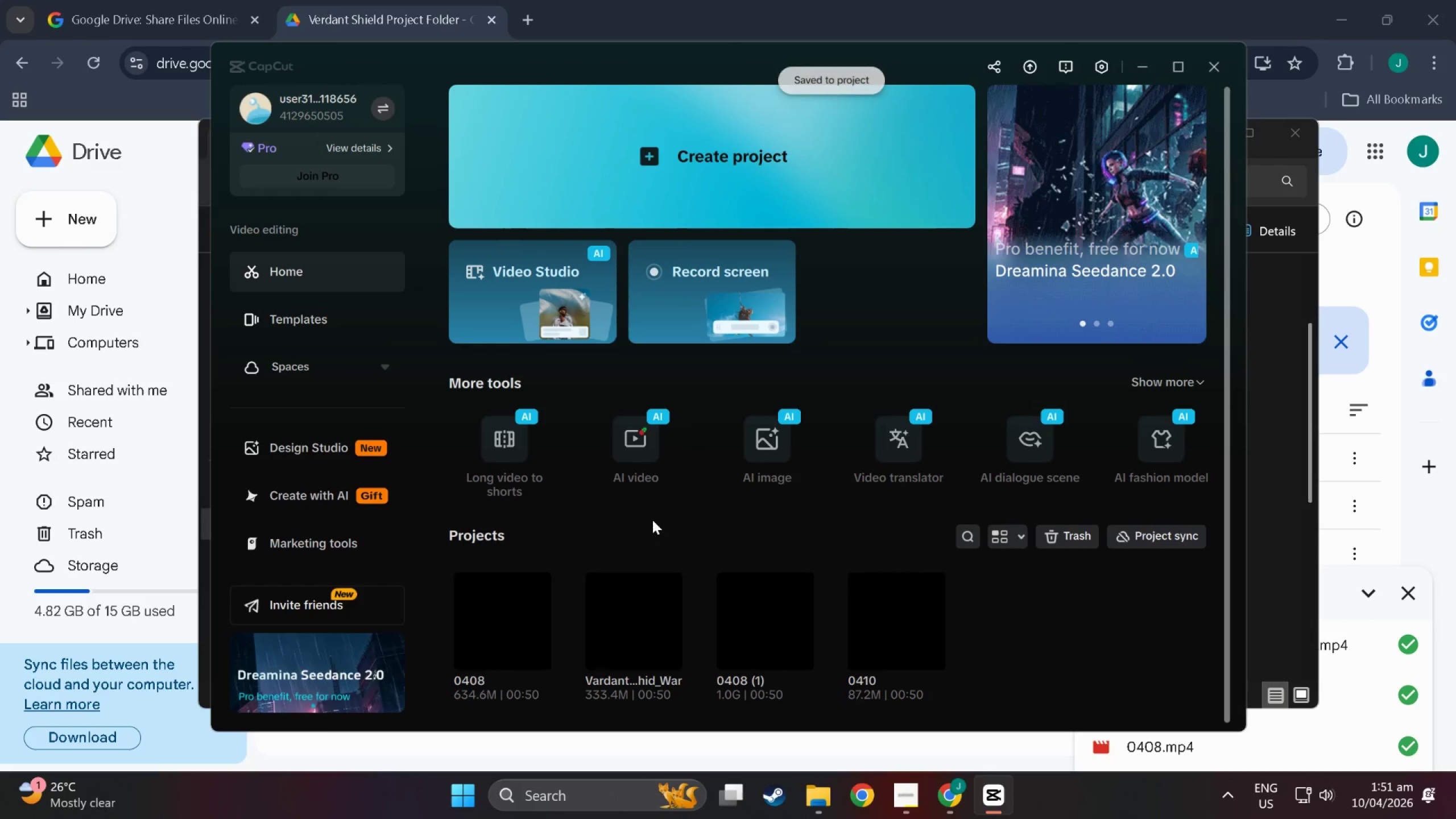 
mouse_move([717, 606])
 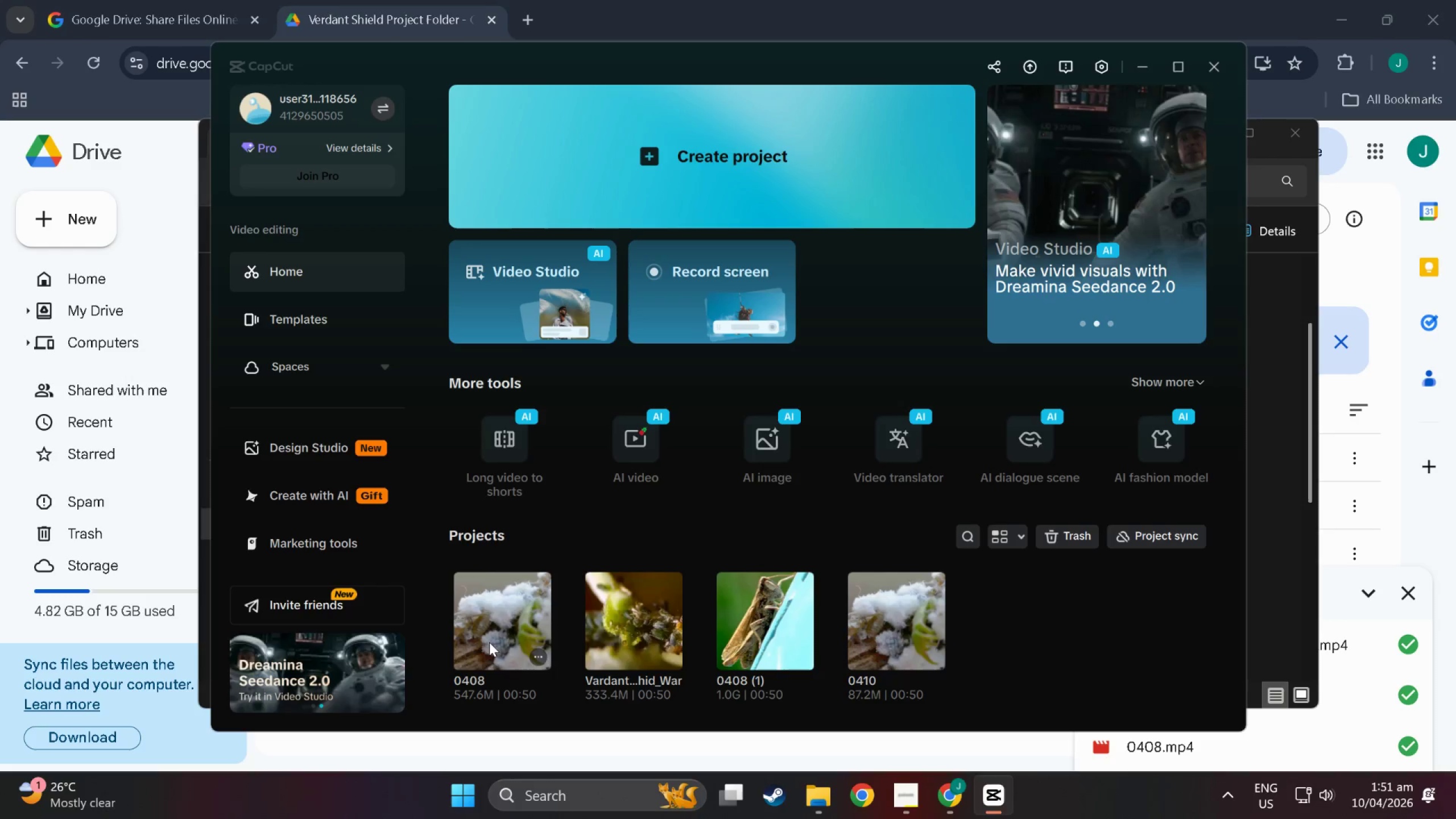 
wait(5.68)
 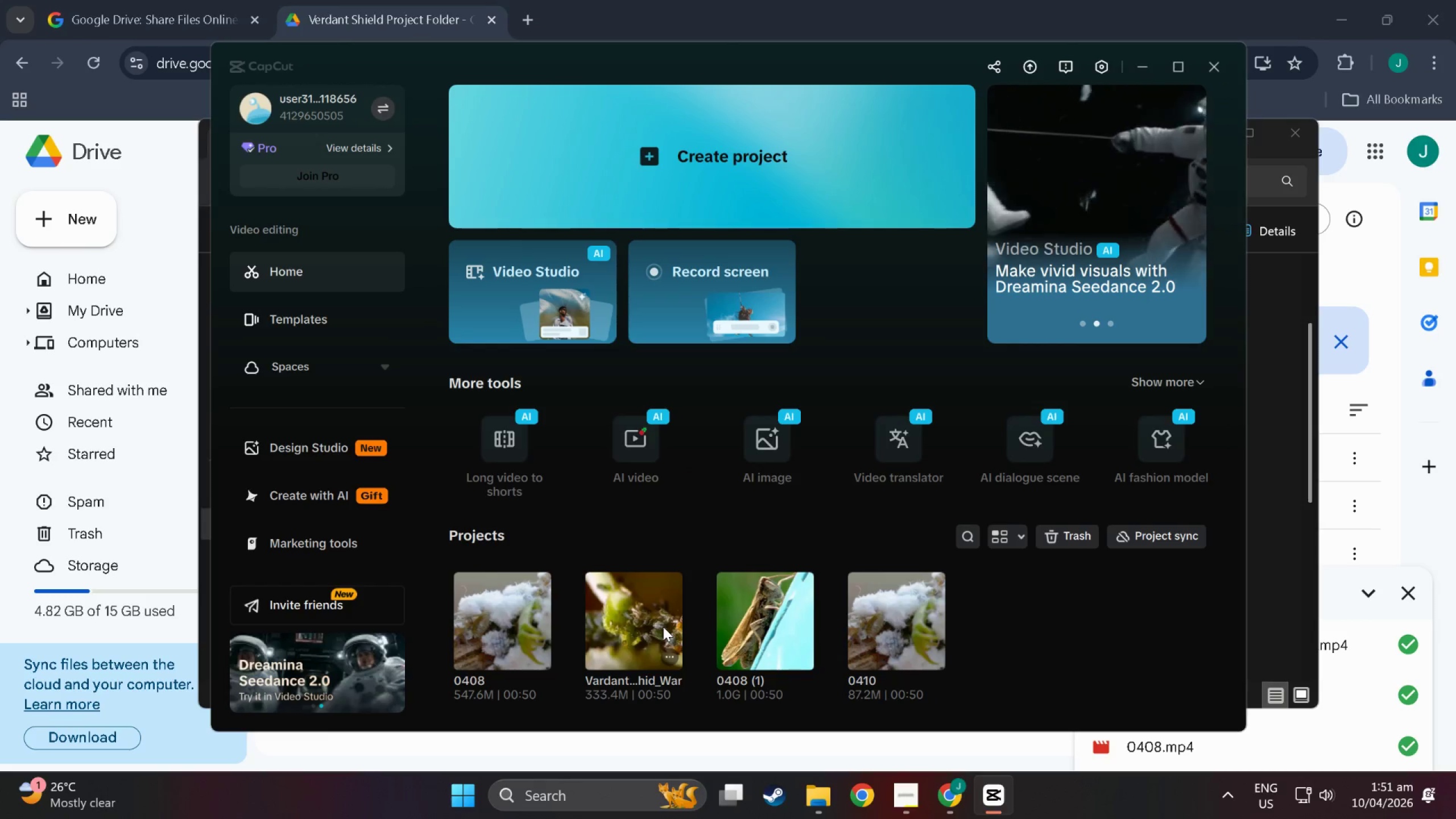 
mouse_move([733, 628])
 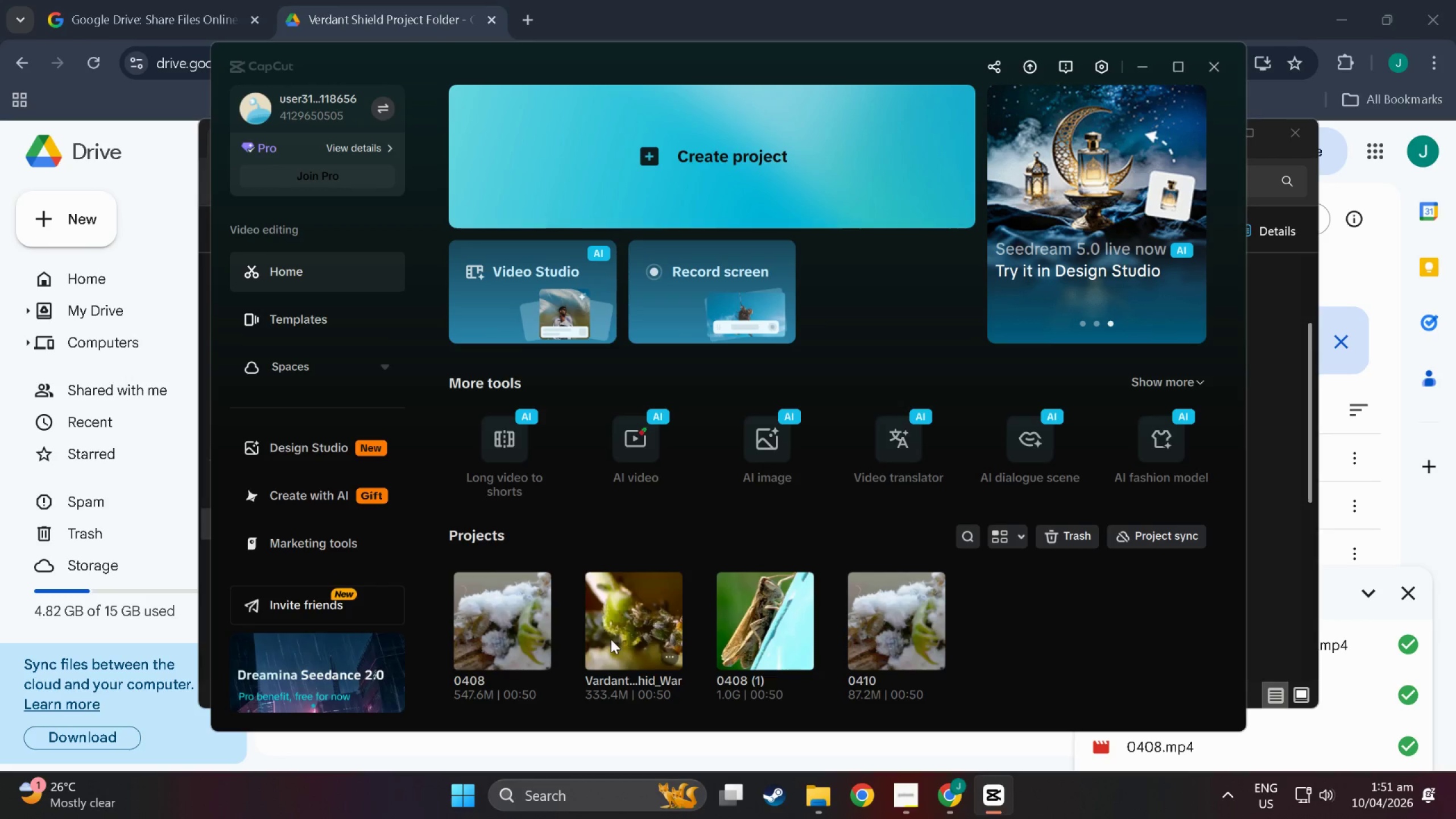 
mouse_move([752, 629])
 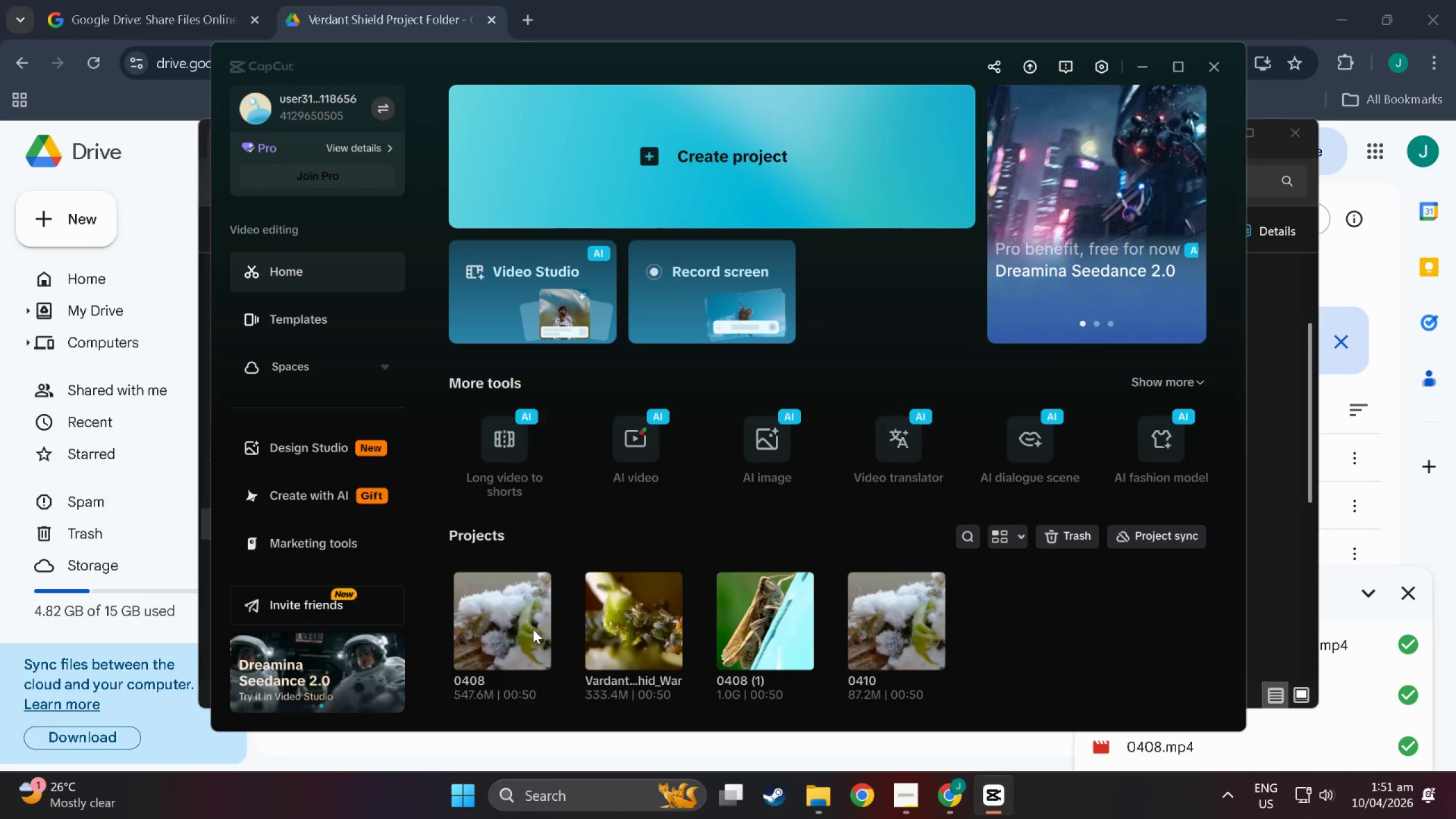 
mouse_move([521, 628])
 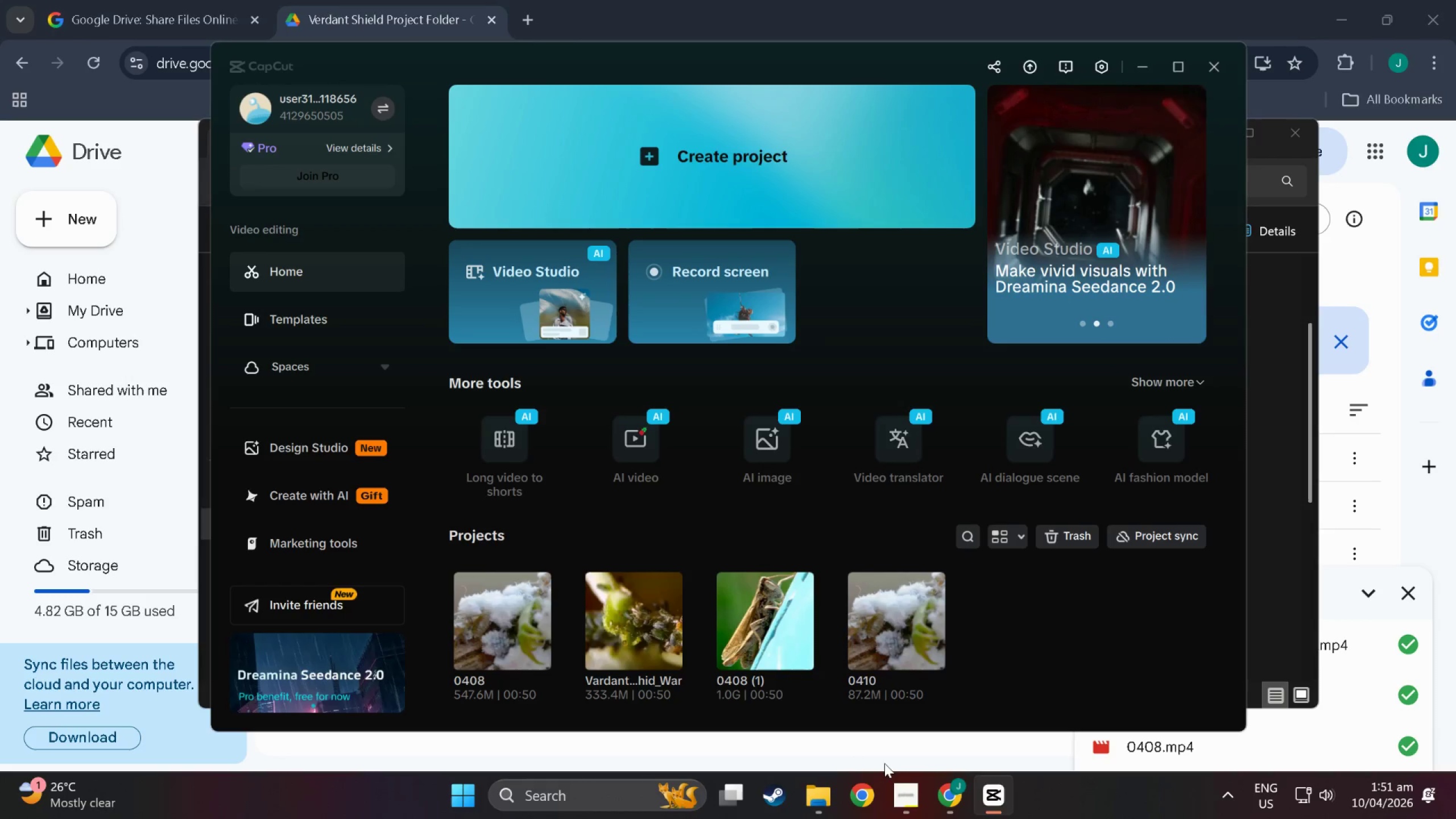 
wait(5.12)
 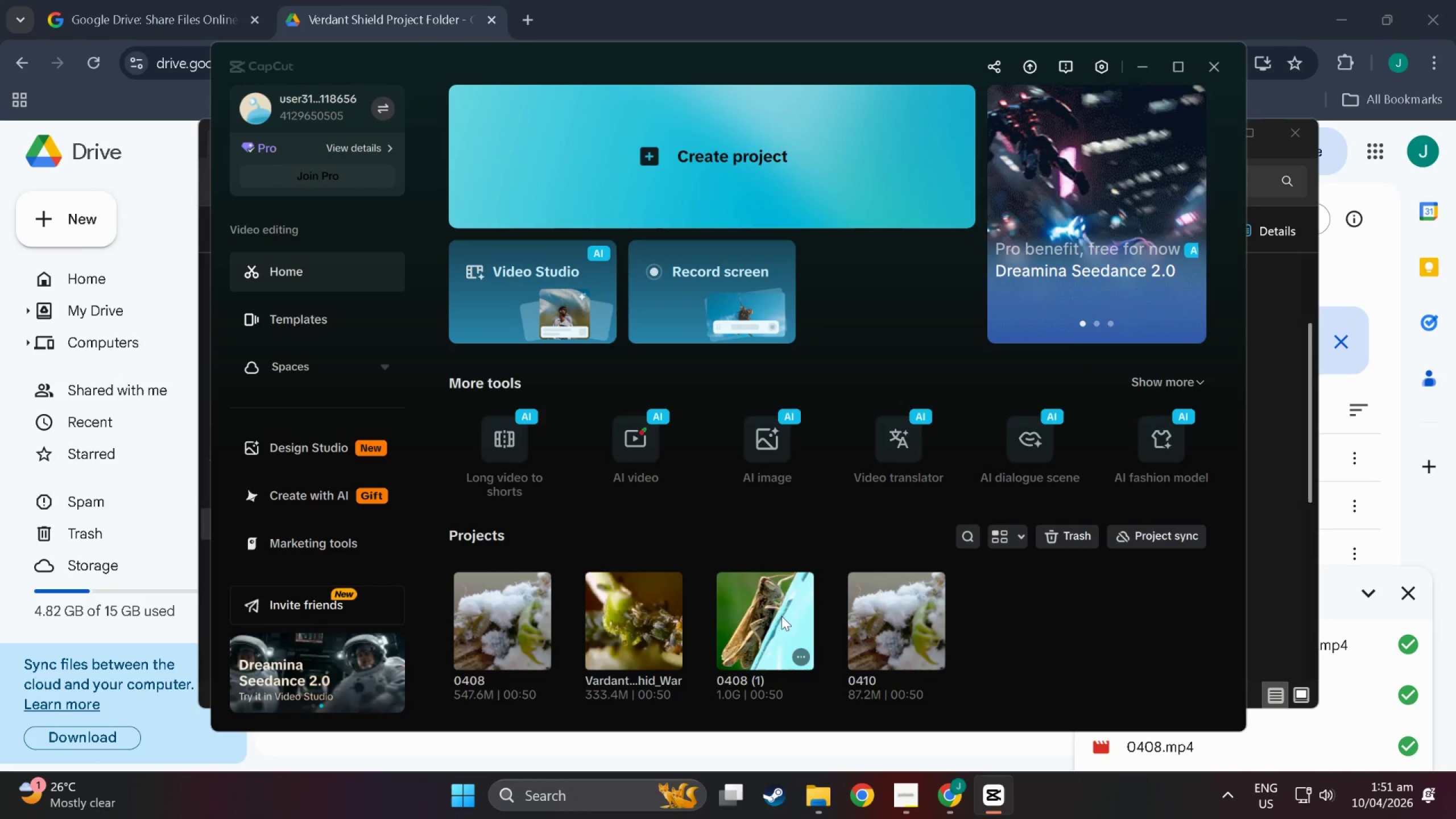 
left_click([896, 0])
 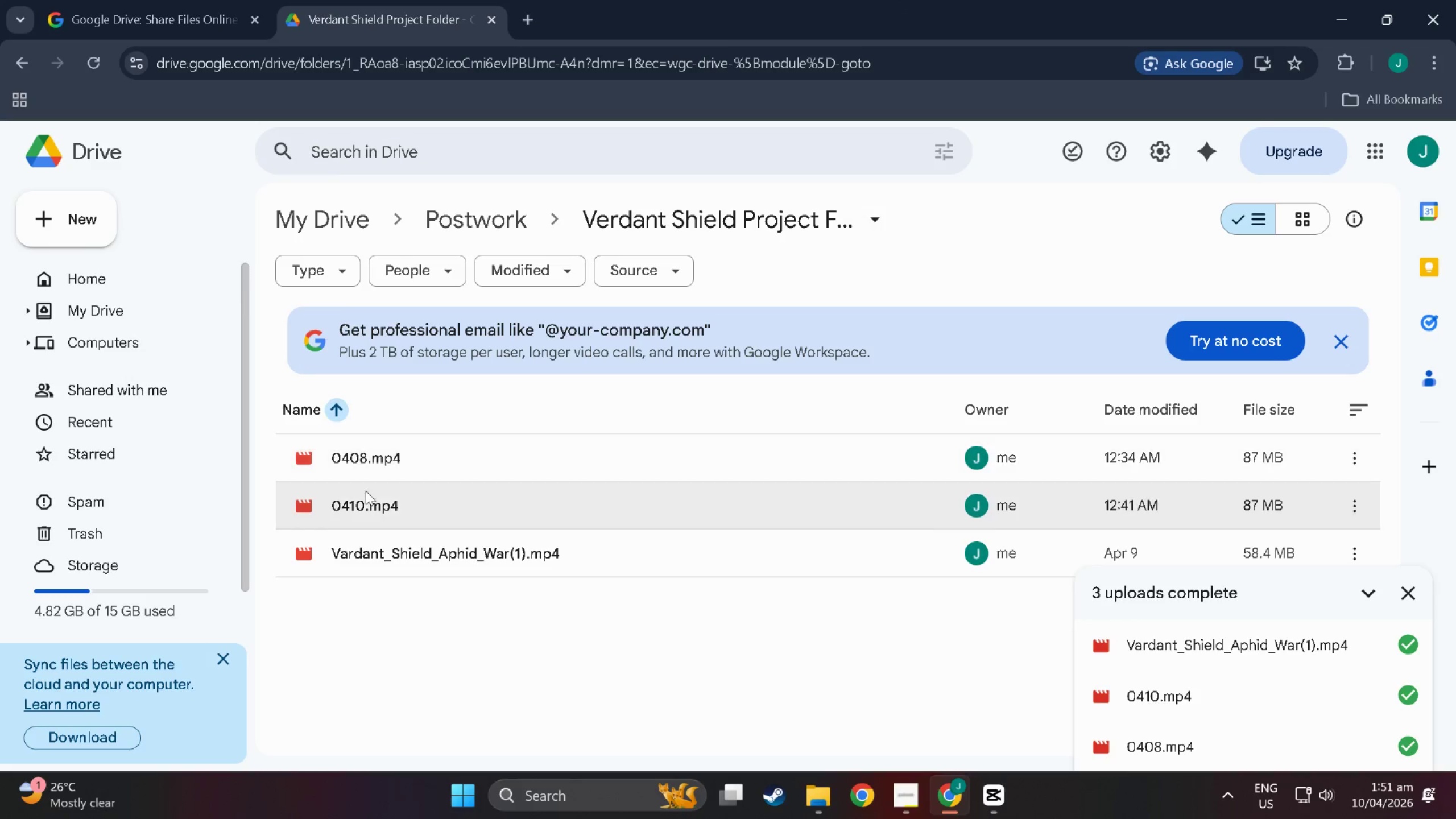 
mouse_move([1343, 507])
 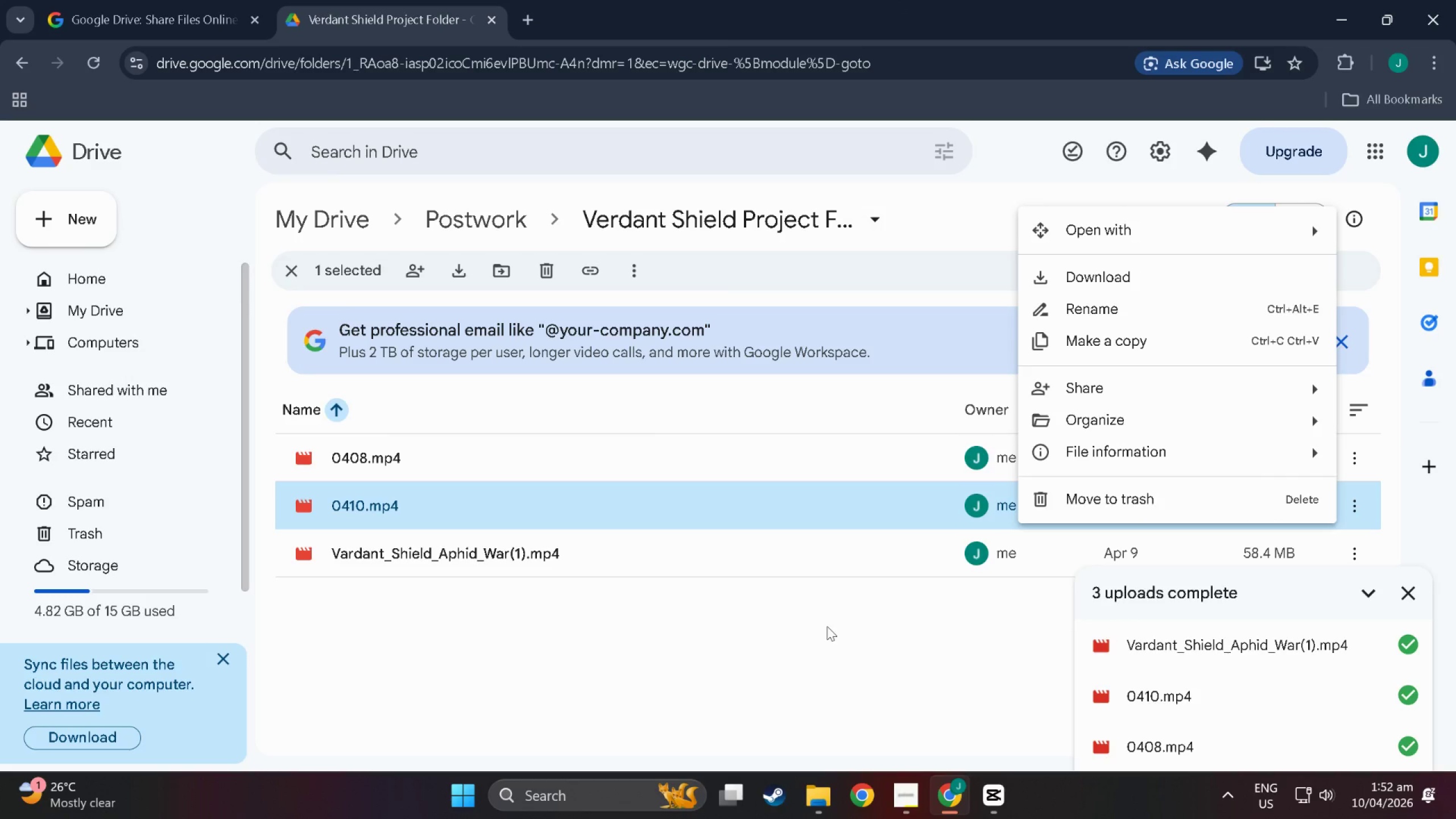 
left_click([827, 626])
 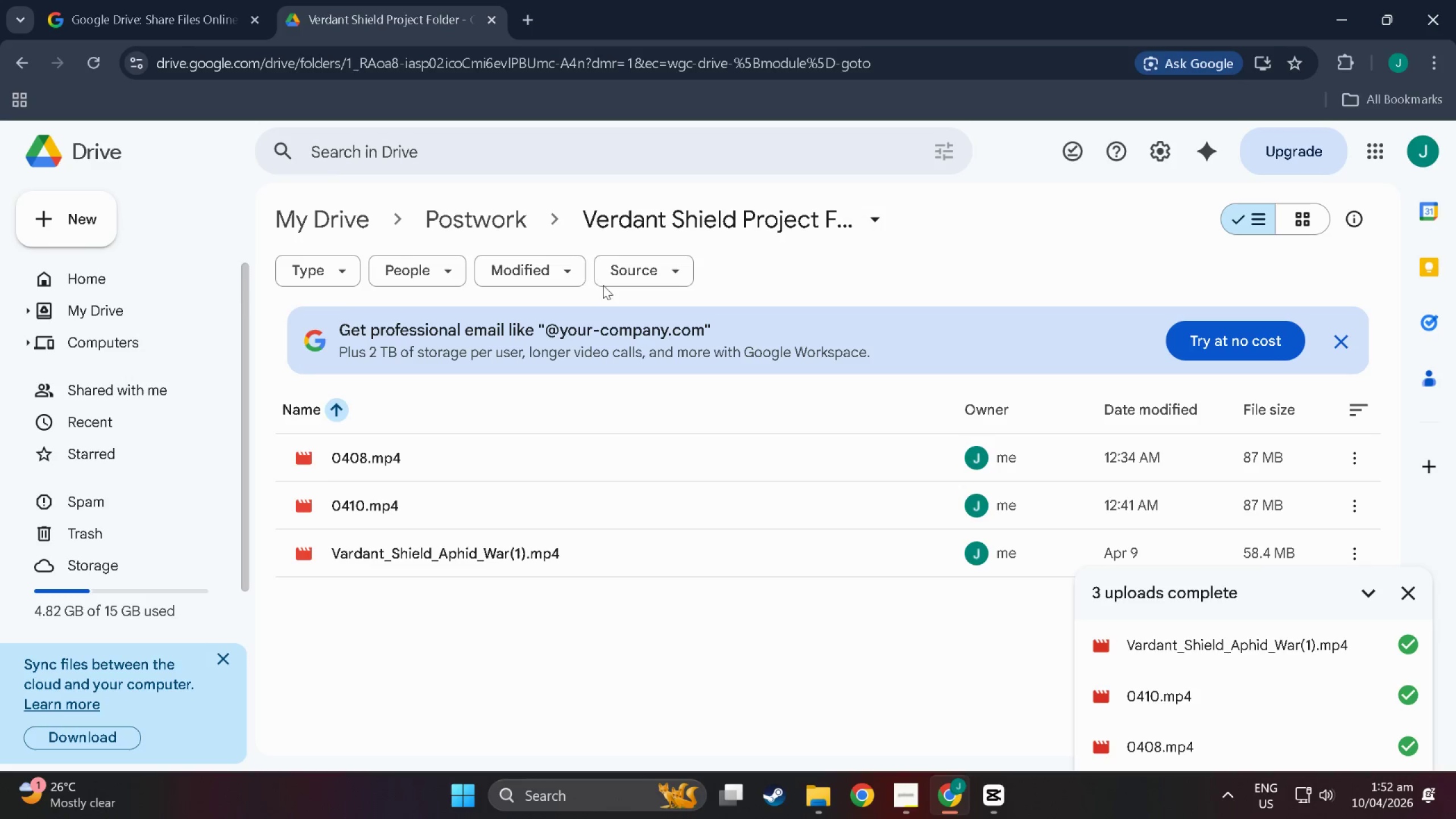 
key(Alt+Tab)
 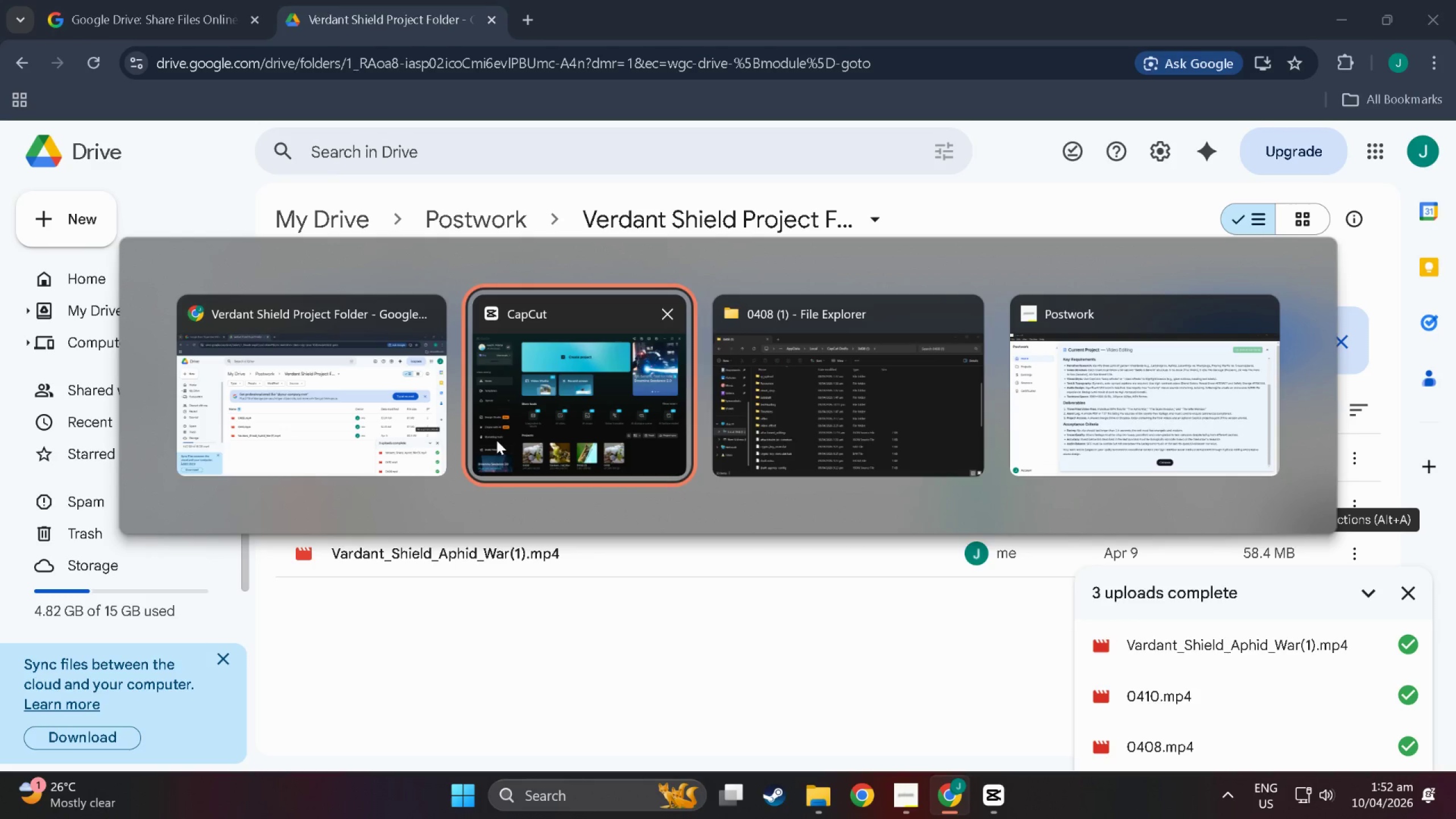 
key(Alt+Tab)
 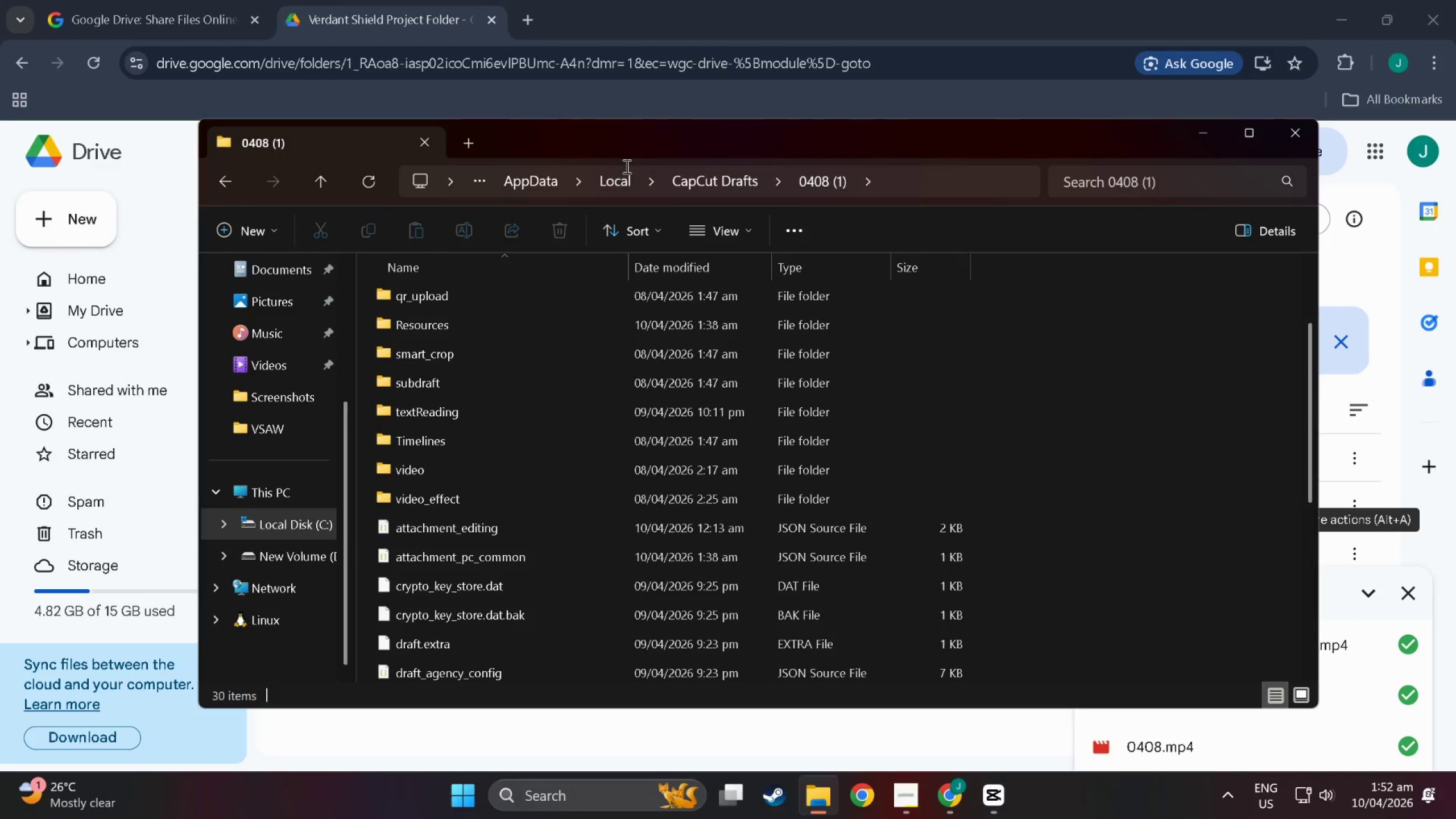 
left_click([700, 181])
 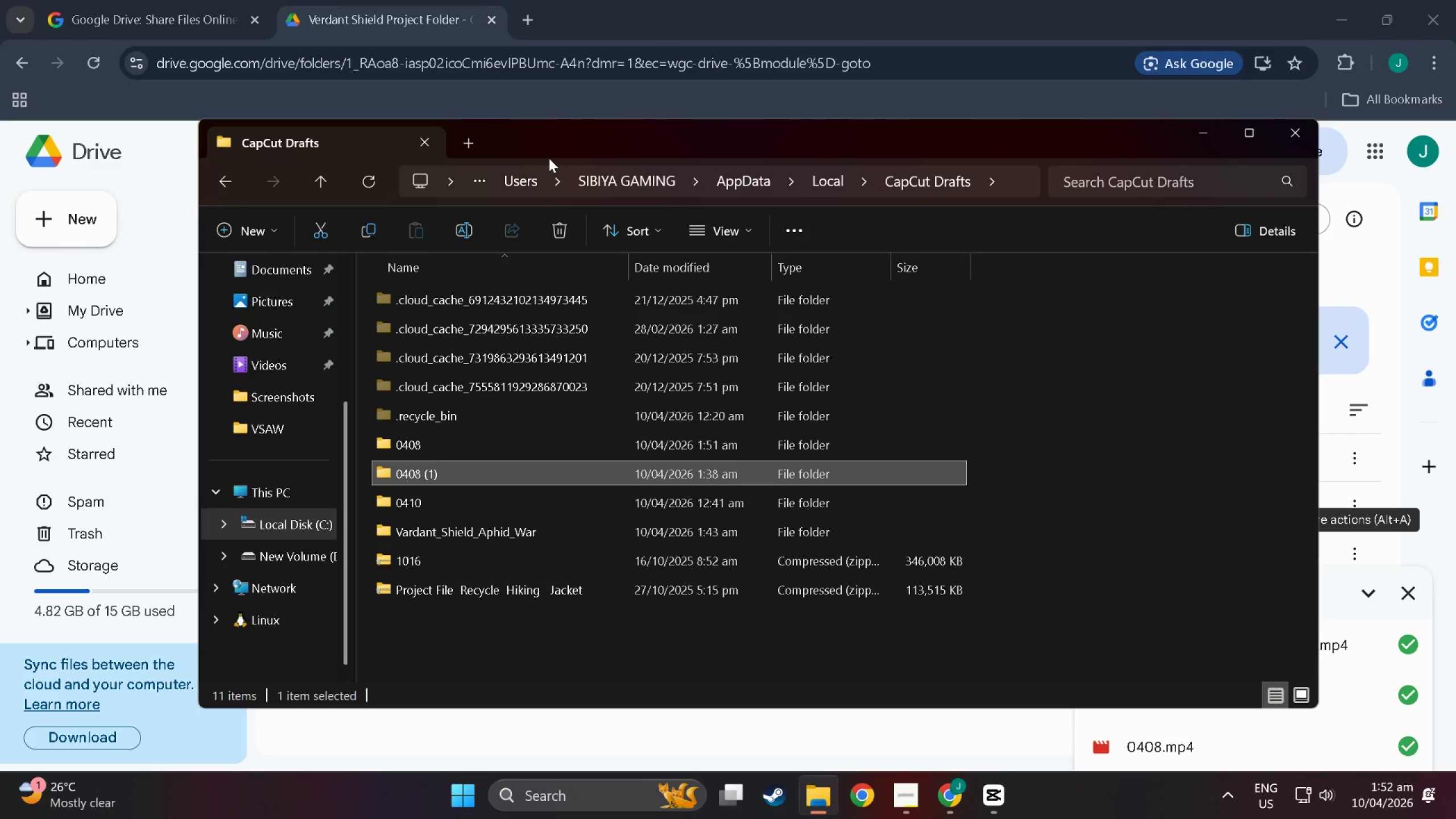 
left_click_drag(start_coordinate=[551, 155], to_coordinate=[993, 185])
 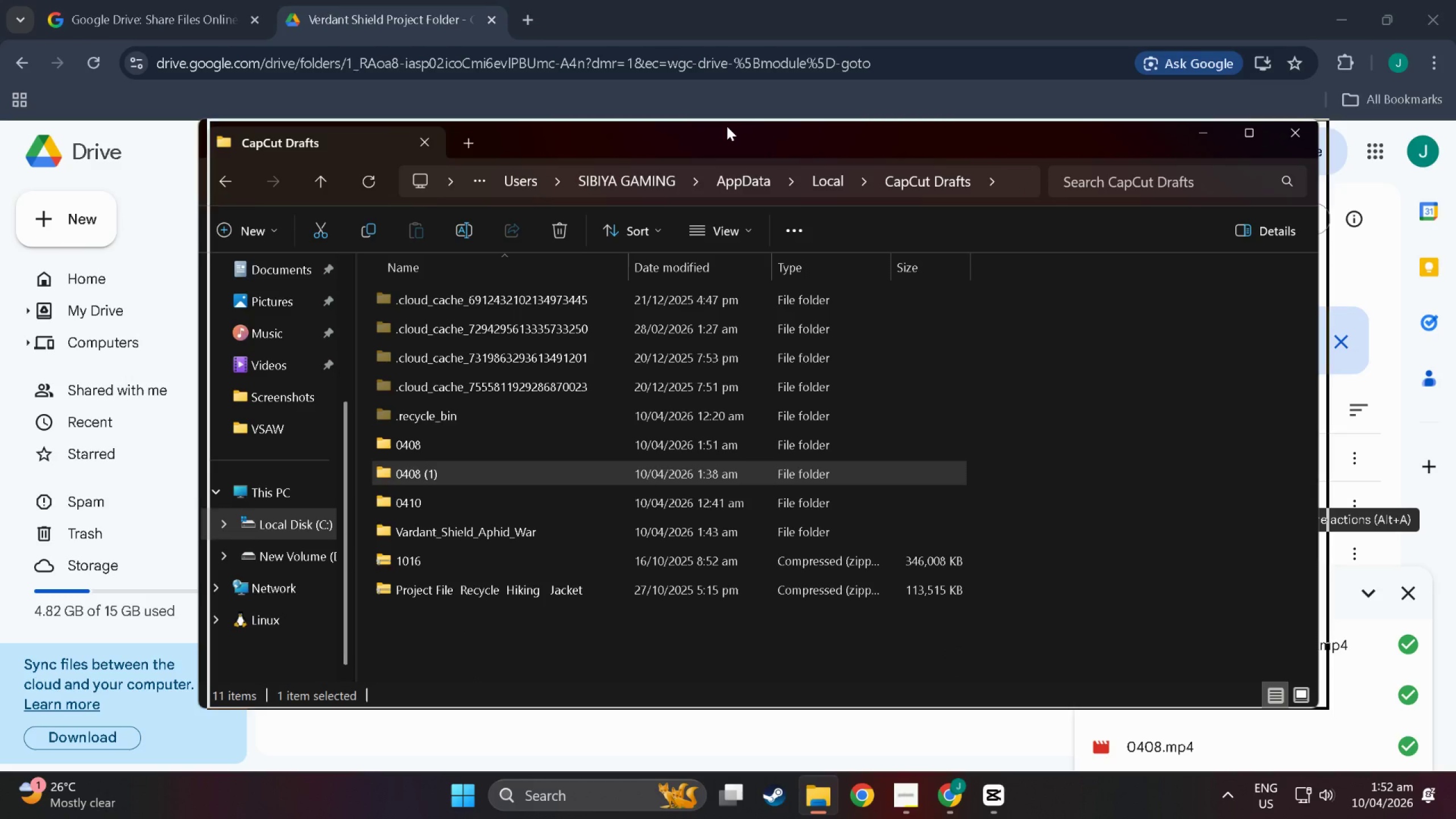 
left_click_drag(start_coordinate=[717, 126], to_coordinate=[1136, 130])
 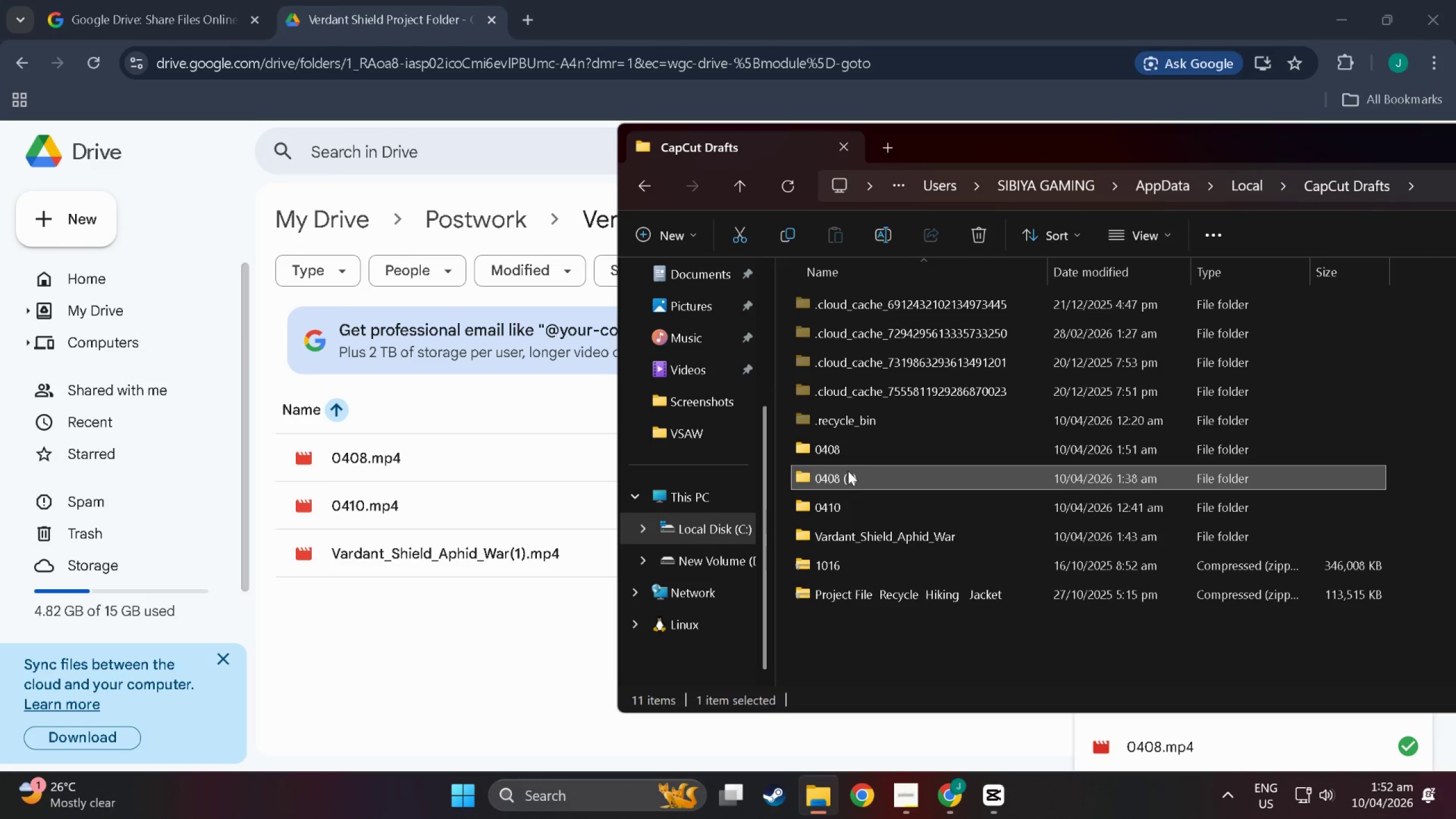 
left_click_drag(start_coordinate=[847, 472], to_coordinate=[444, 621])
 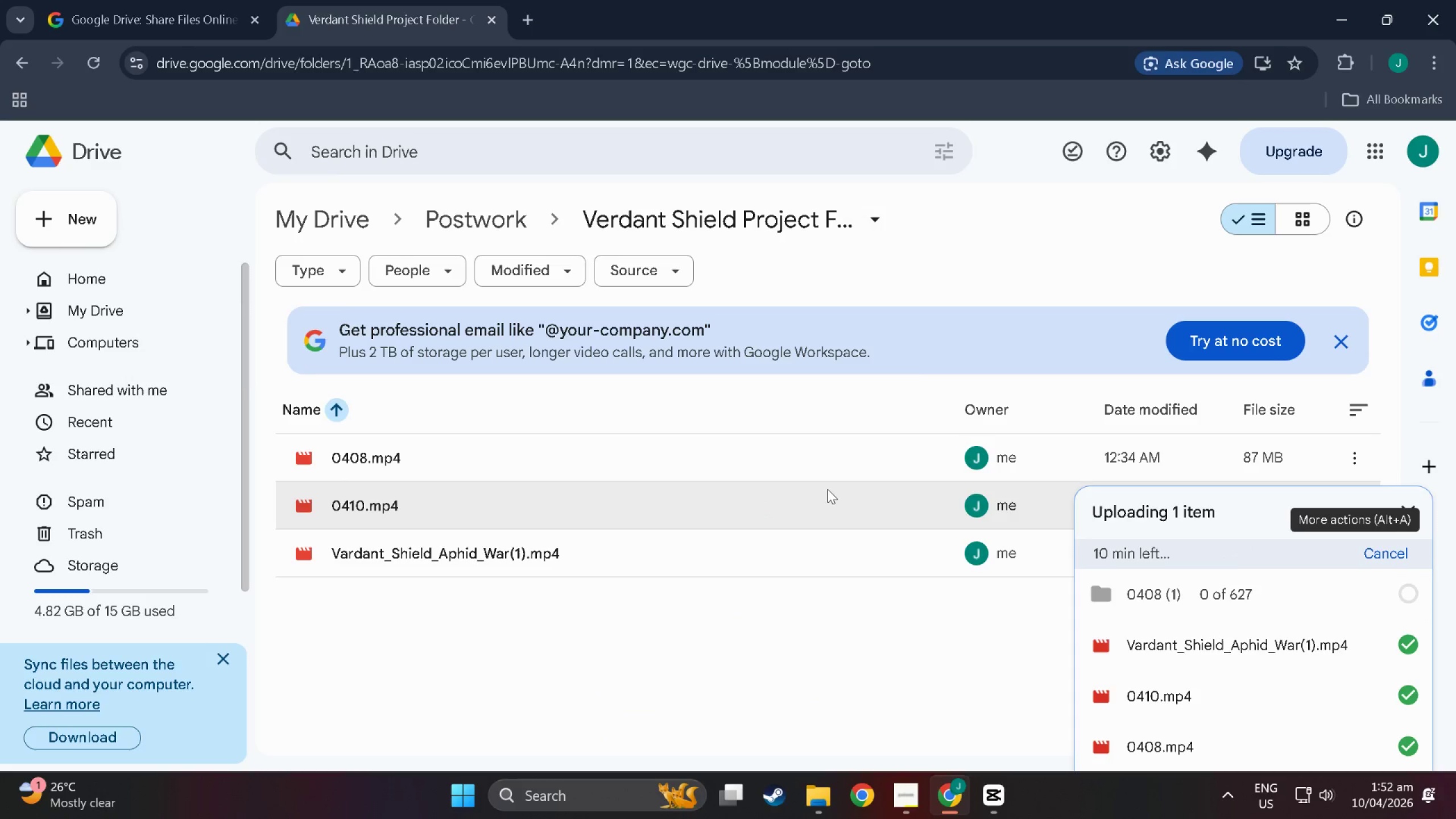 
key(Alt+AltLeft)
 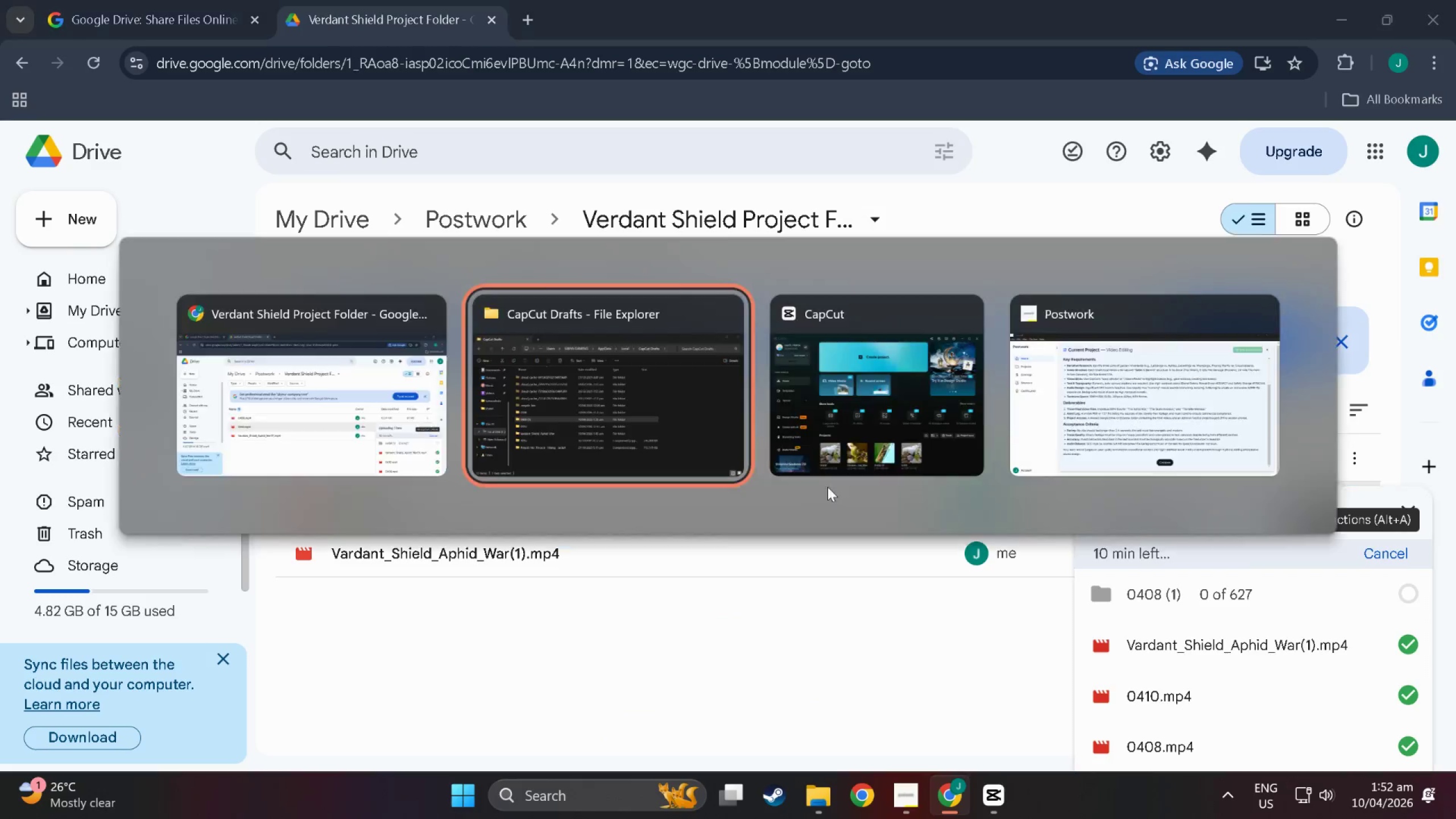 
key(Alt+Tab)
 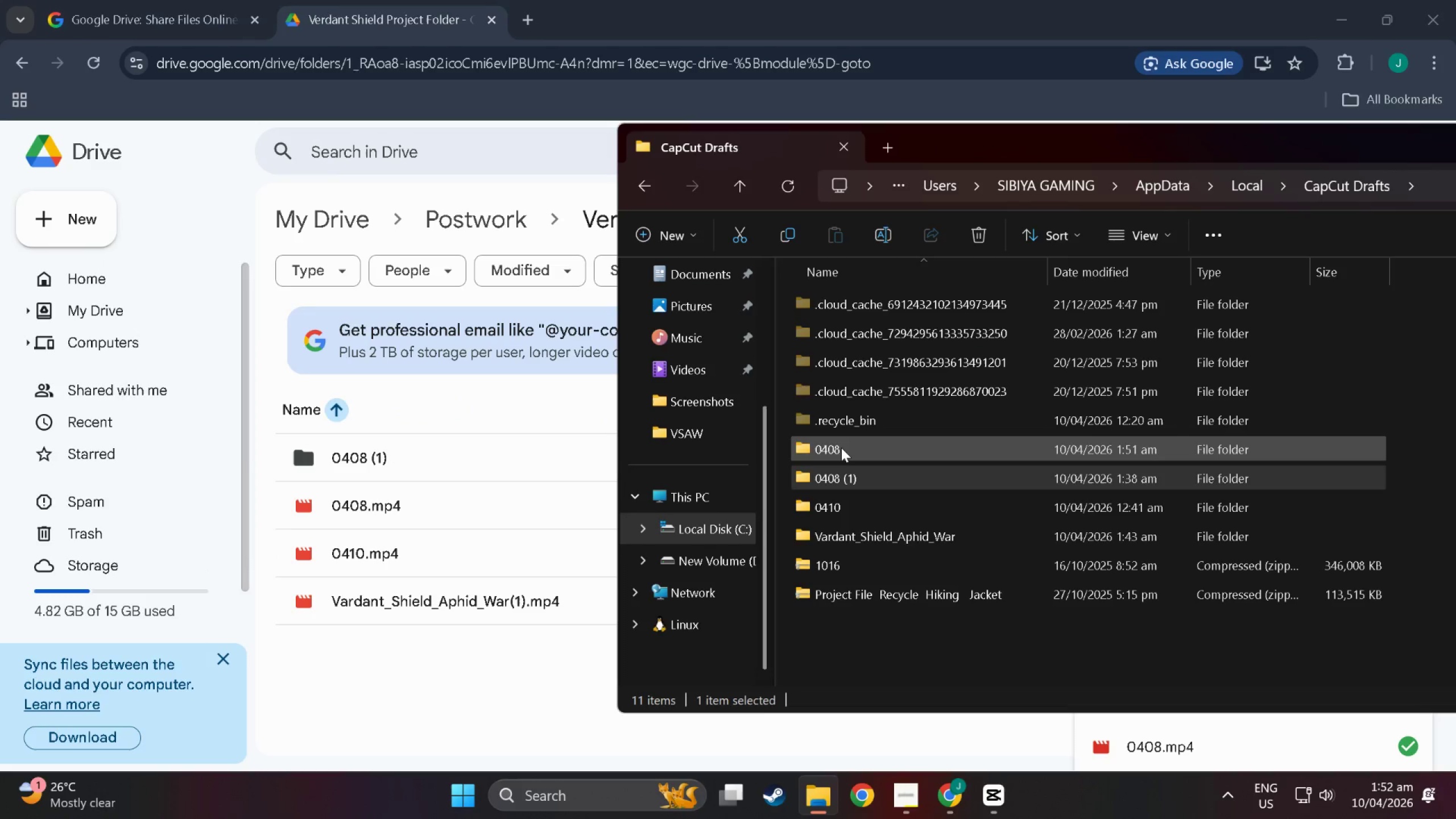 
left_click_drag(start_coordinate=[841, 448], to_coordinate=[783, 449])
 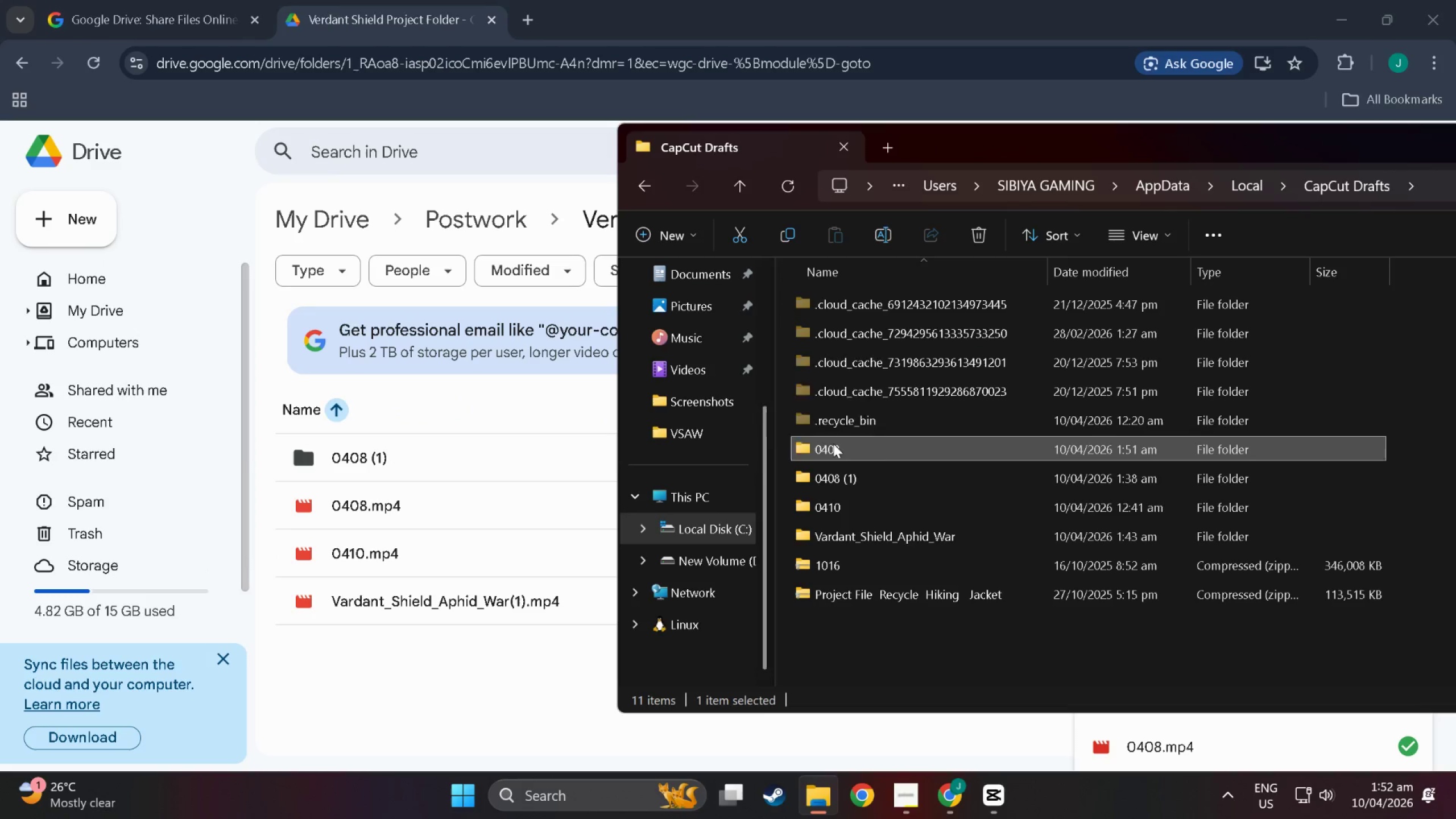 
left_click_drag(start_coordinate=[833, 444], to_coordinate=[489, 421])
 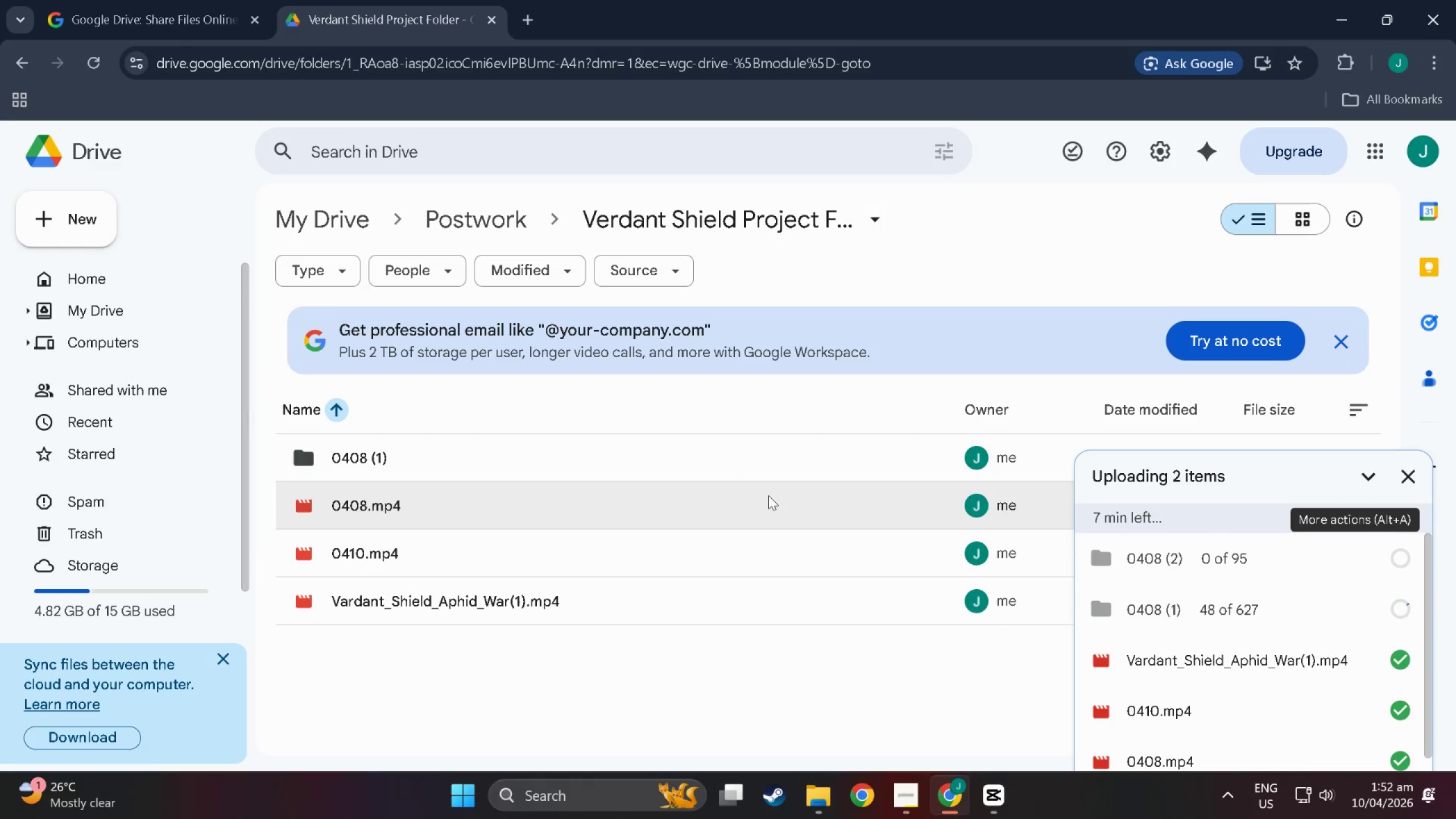 
key(Alt+AltLeft)
 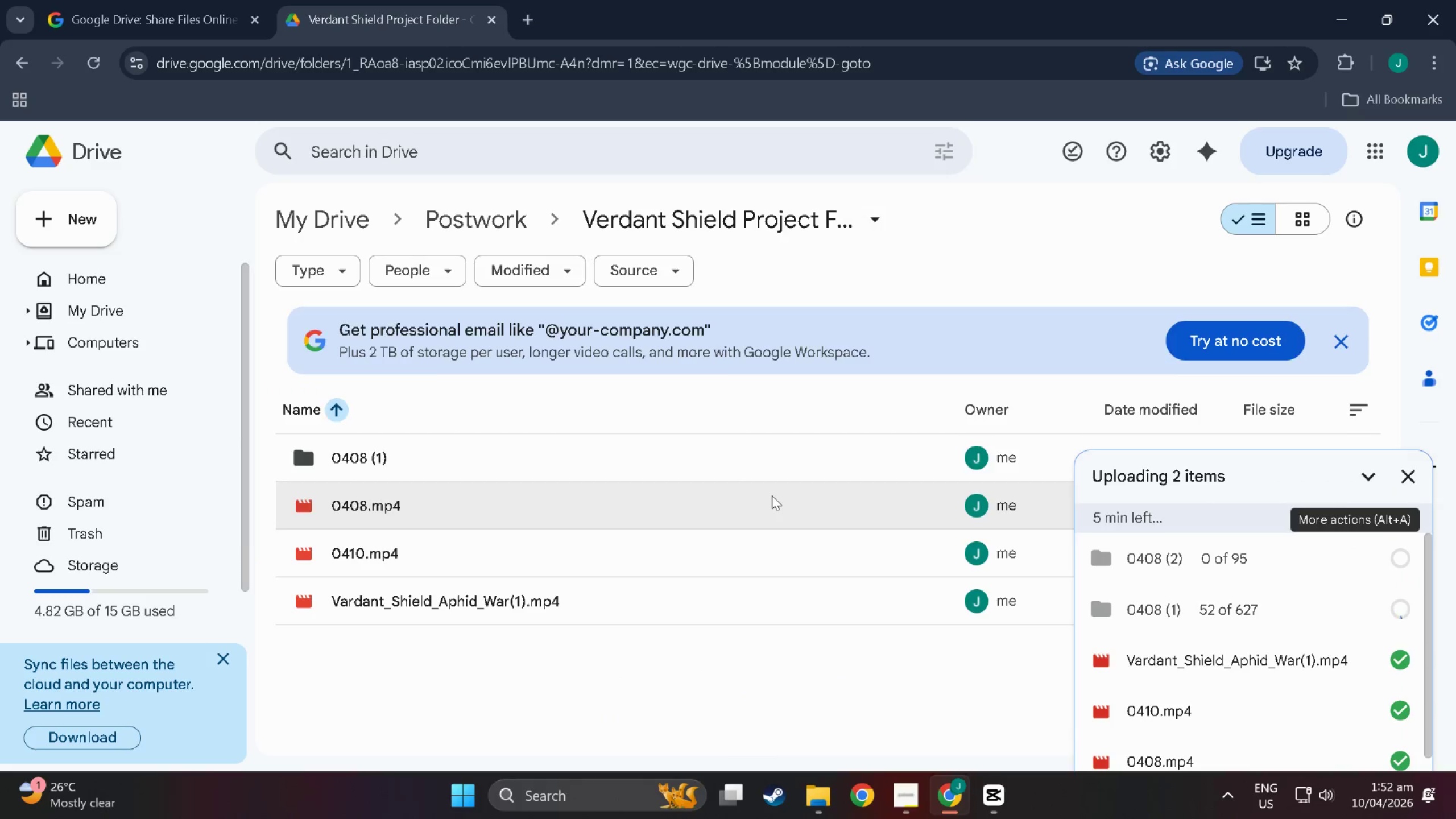 
key(Tab)
 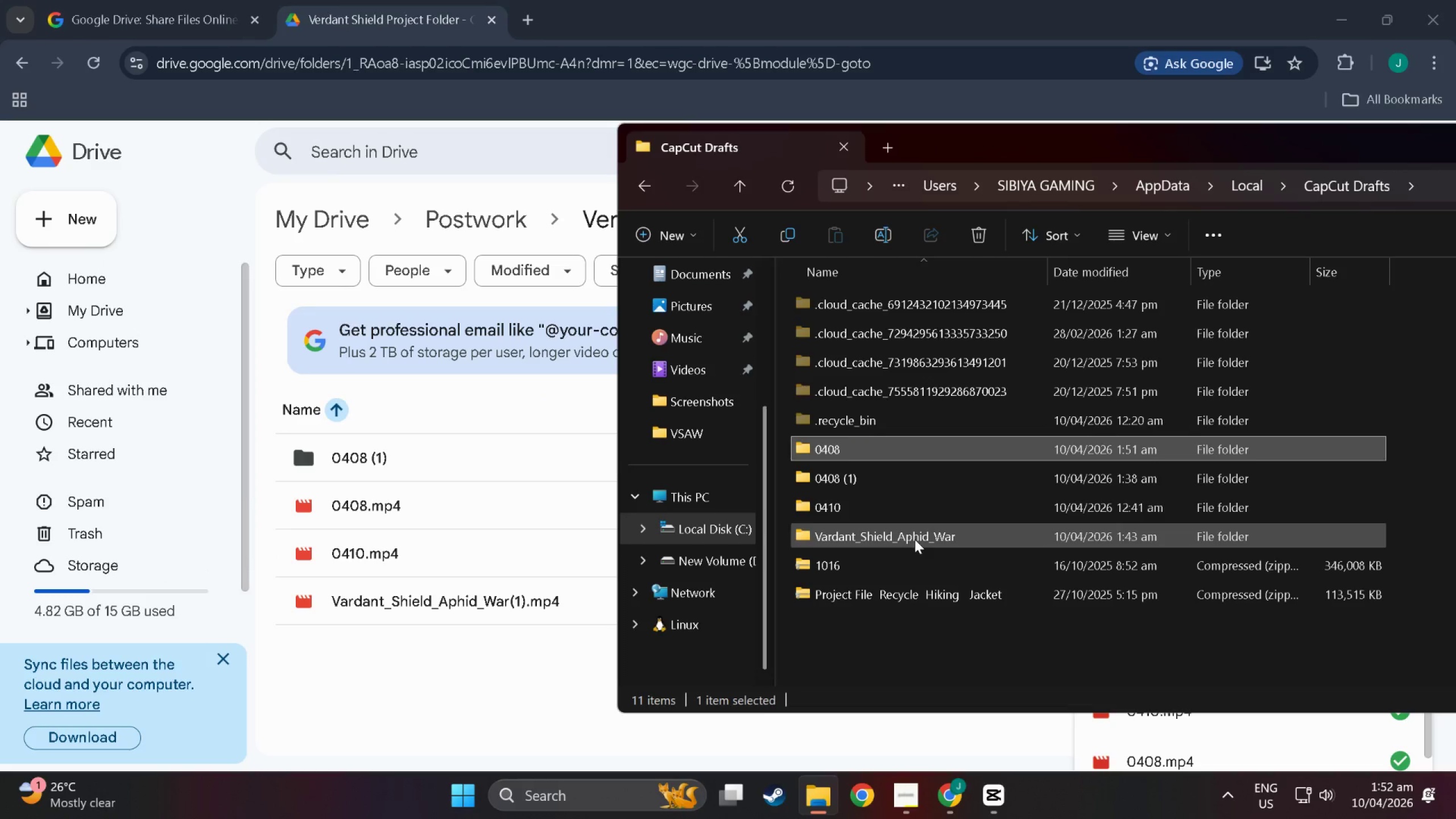 
left_click_drag(start_coordinate=[915, 539], to_coordinate=[502, 714])
 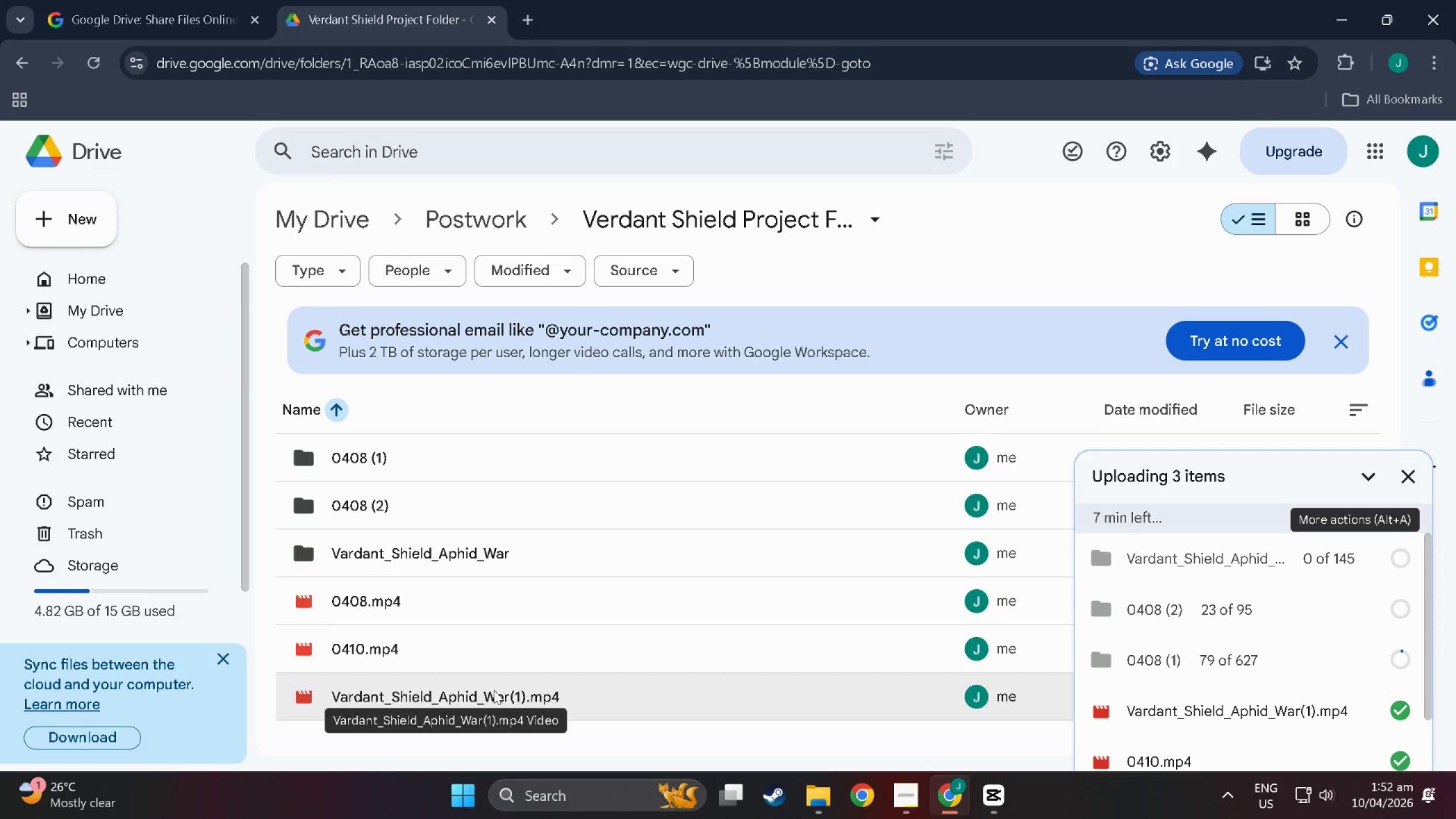 
scroll: coordinate [493, 689], scroll_direction: down, amount: 3.0
 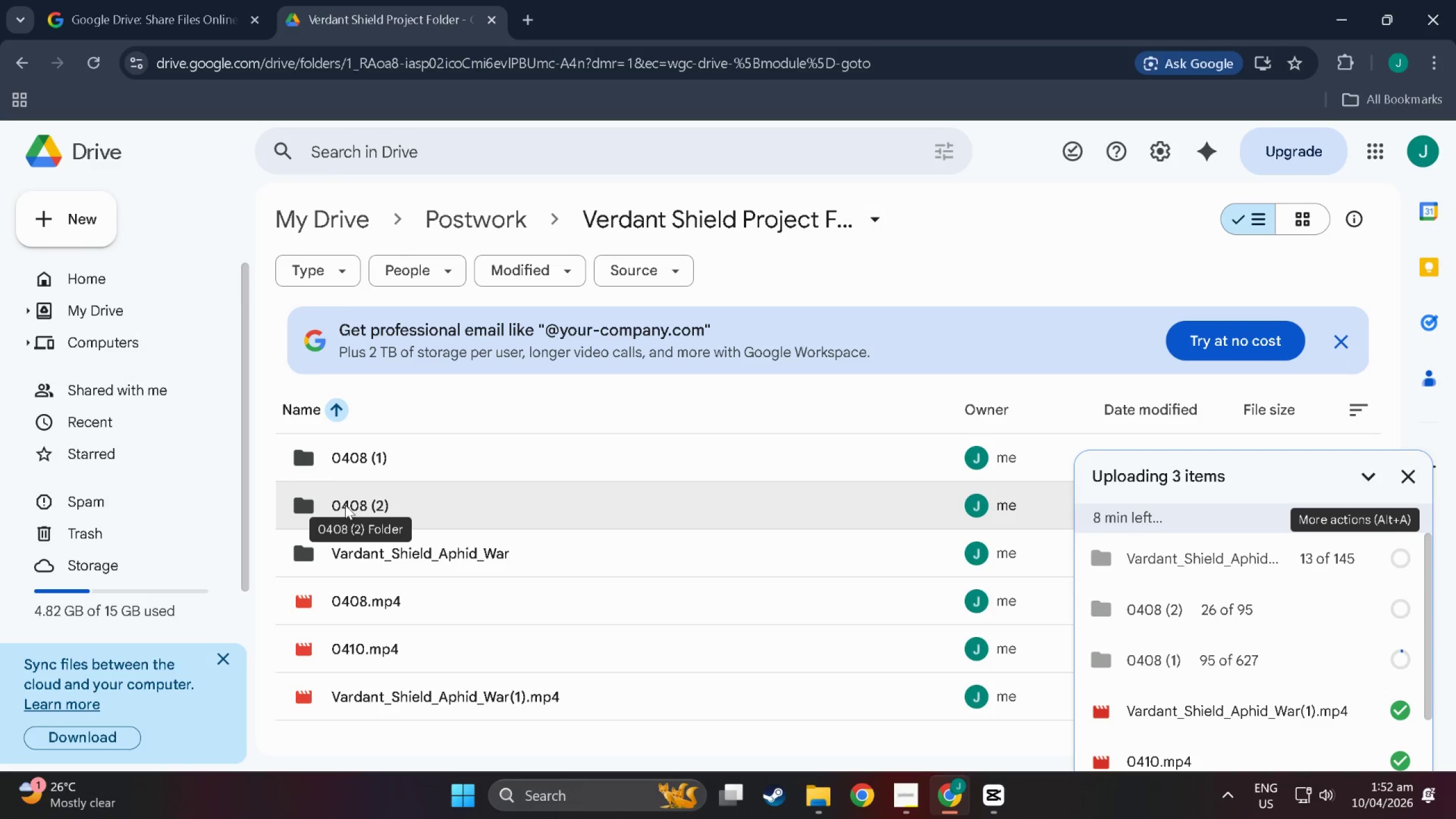 
right_click([345, 505])
 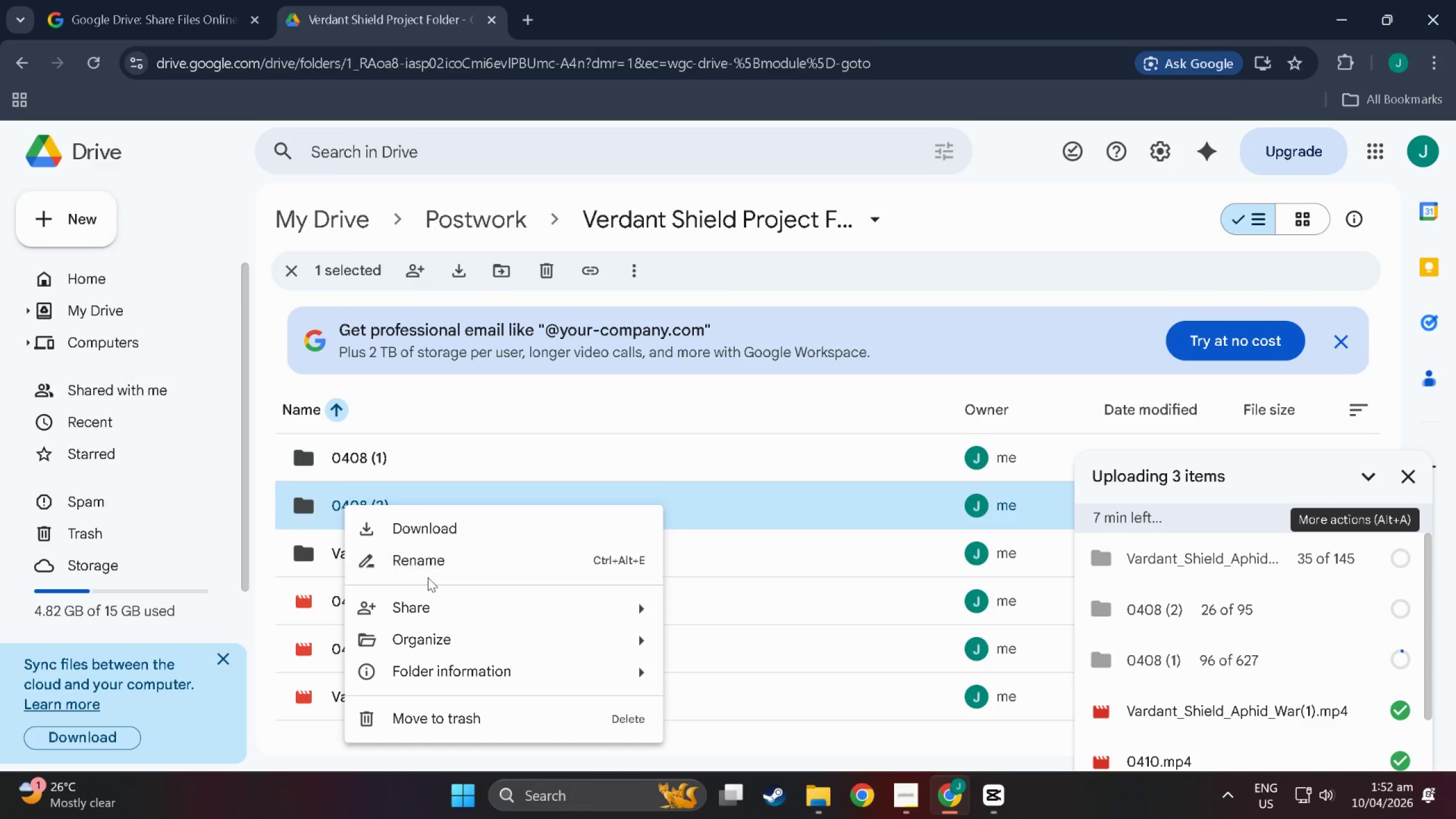 
left_click([432, 559])
 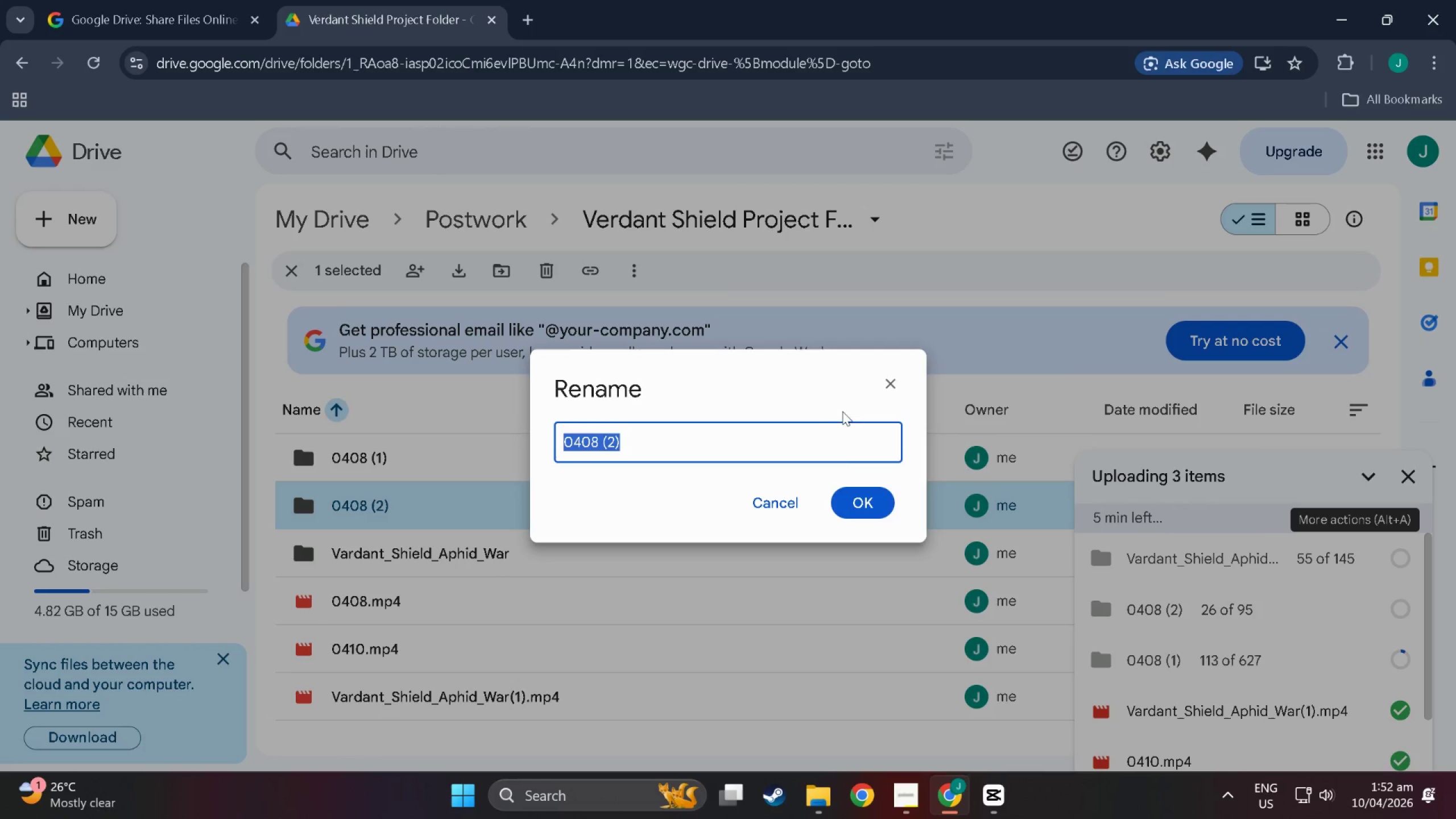 
left_click([767, 500])
 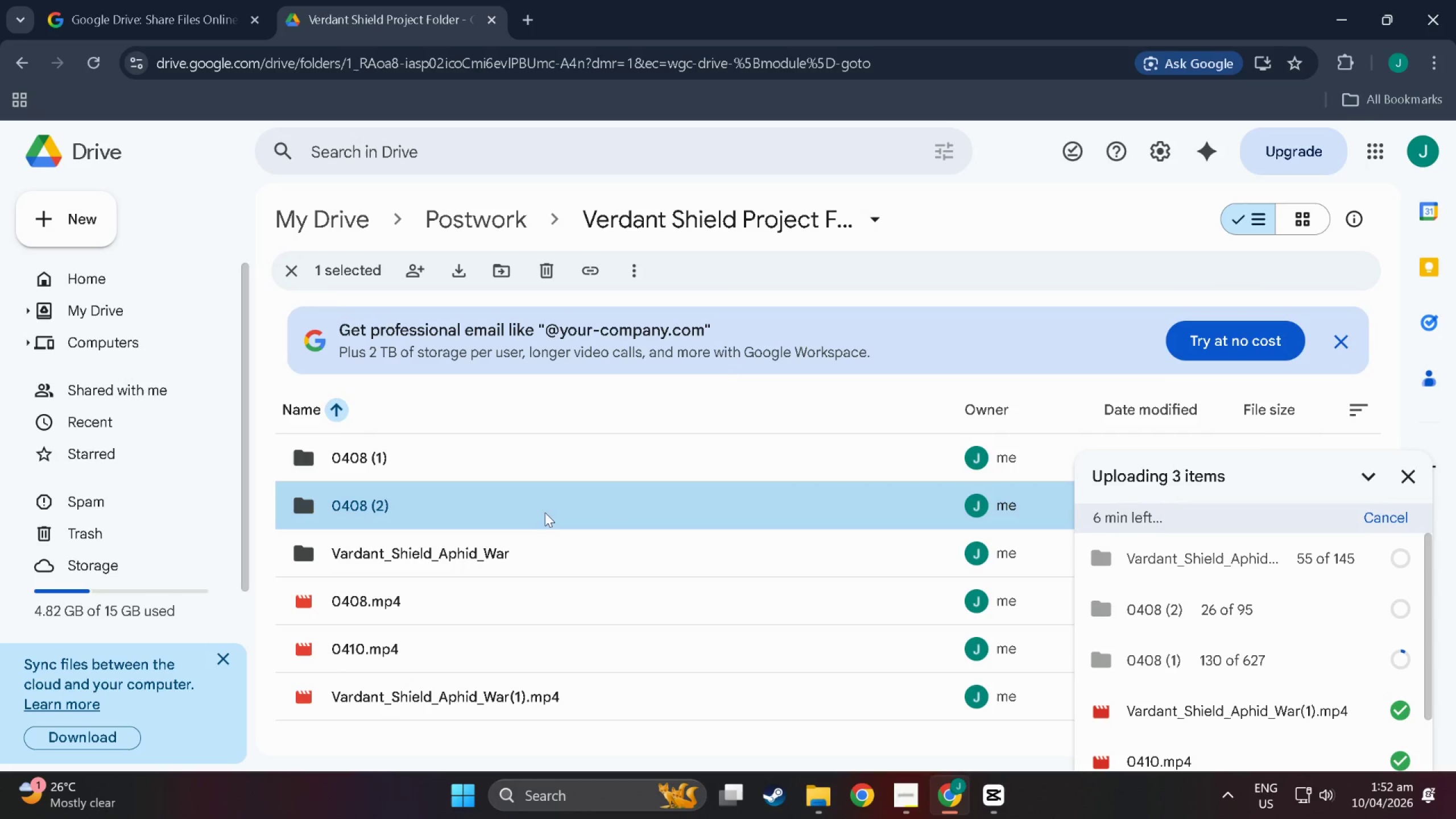 
key(Alt+Tab)
 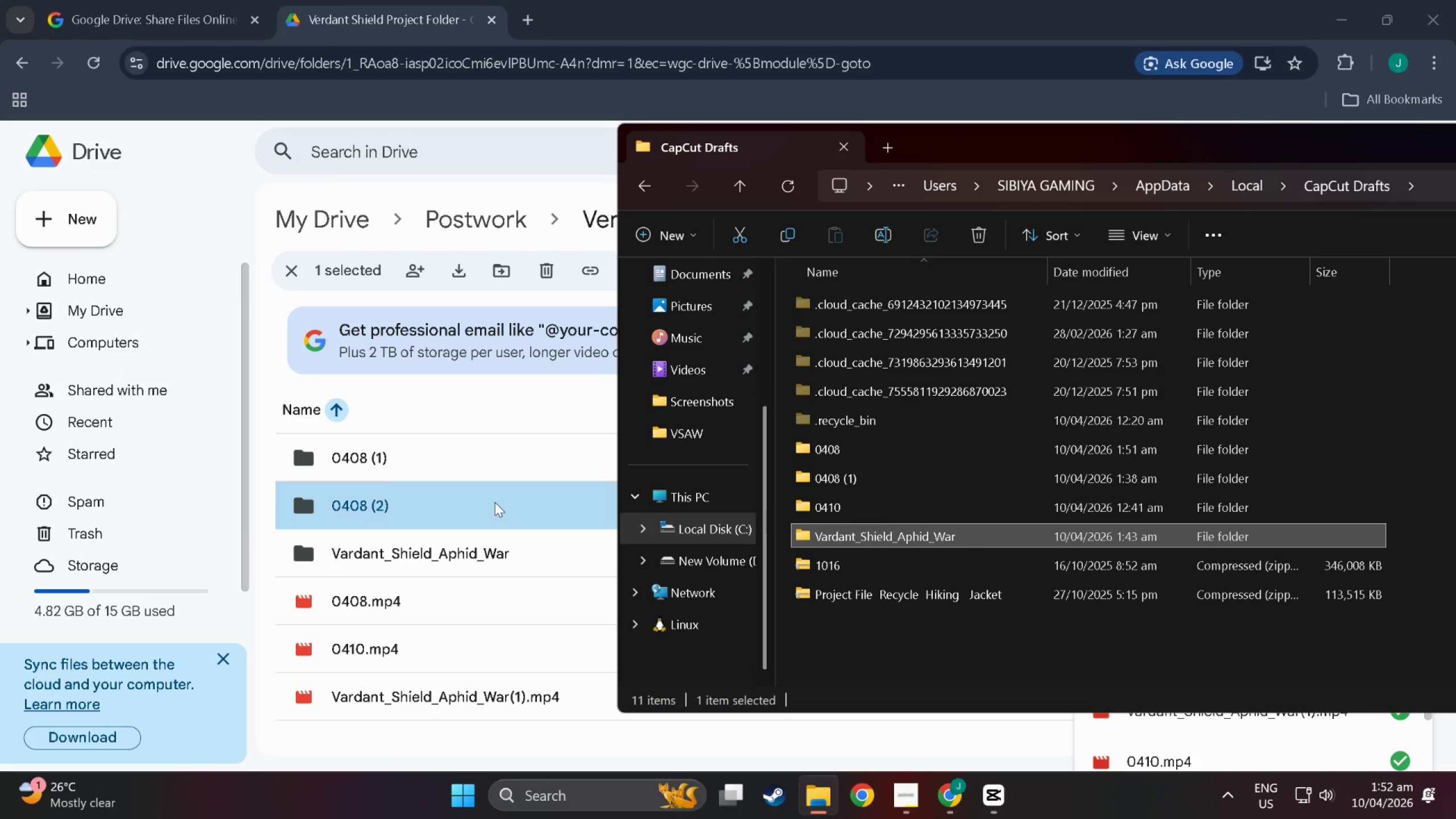 
left_click([395, 456])
 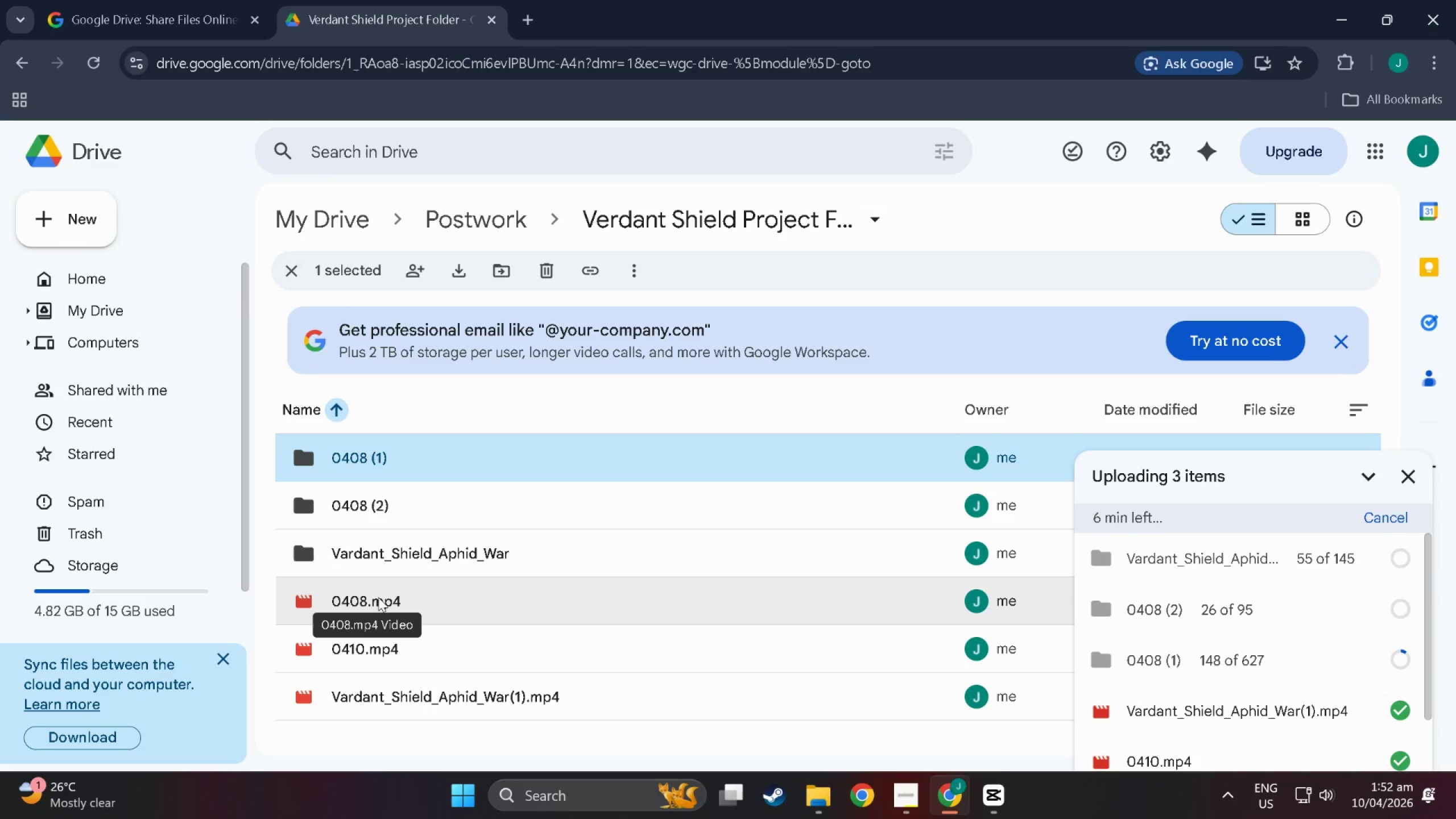 
left_click([390, 500])
 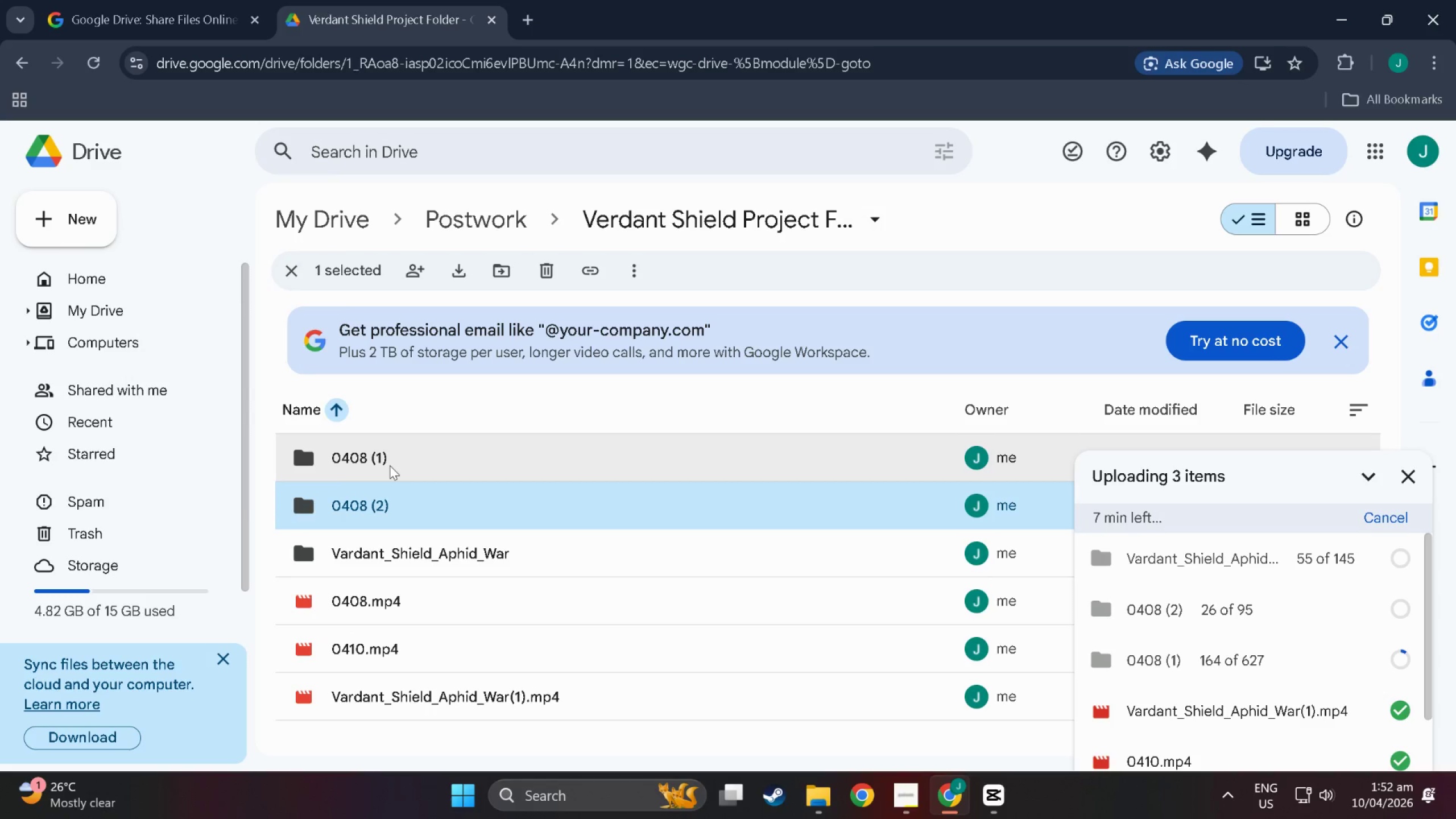 
left_click([390, 465])
 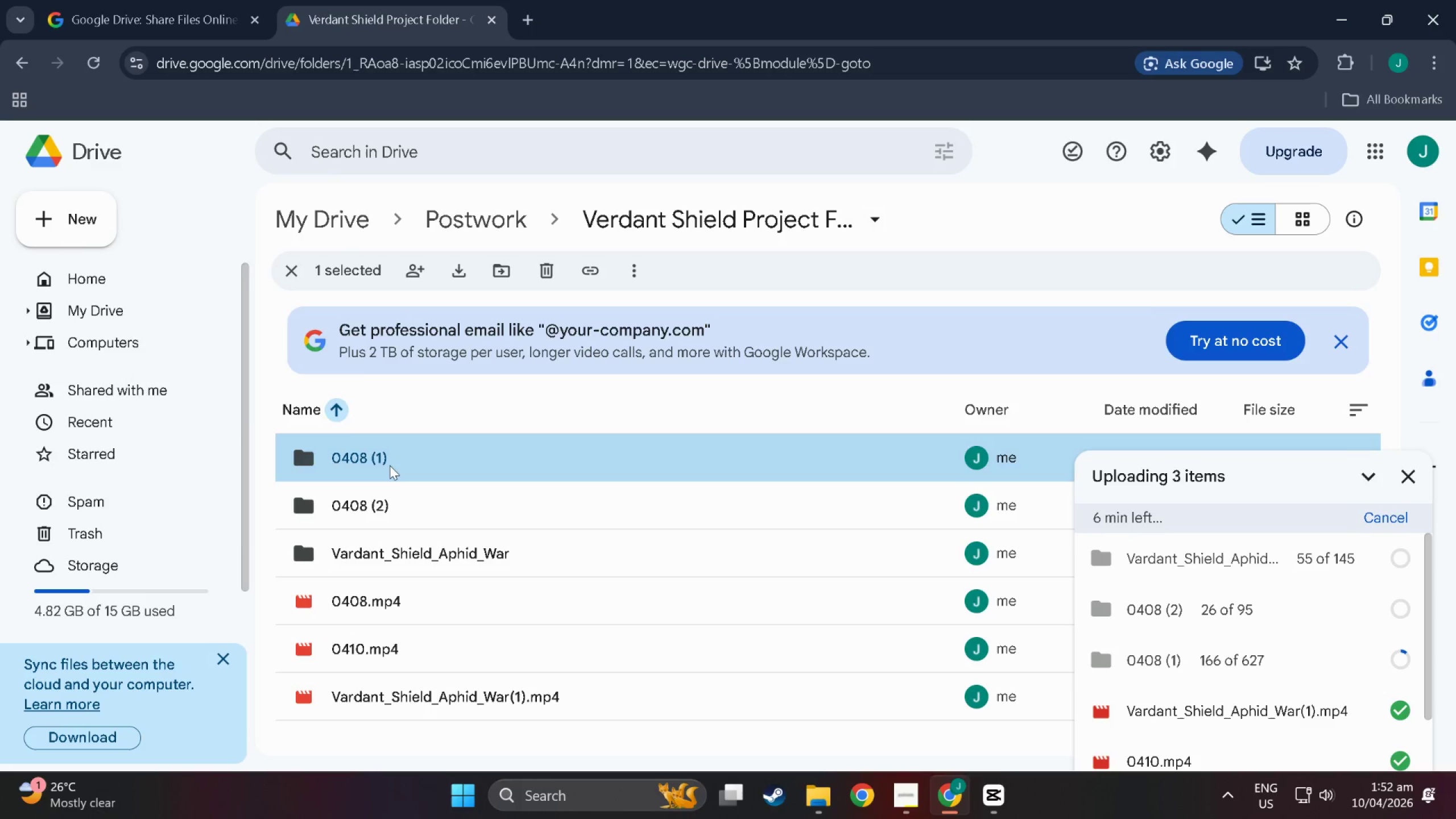 
key(Alt+AltLeft)
 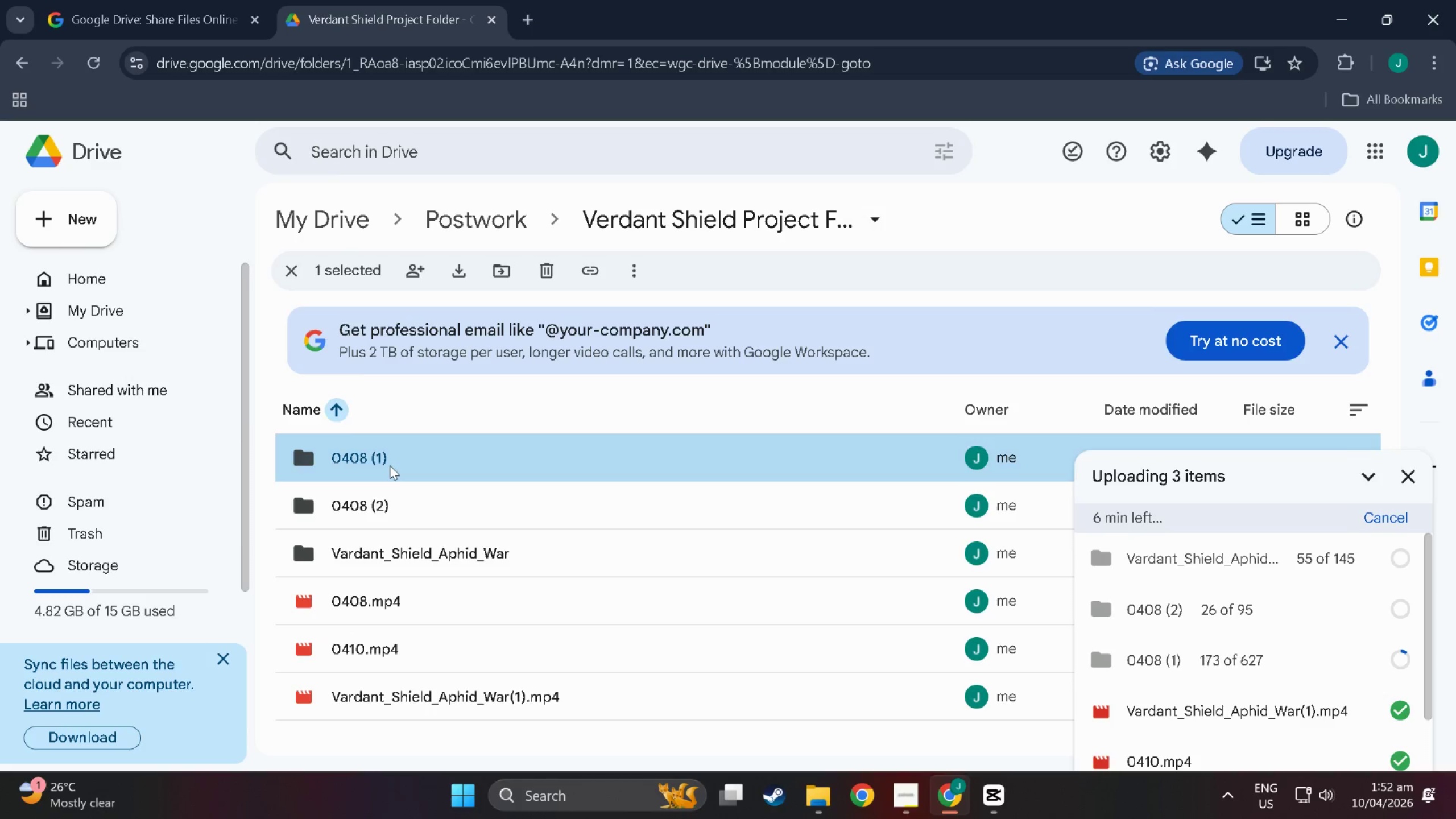 
key(Alt+Tab)
 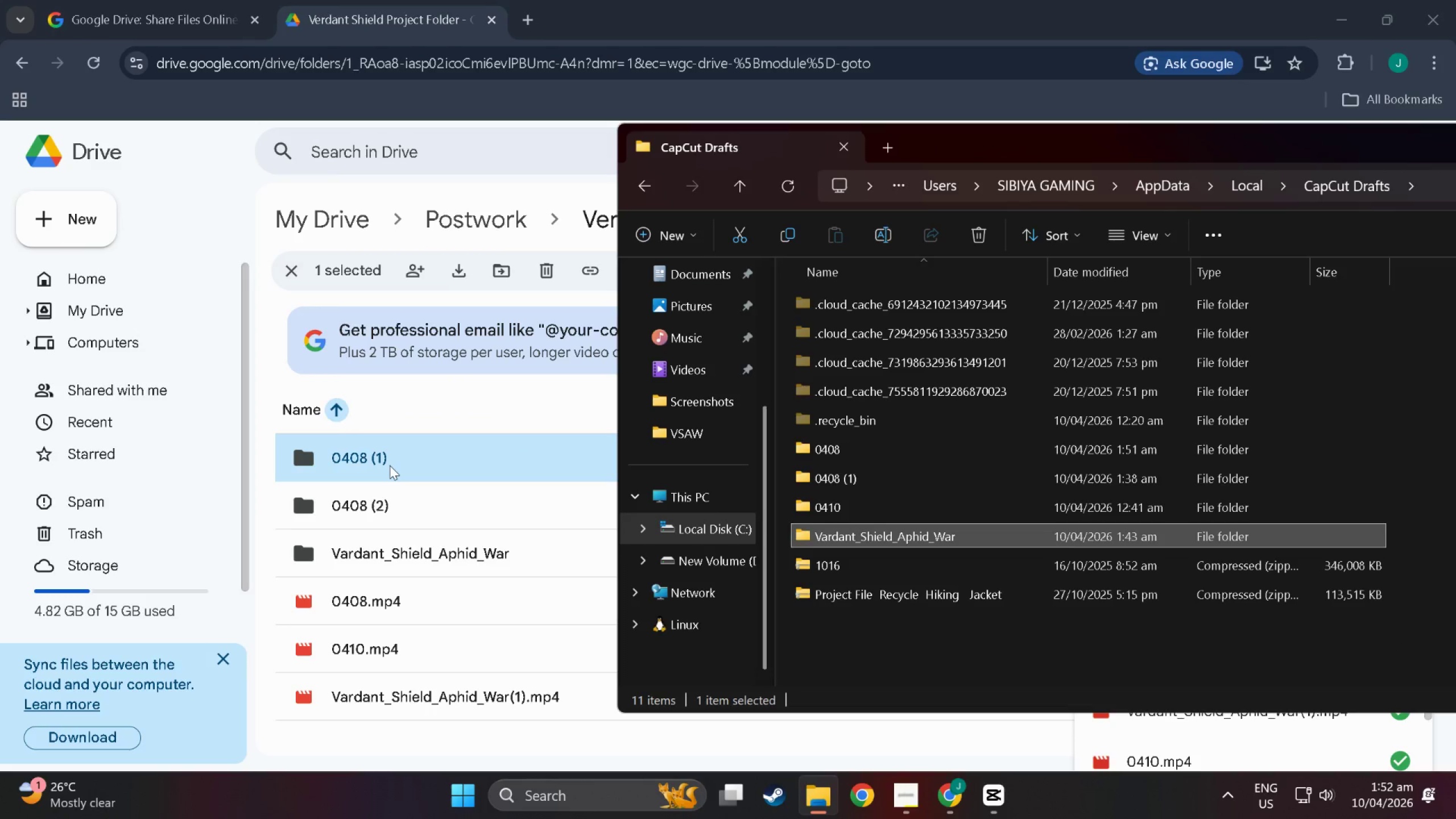 
hold_key(key=AltLeft, duration=1.5)
 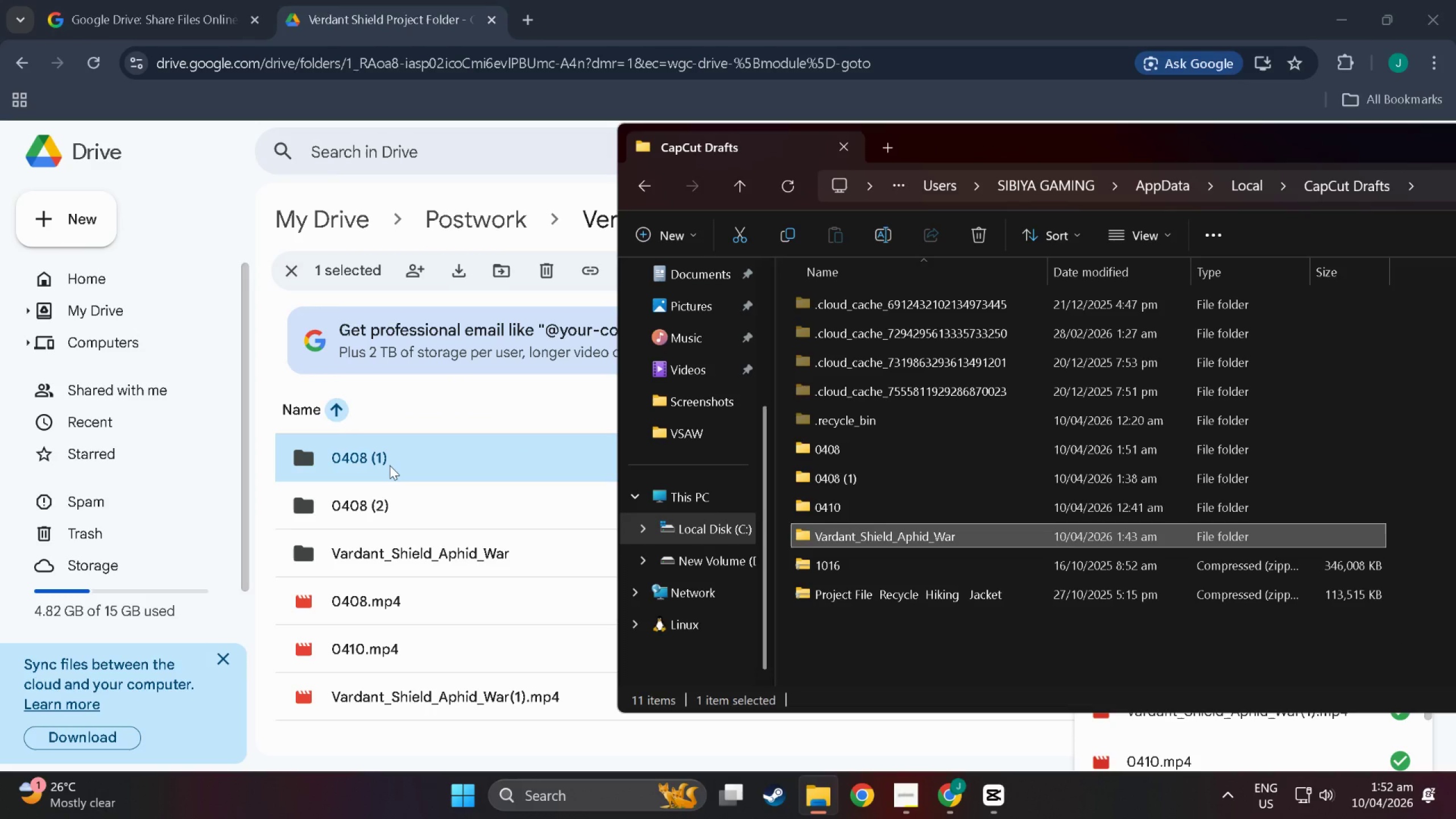 
key(Alt+Tab)
 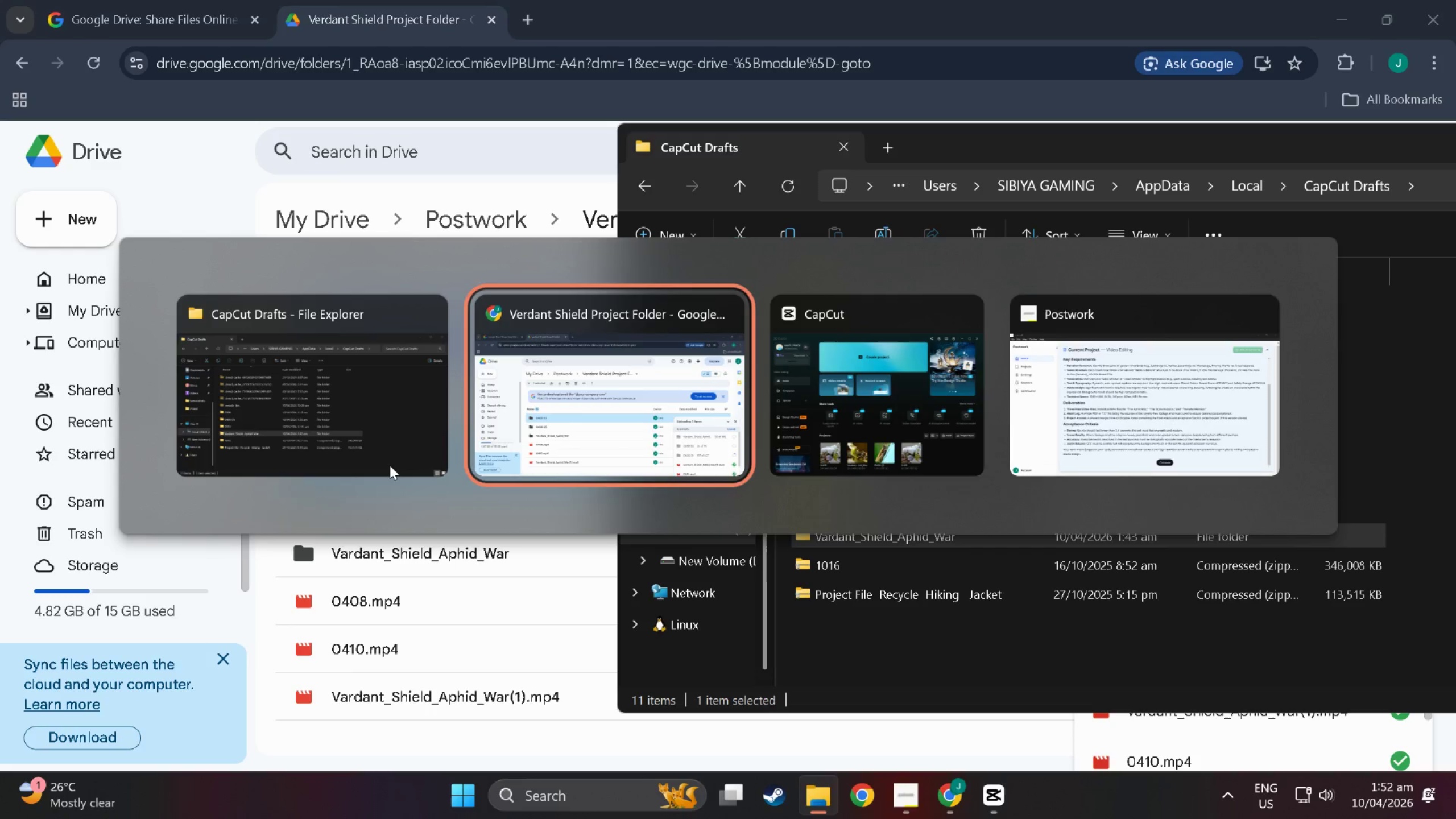 
key(Alt+Tab)
 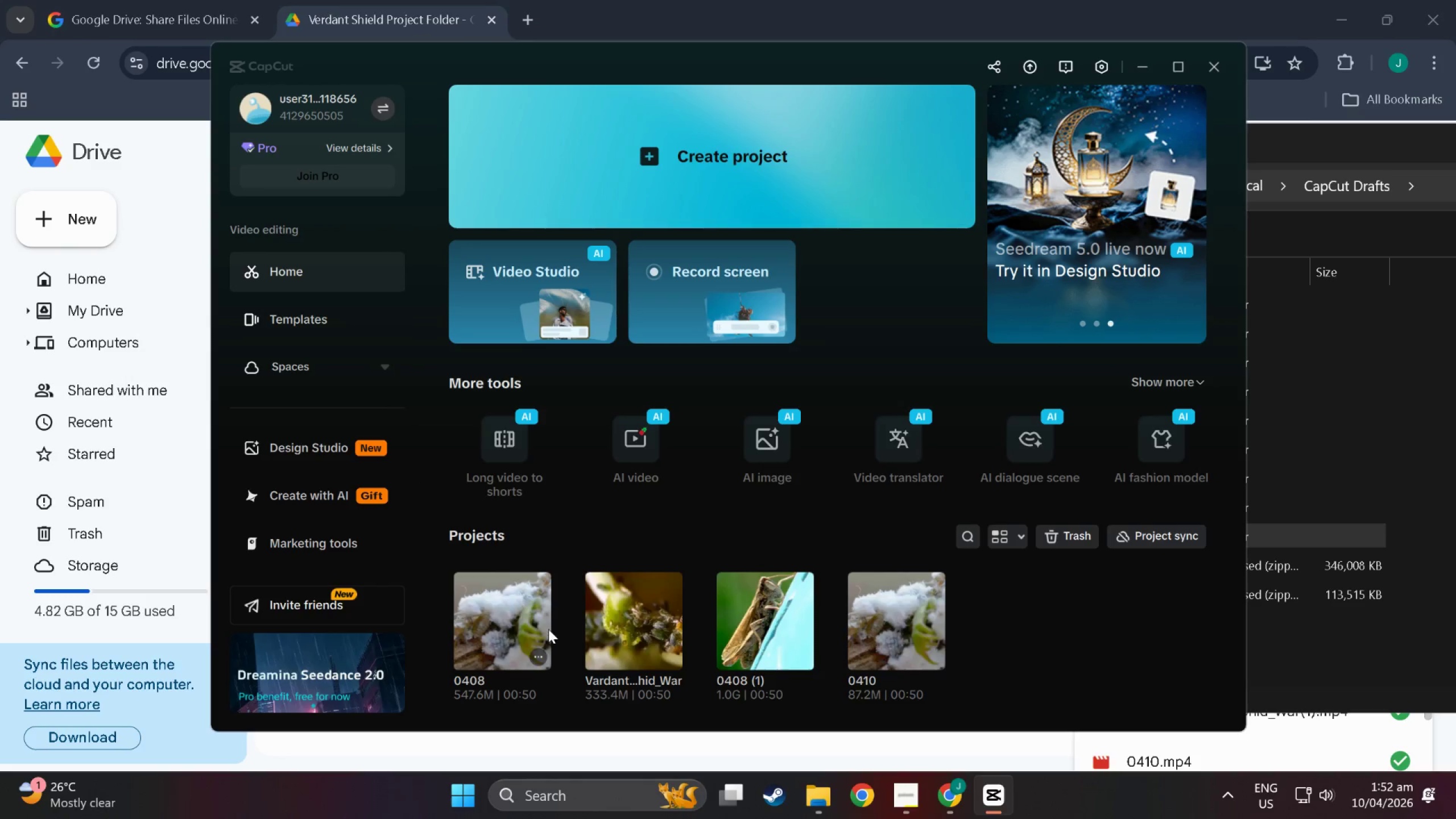 
scroll: coordinate [646, 609], scroll_direction: down, amount: 2.0
 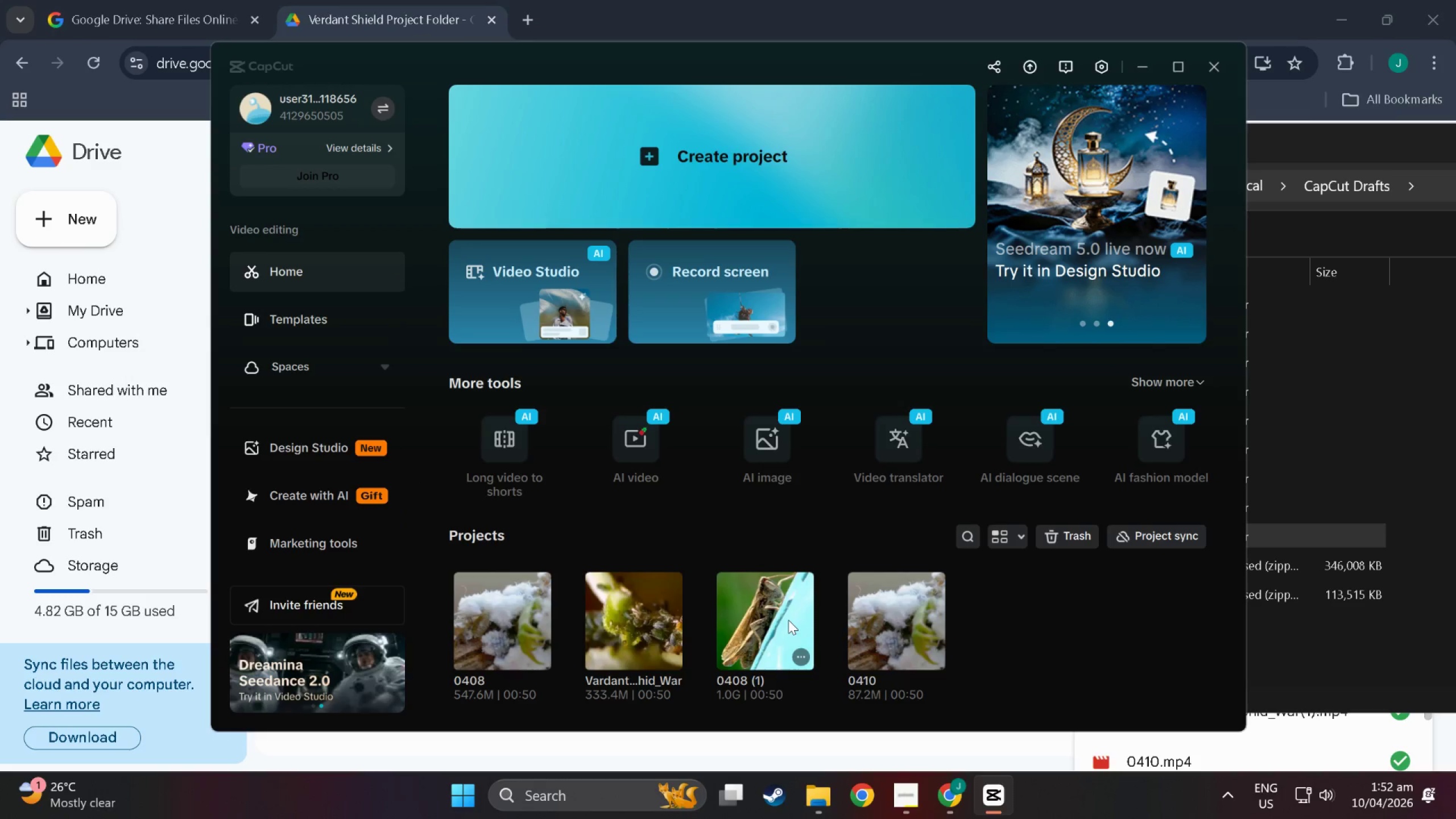 
key(Alt+Tab)
 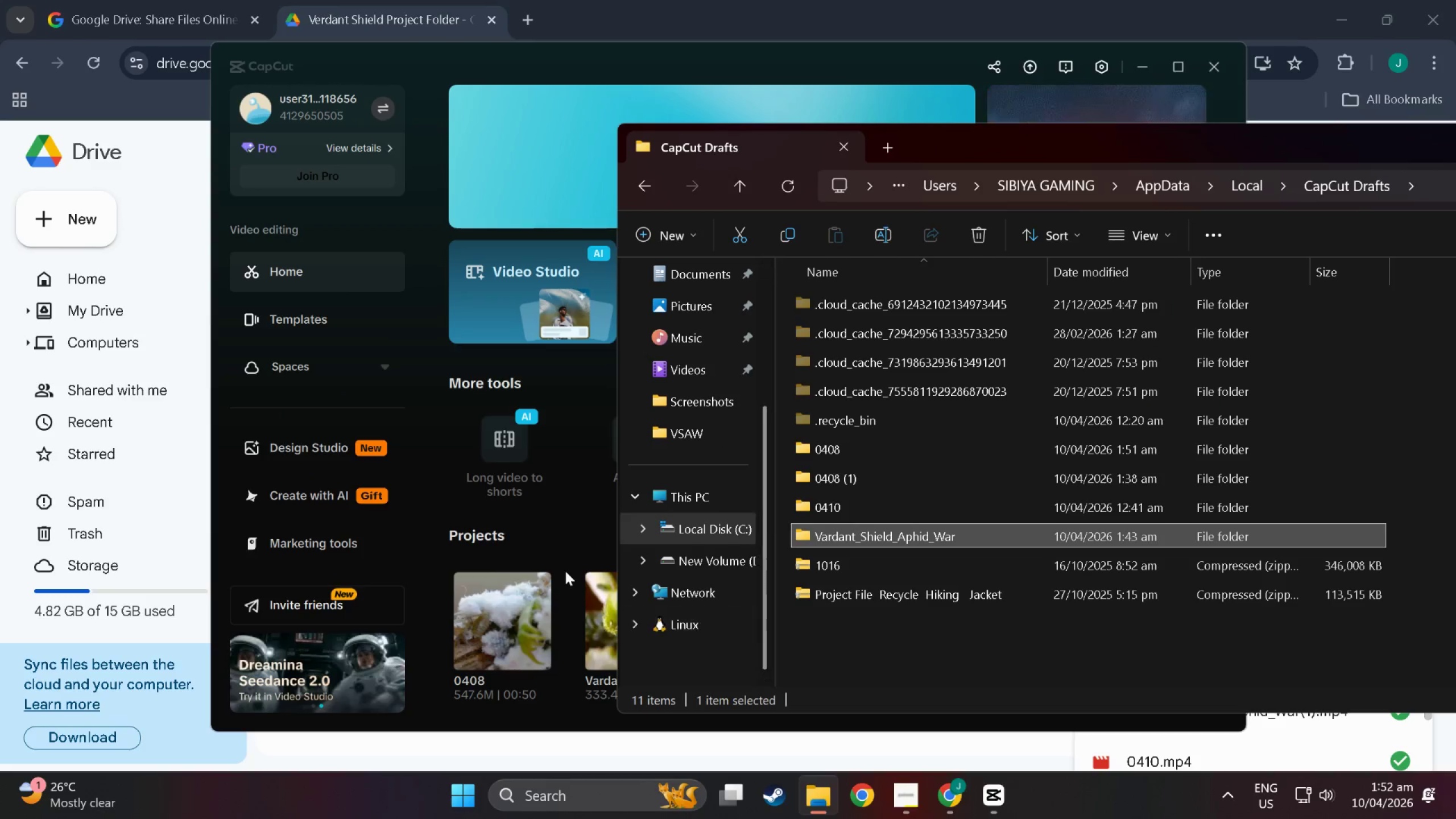 
hold_key(key=AltLeft, duration=0.44)
 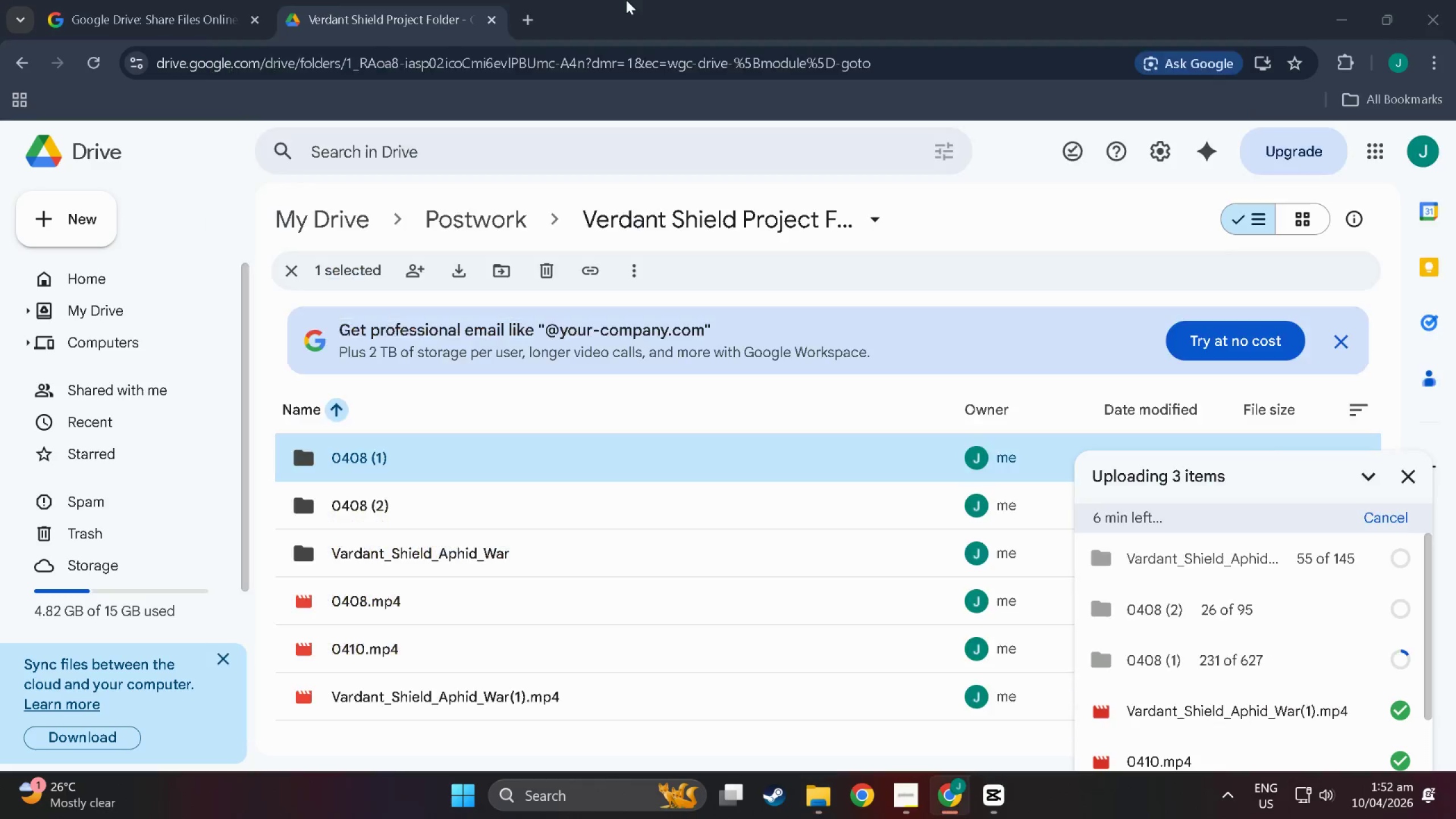 
left_click([626, 0])
 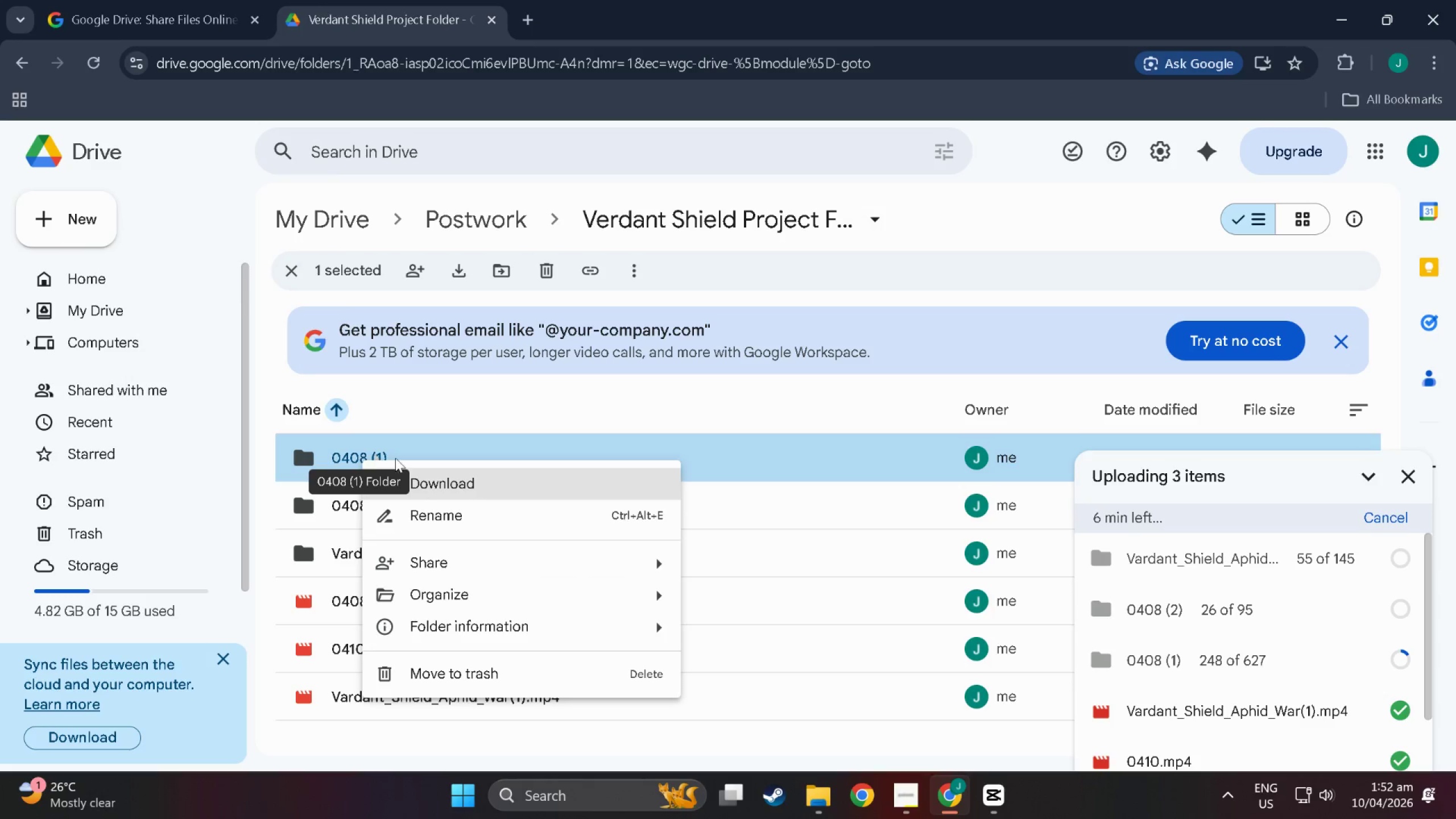 
left_click([444, 515])
 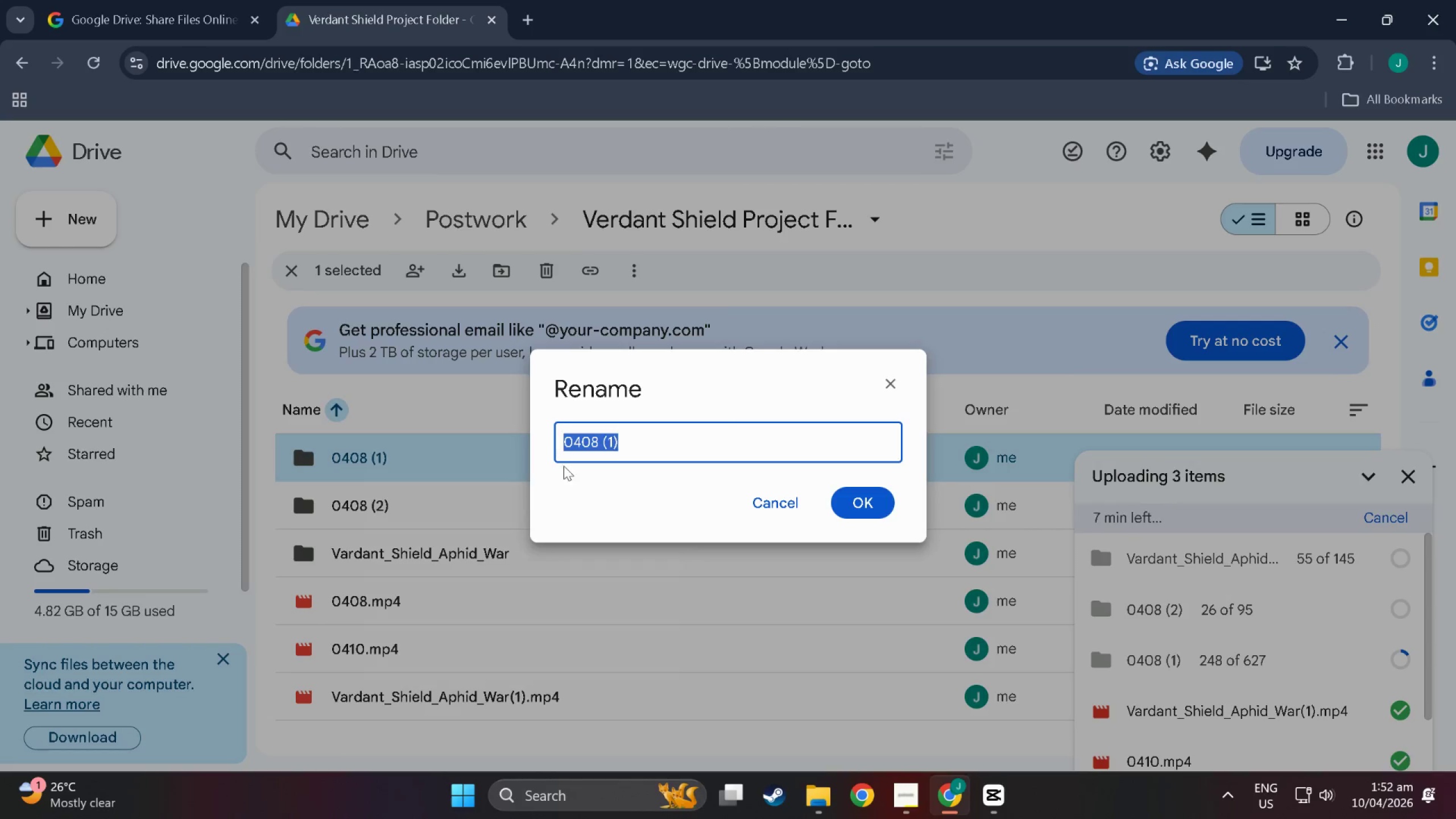 
type(Grass)
 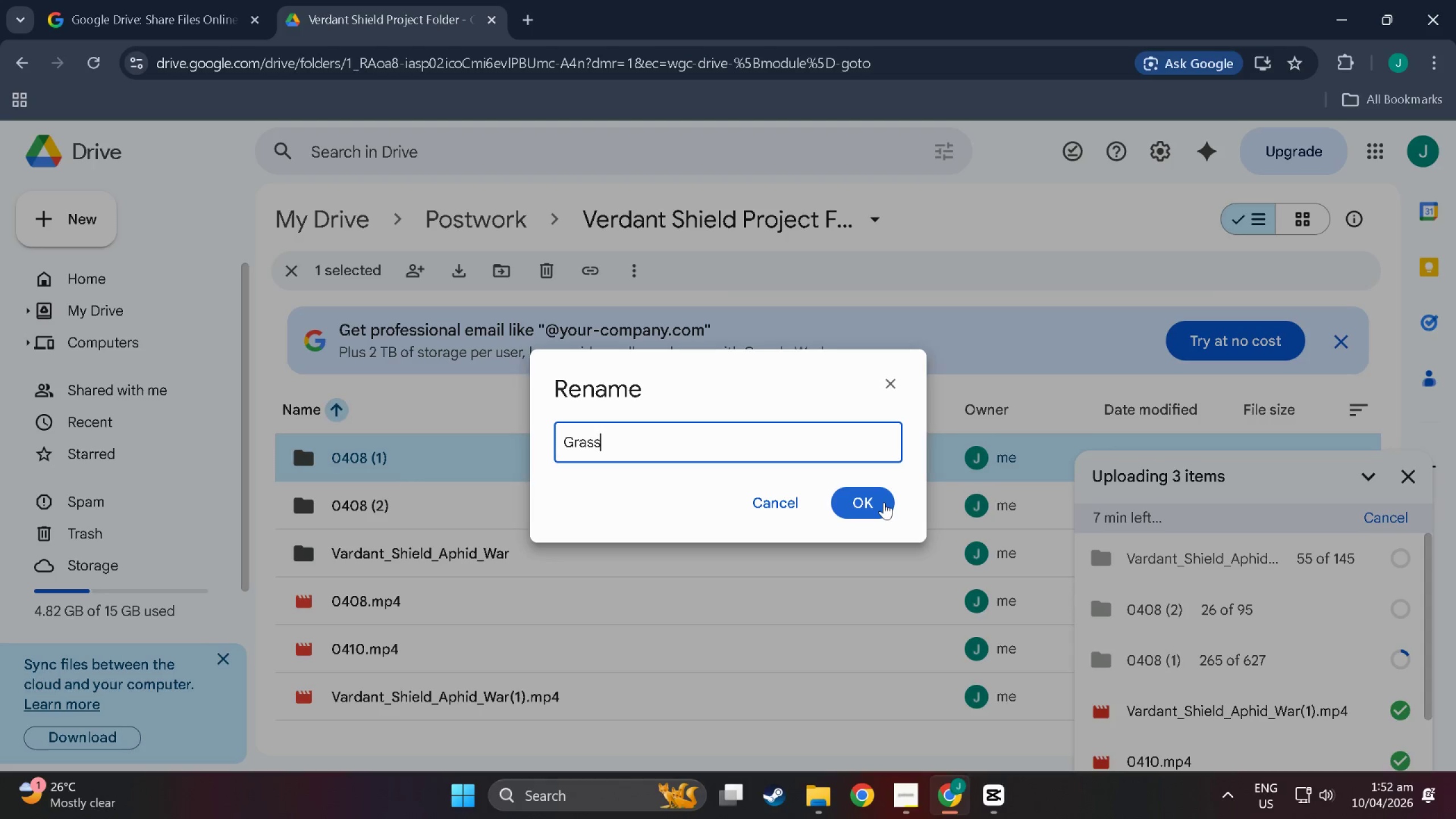 
left_click([883, 502])
 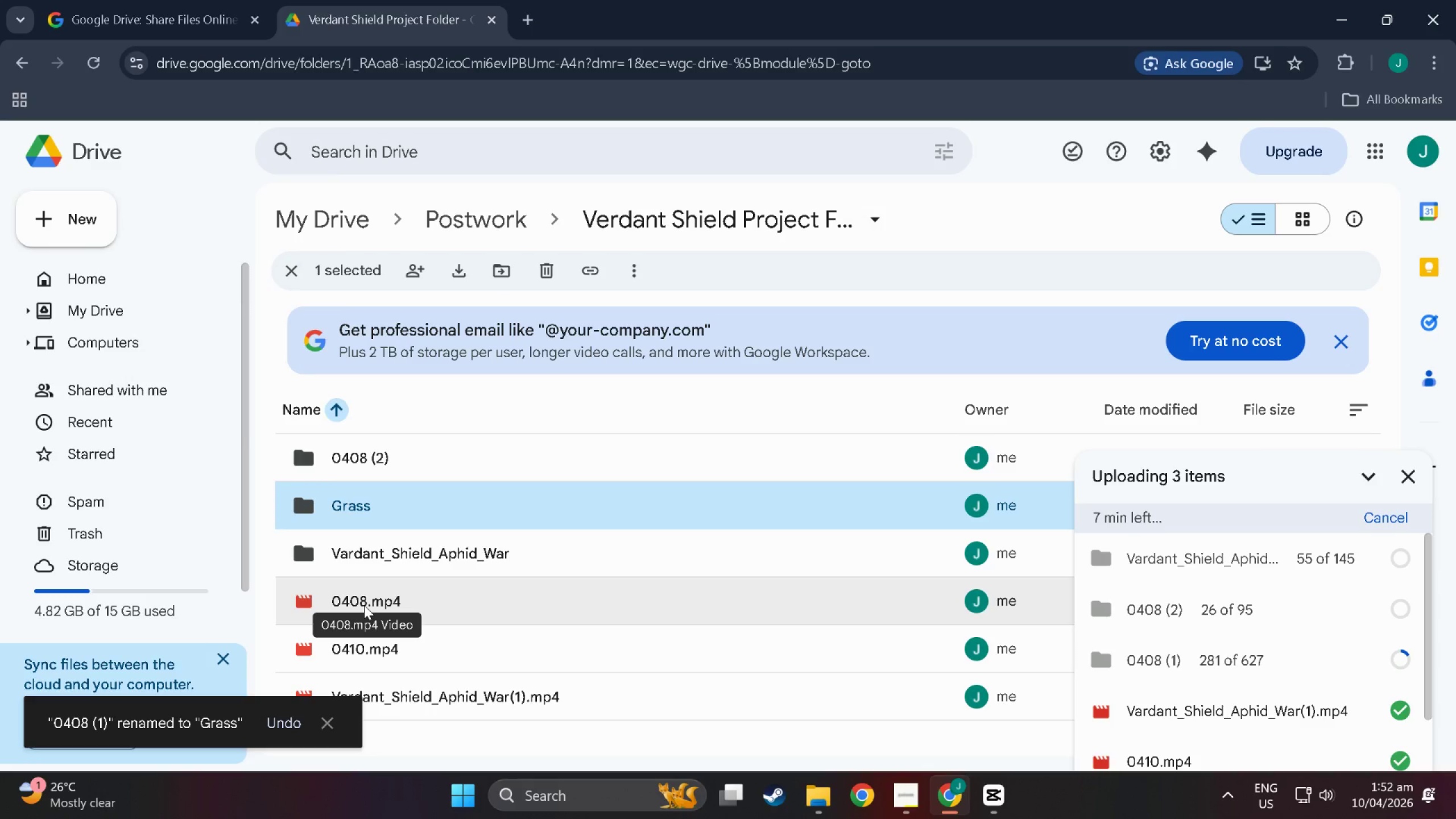 
key(Alt+AltLeft)
 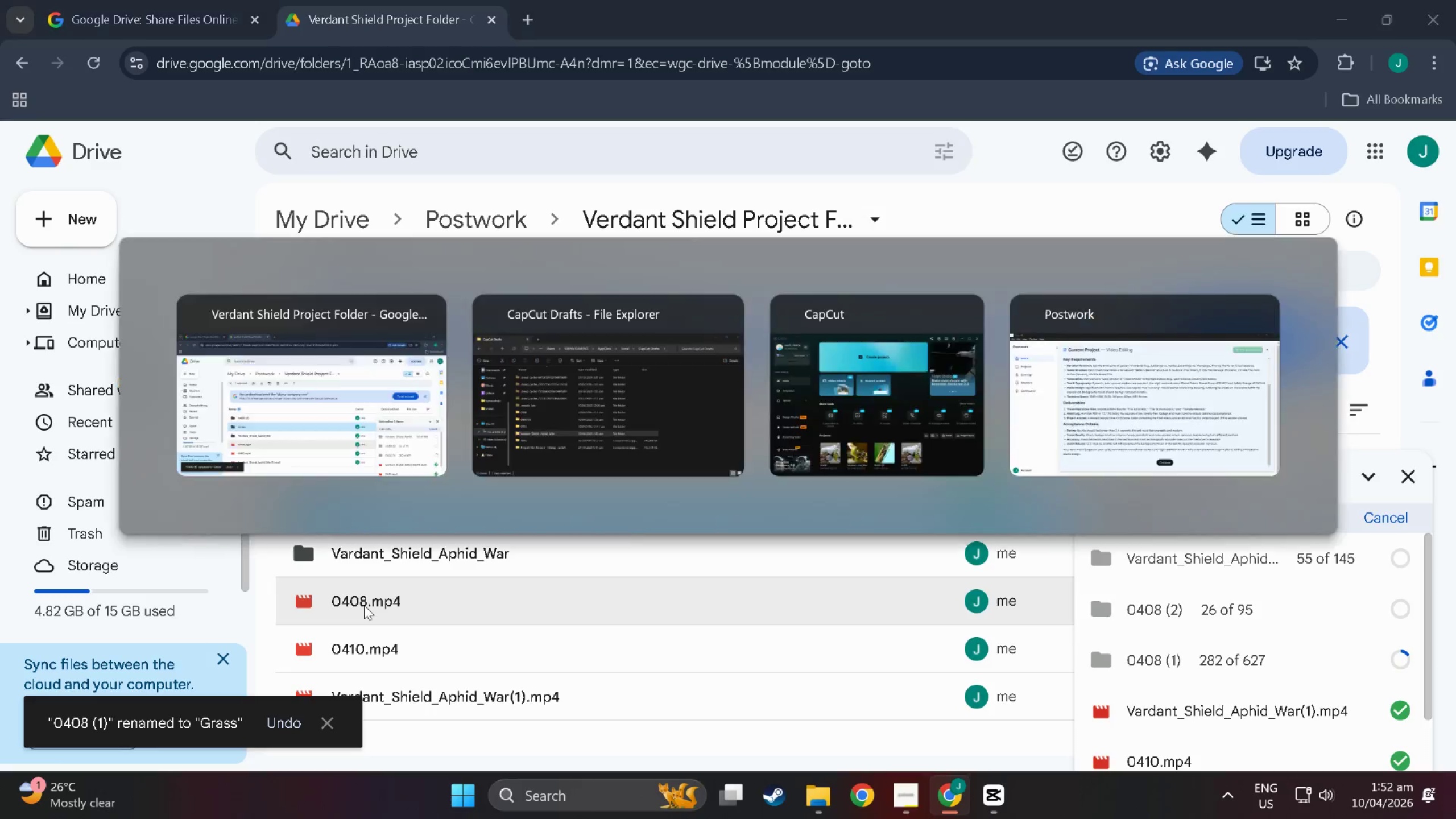 
key(Alt+Tab)
 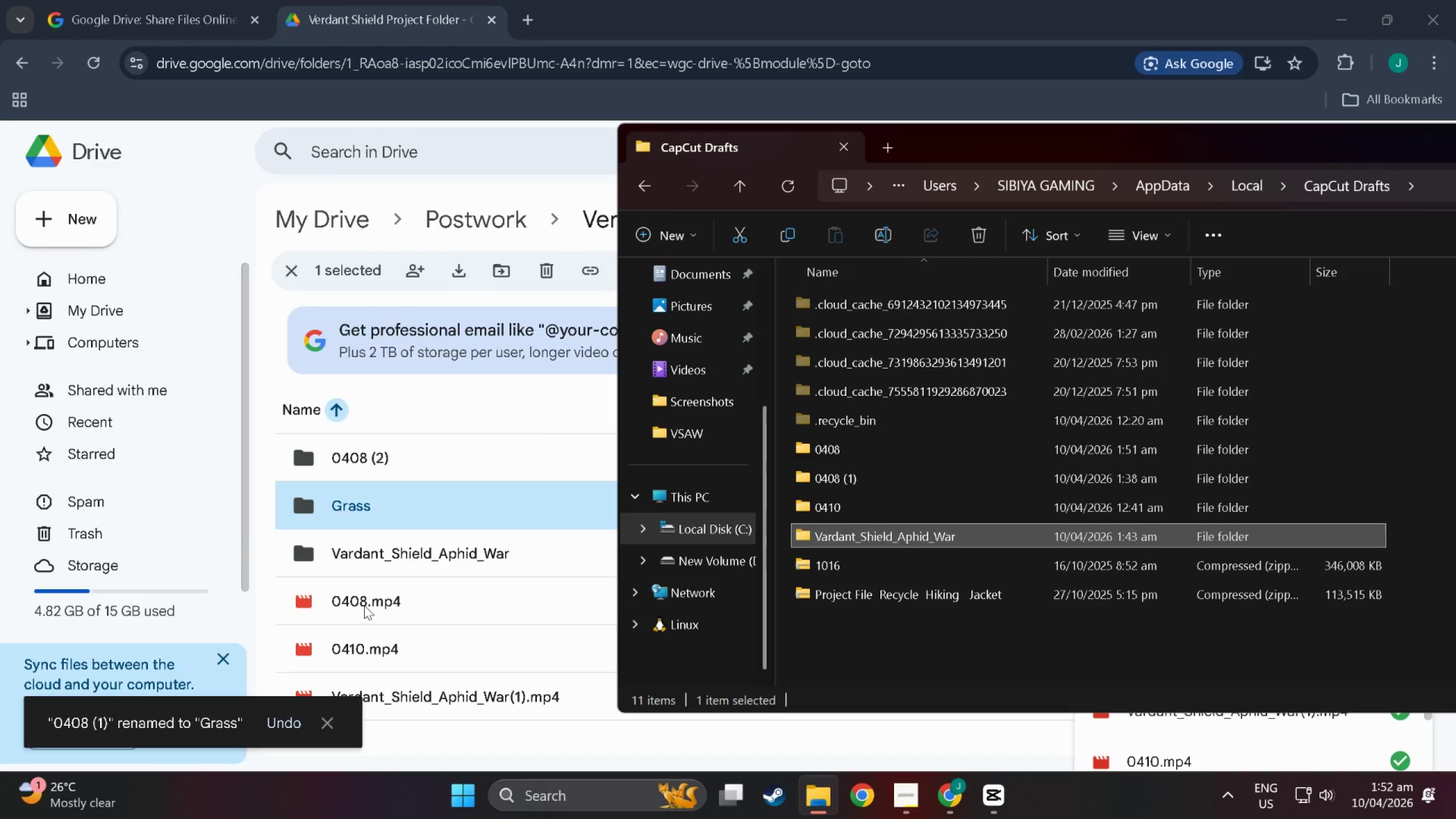 
key(Alt+Tab)
 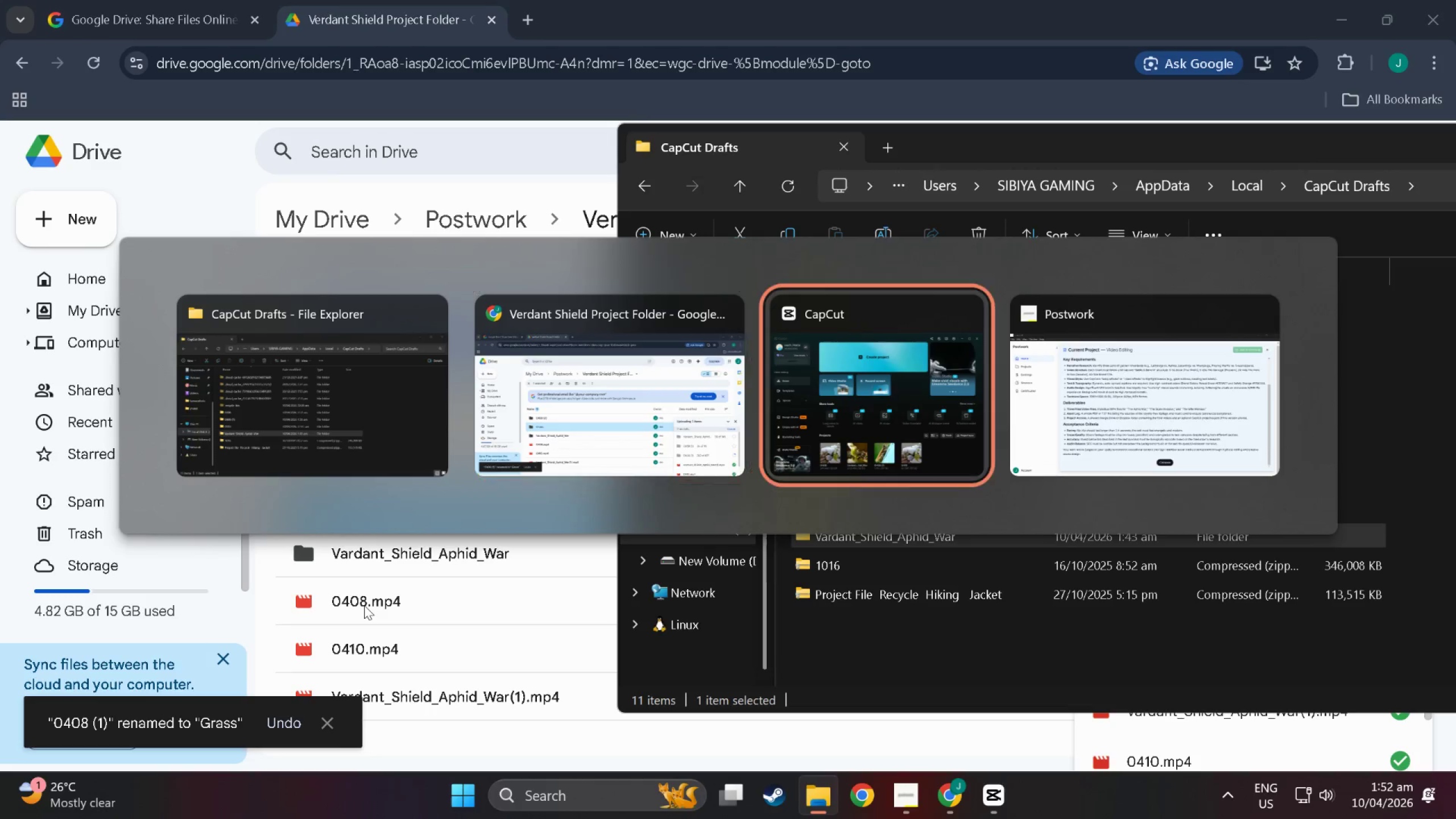 
key(Alt+Tab)
 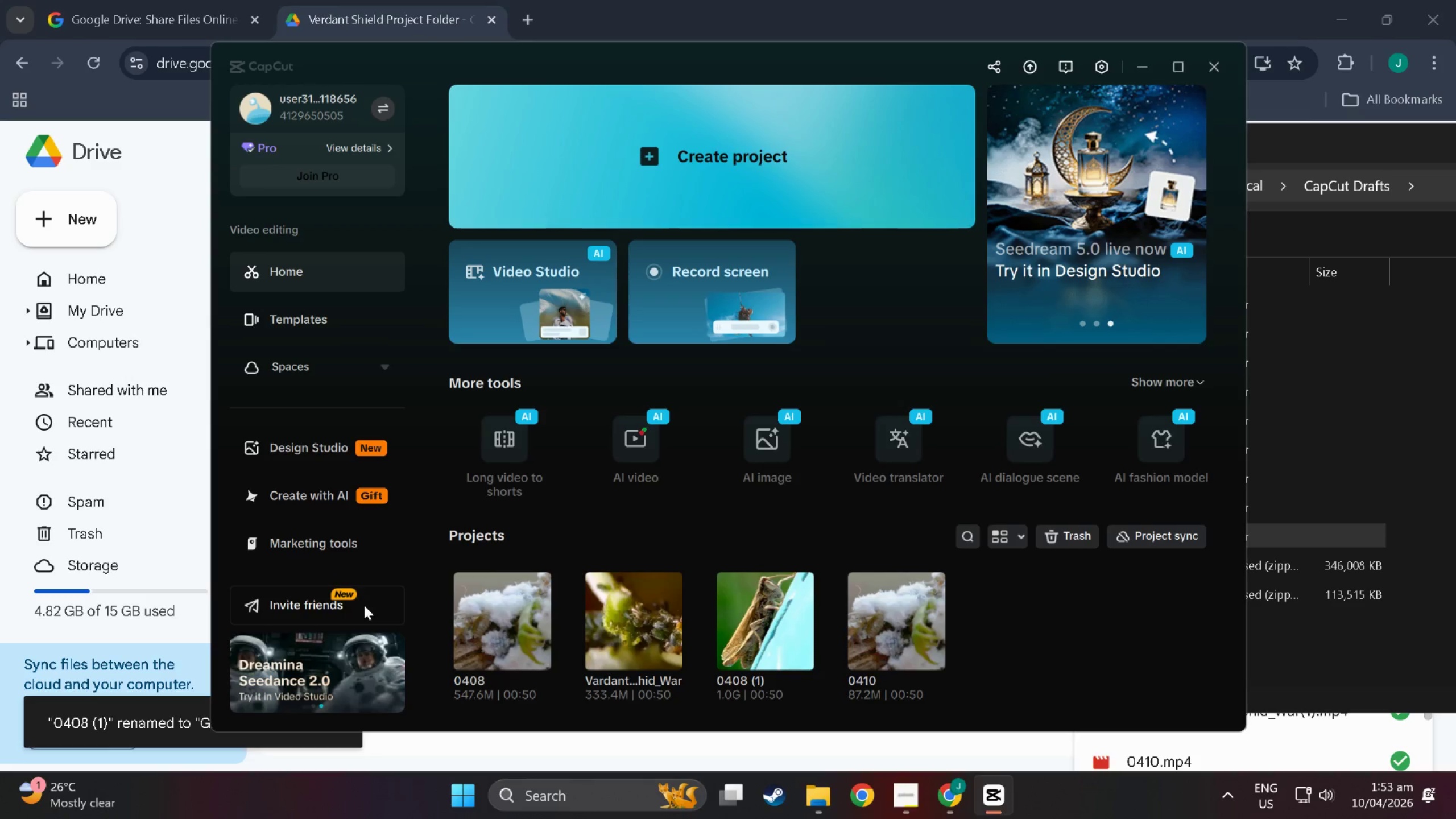 
hold_key(key=AltLeft, duration=6.84)
 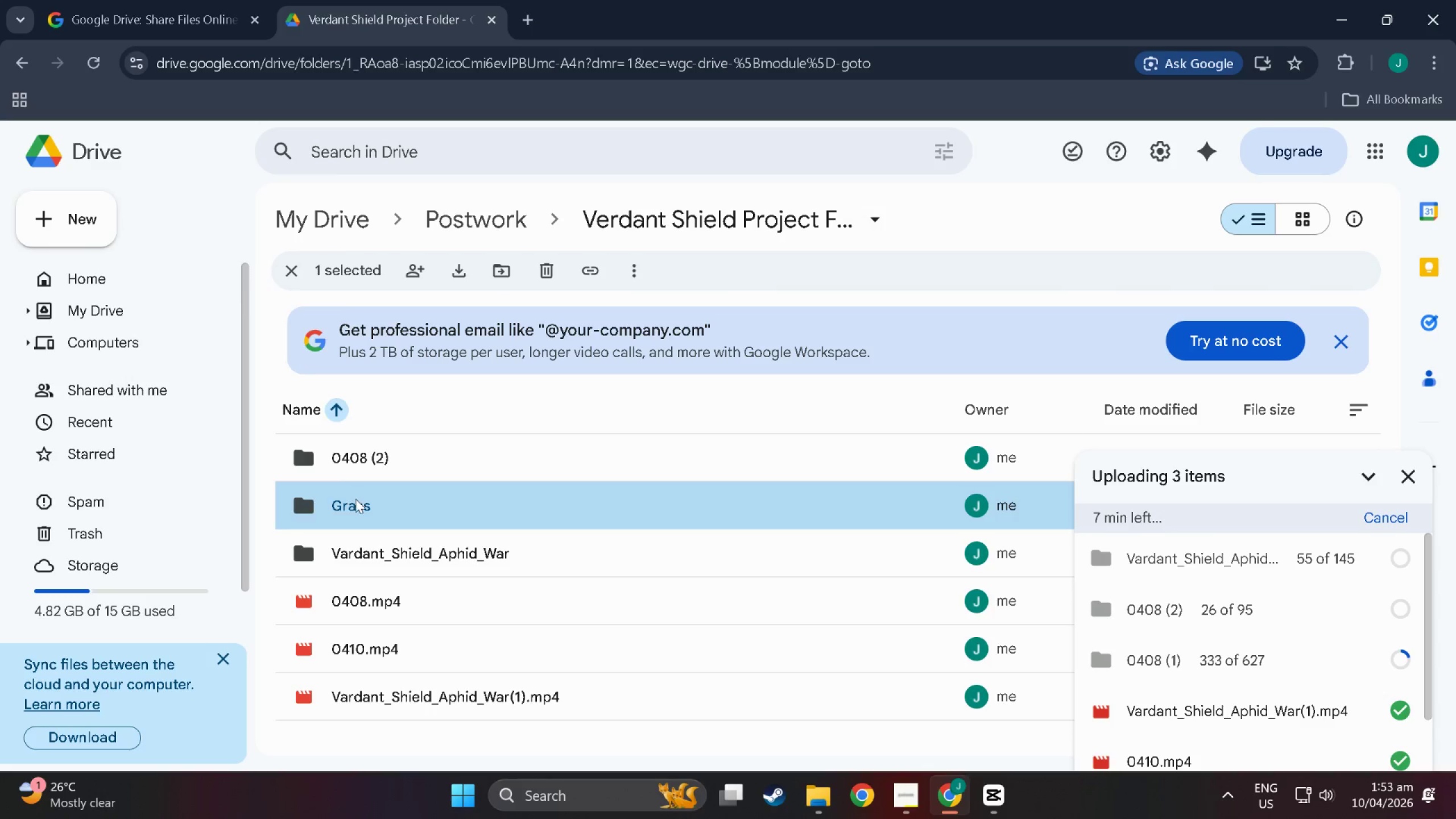 
key(Tab)
 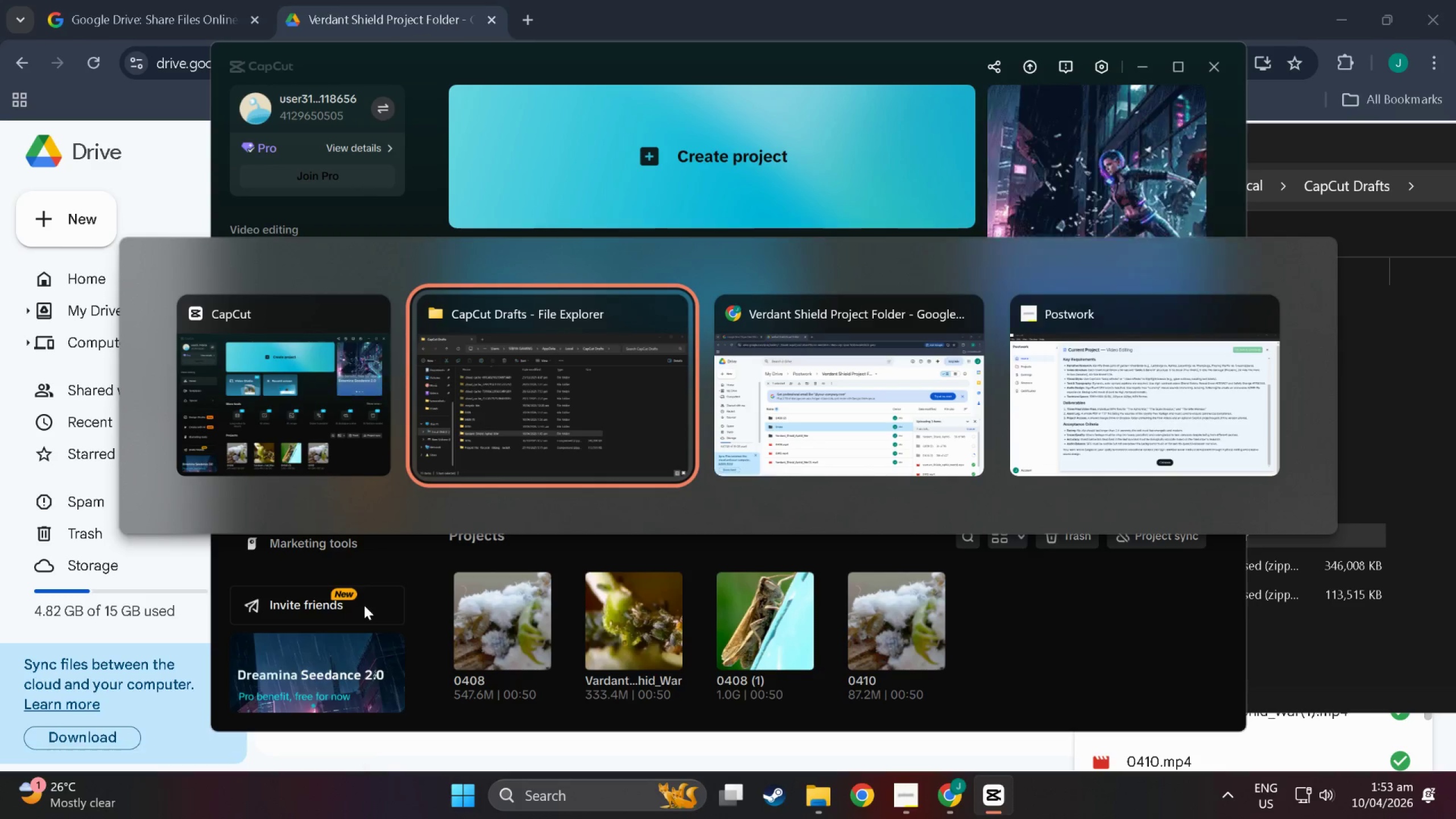 
left_click([626, 0])
 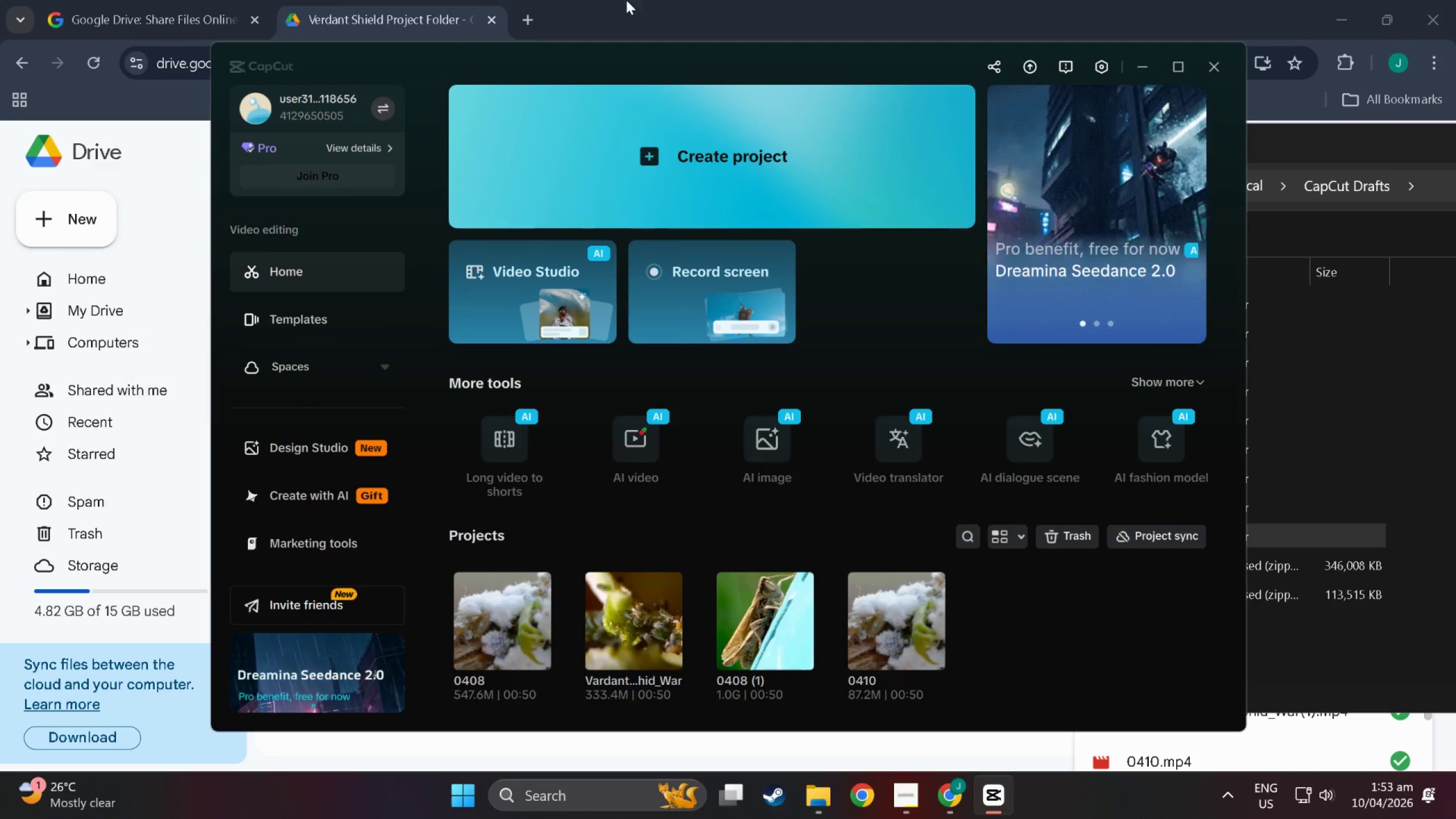 
left_click([626, 0])
 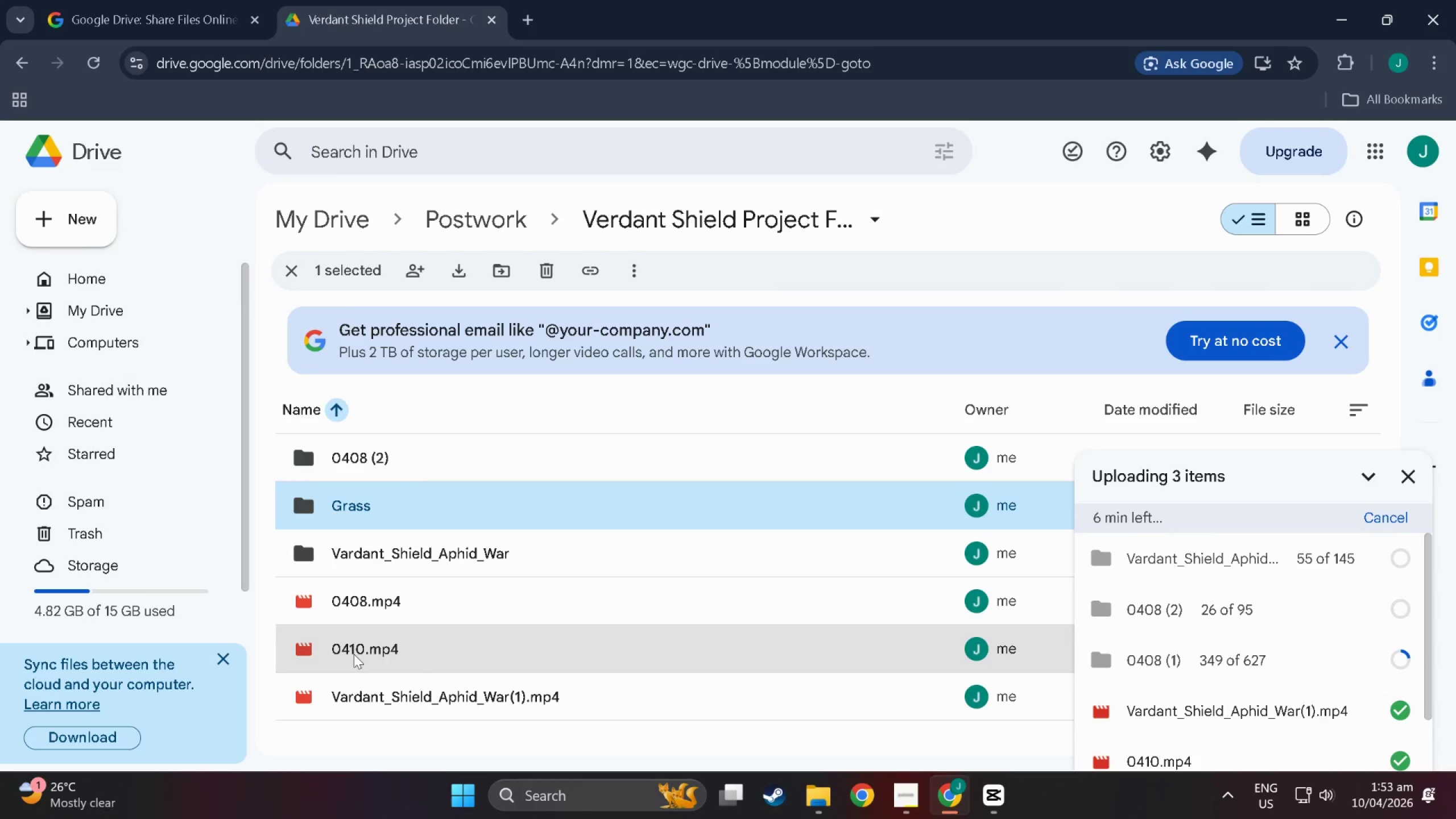 
left_click([332, 599])
 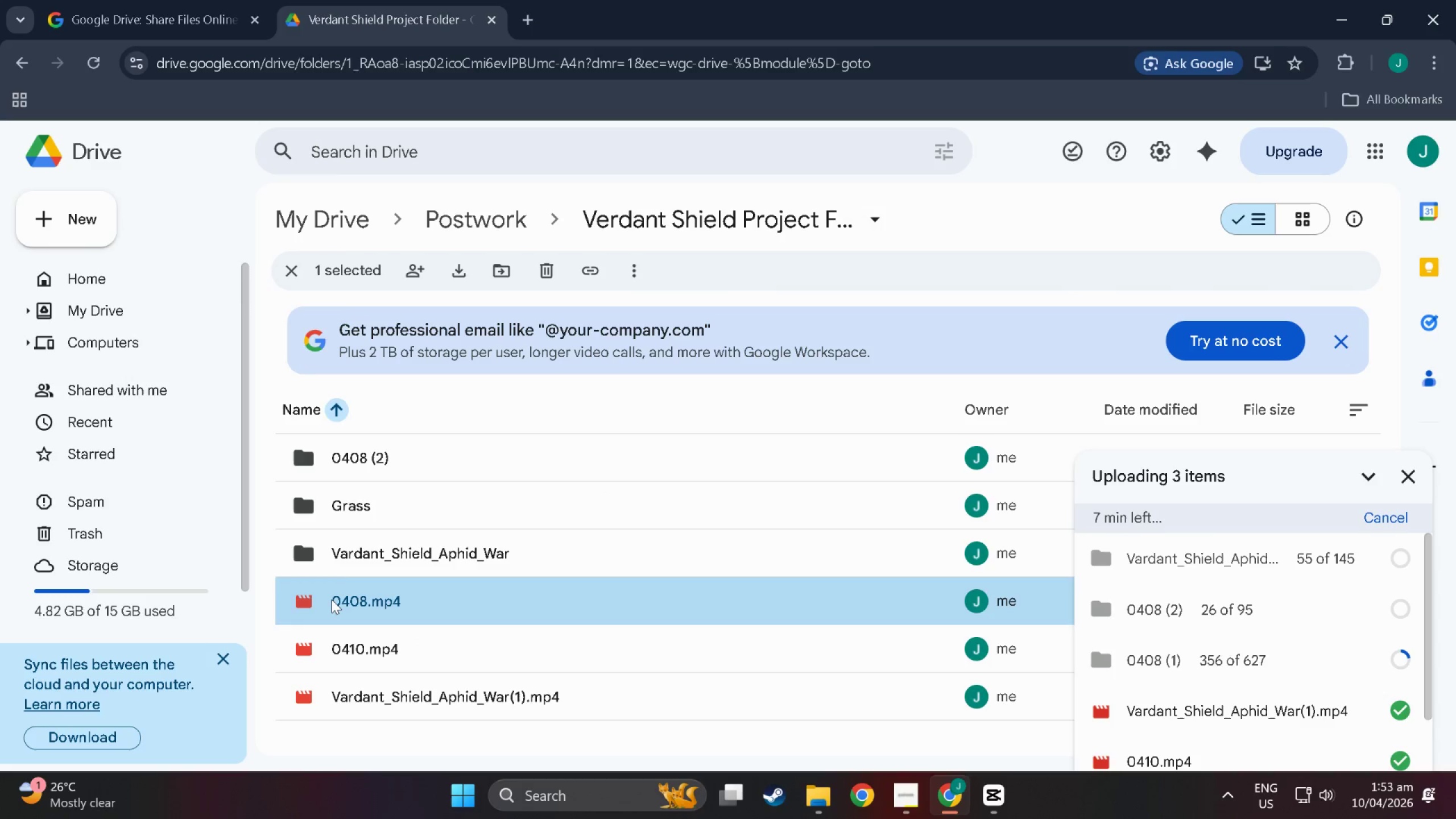 
right_click([332, 599])
 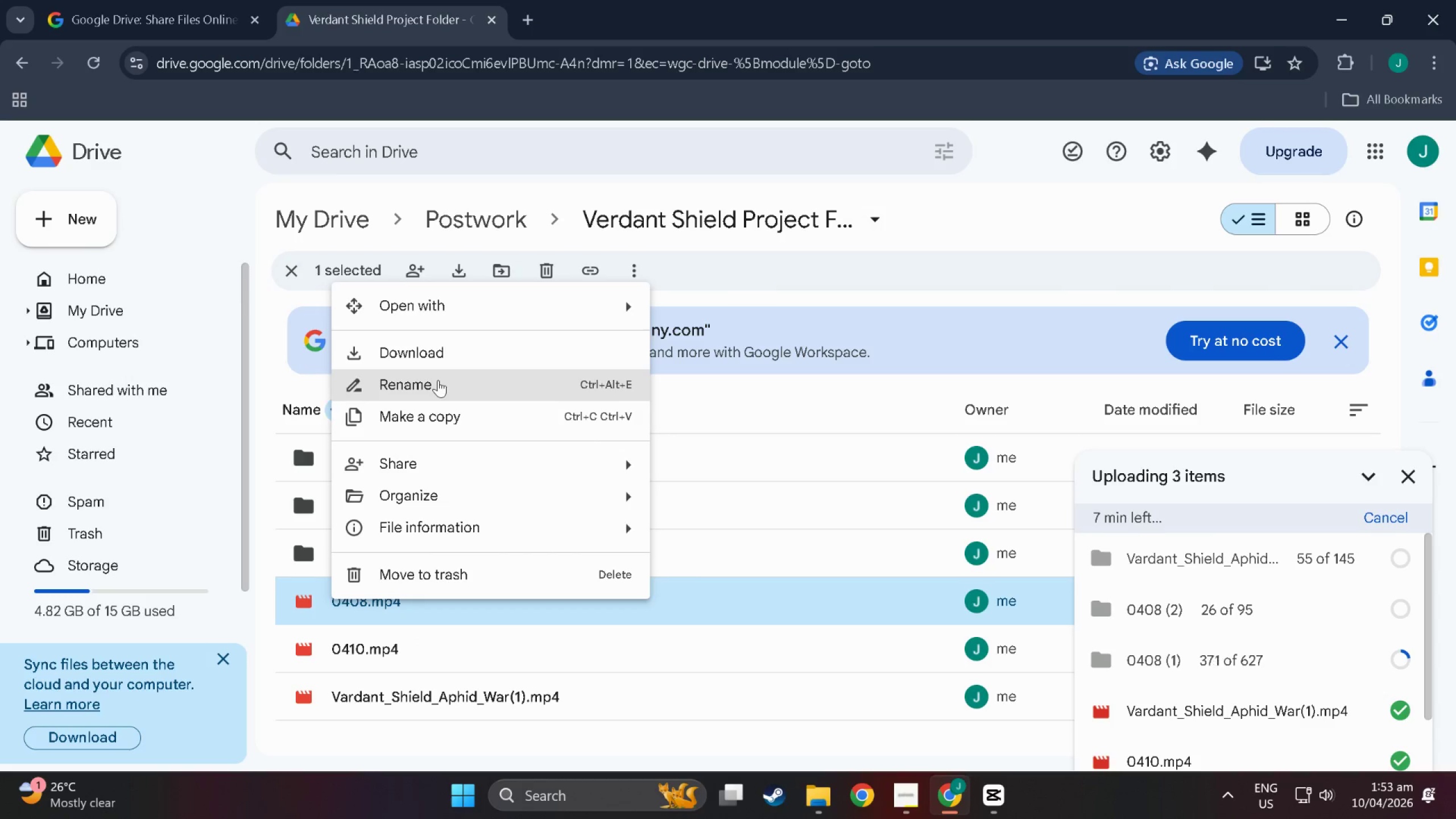 
key(Alt+Tab)
 